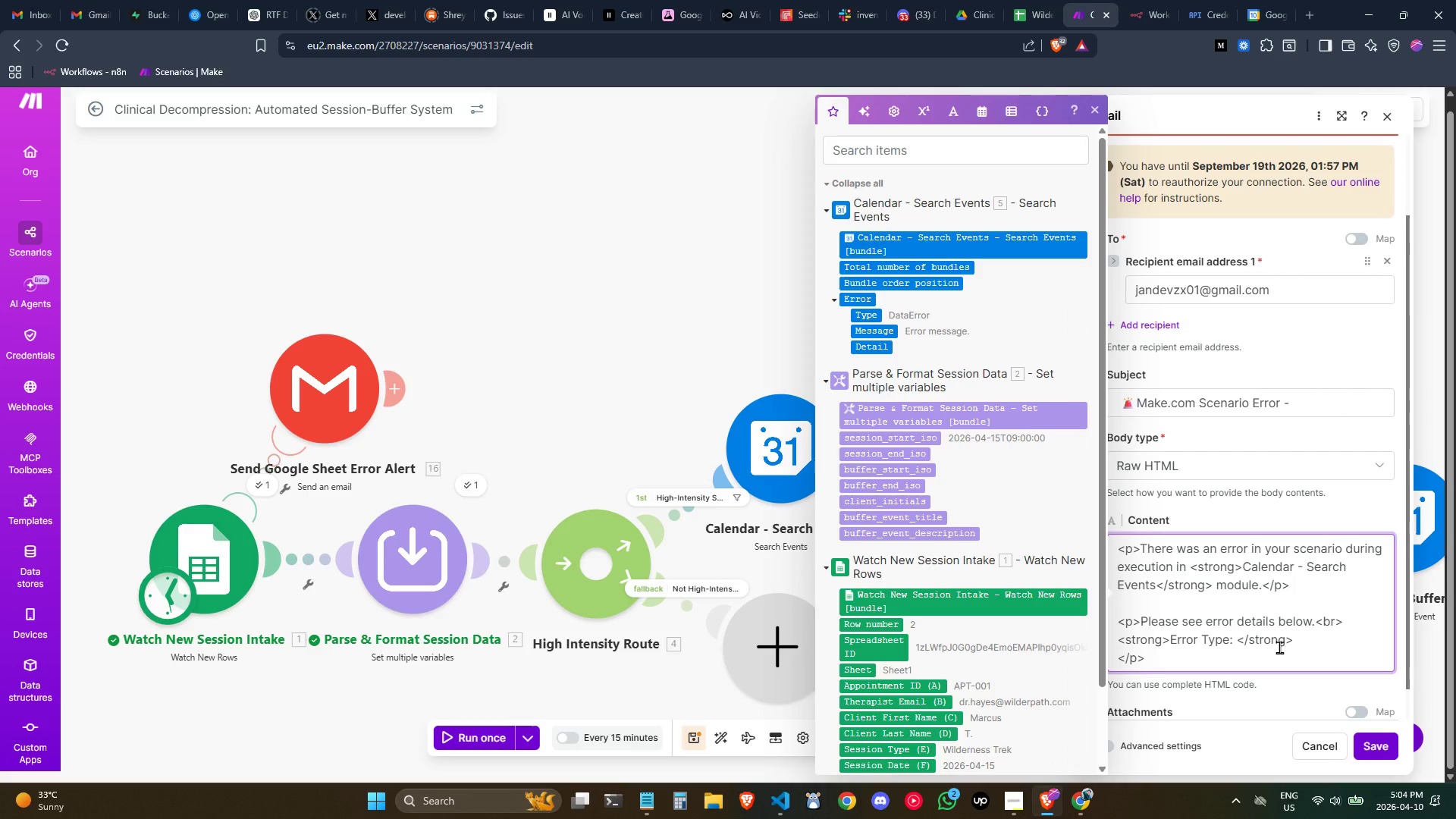 
key(ArrowRight)
 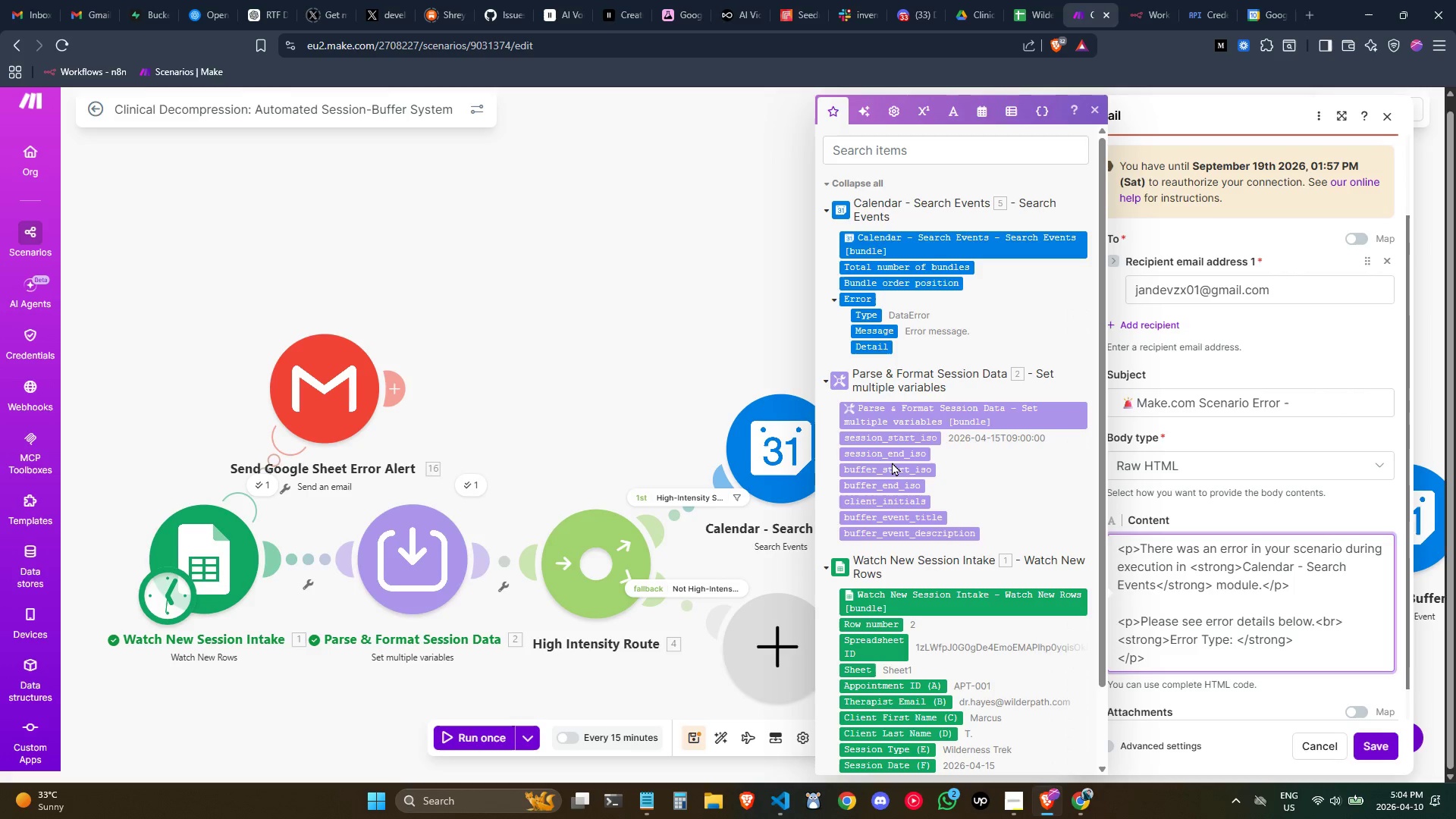 
mouse_move([832, 371])
 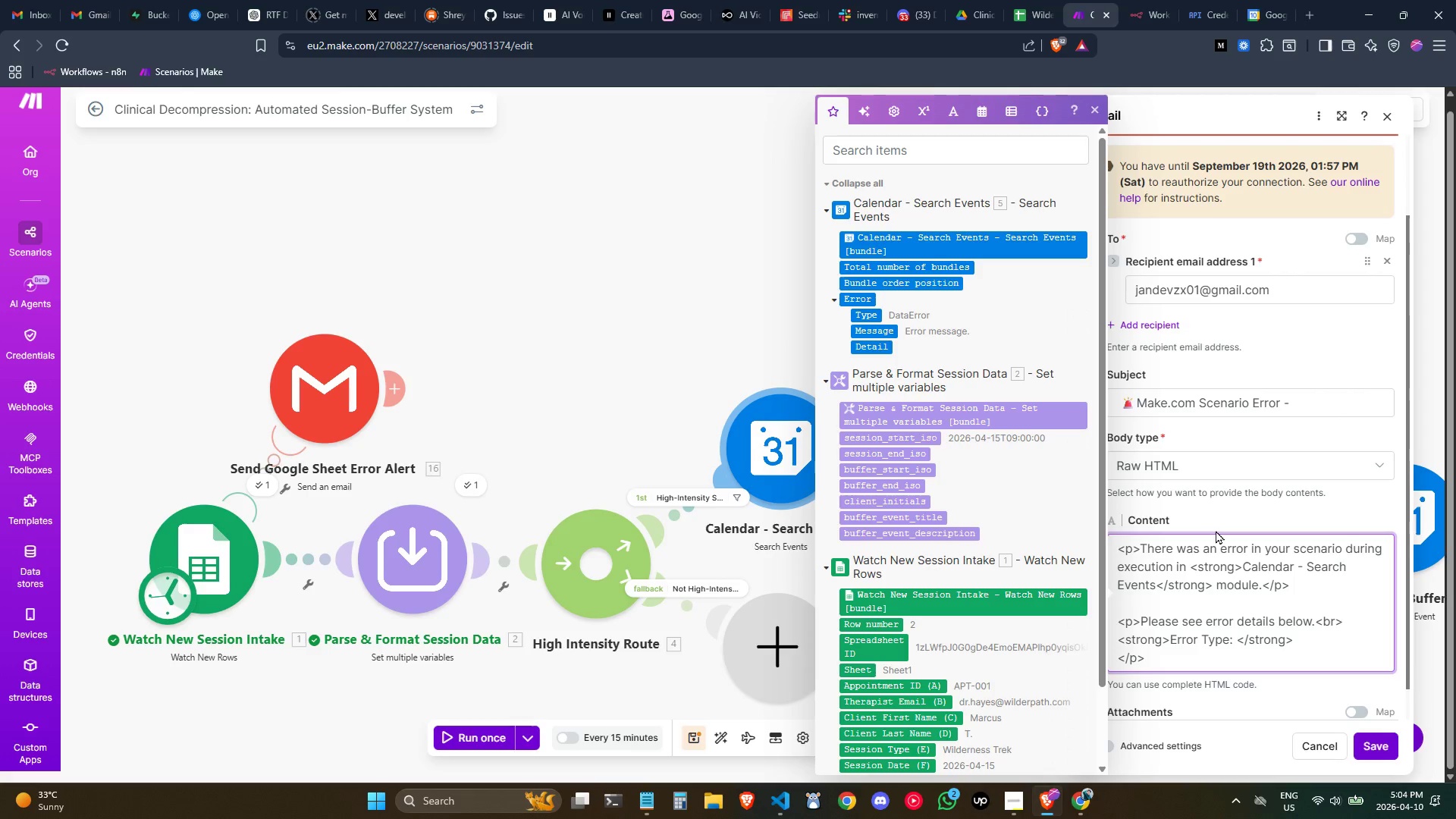 
wait(10.7)
 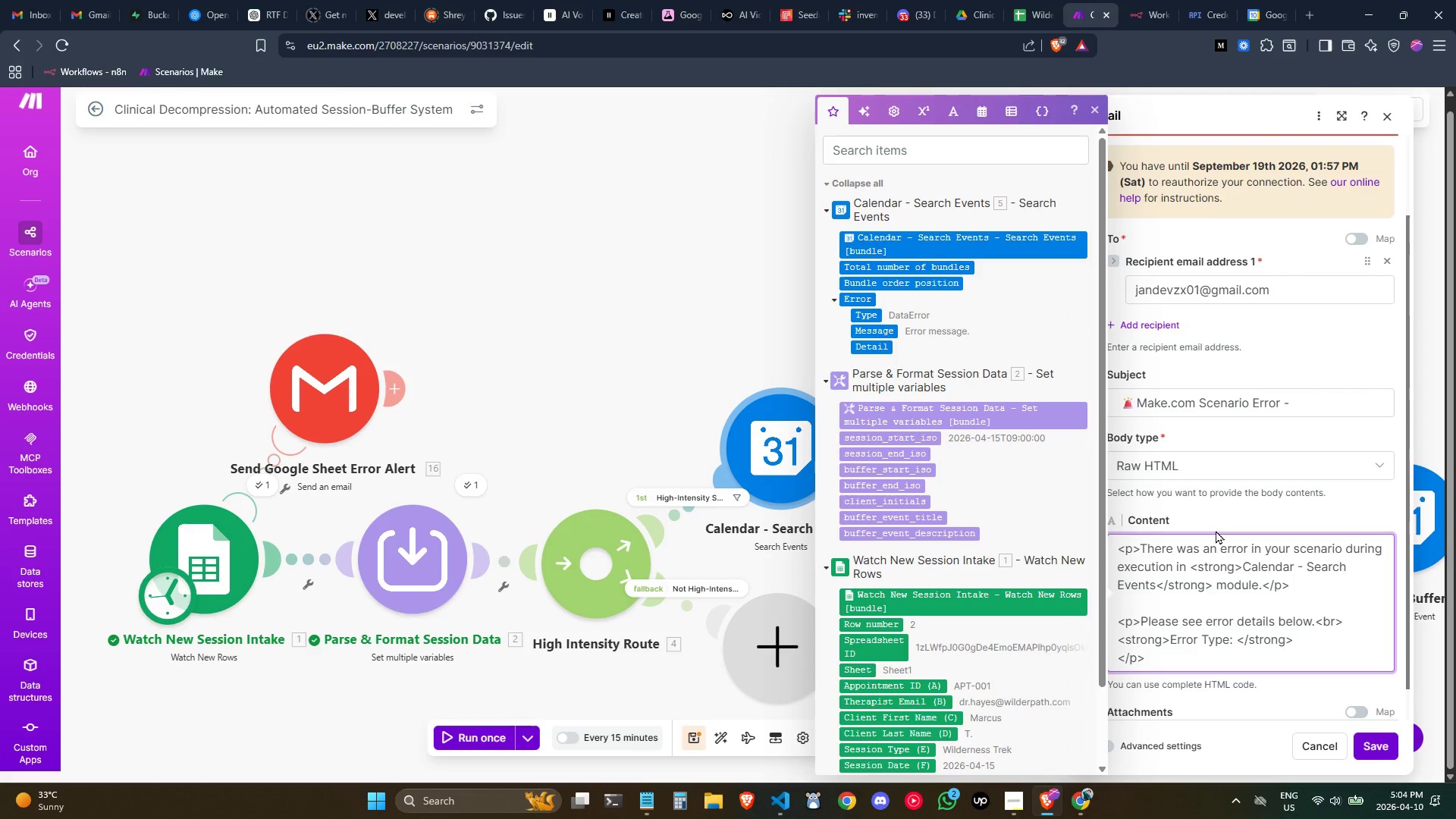 
key(Control+ControlLeft)
 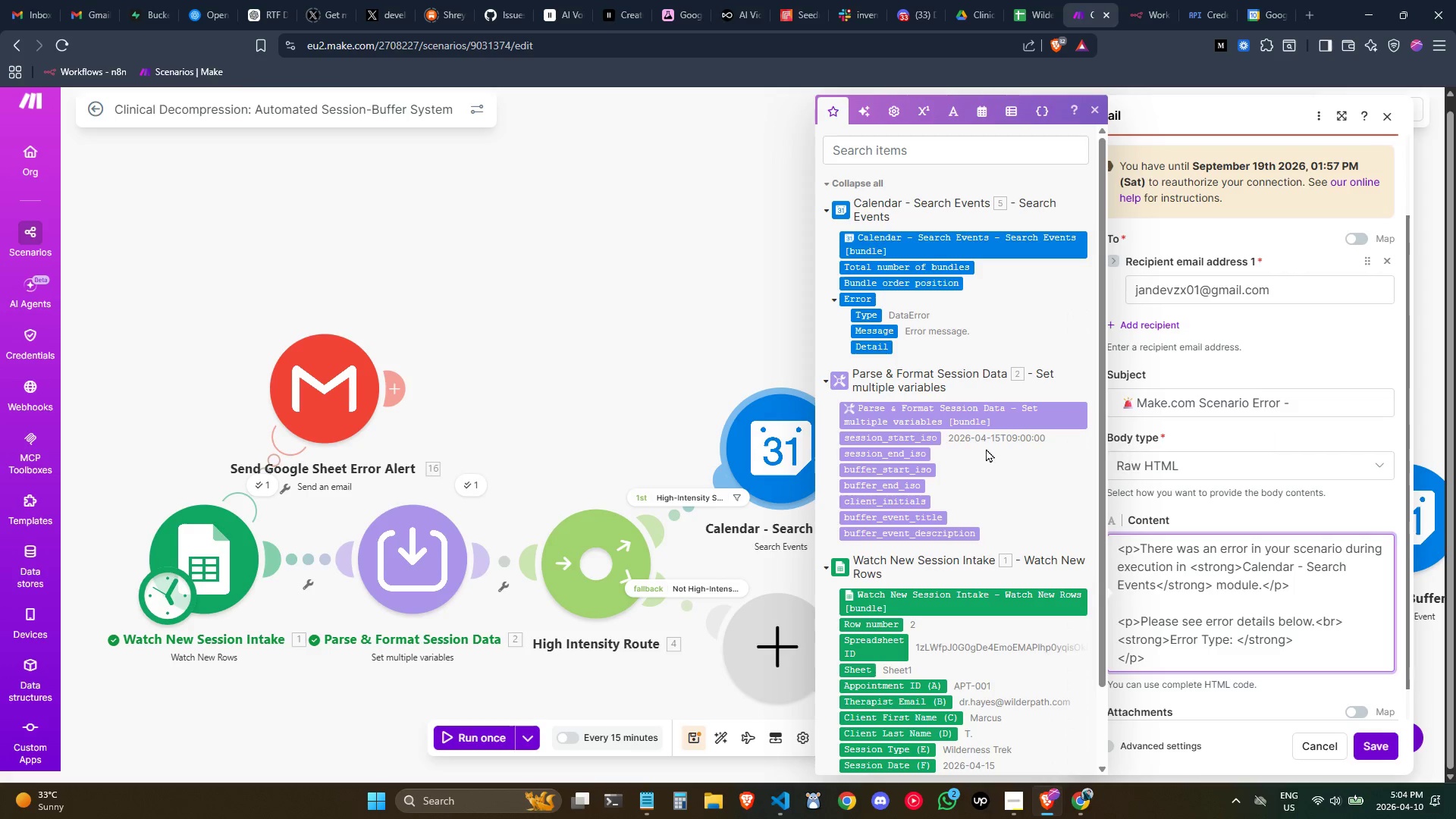 
scroll: coordinate [905, 391], scroll_direction: up, amount: 1.0
 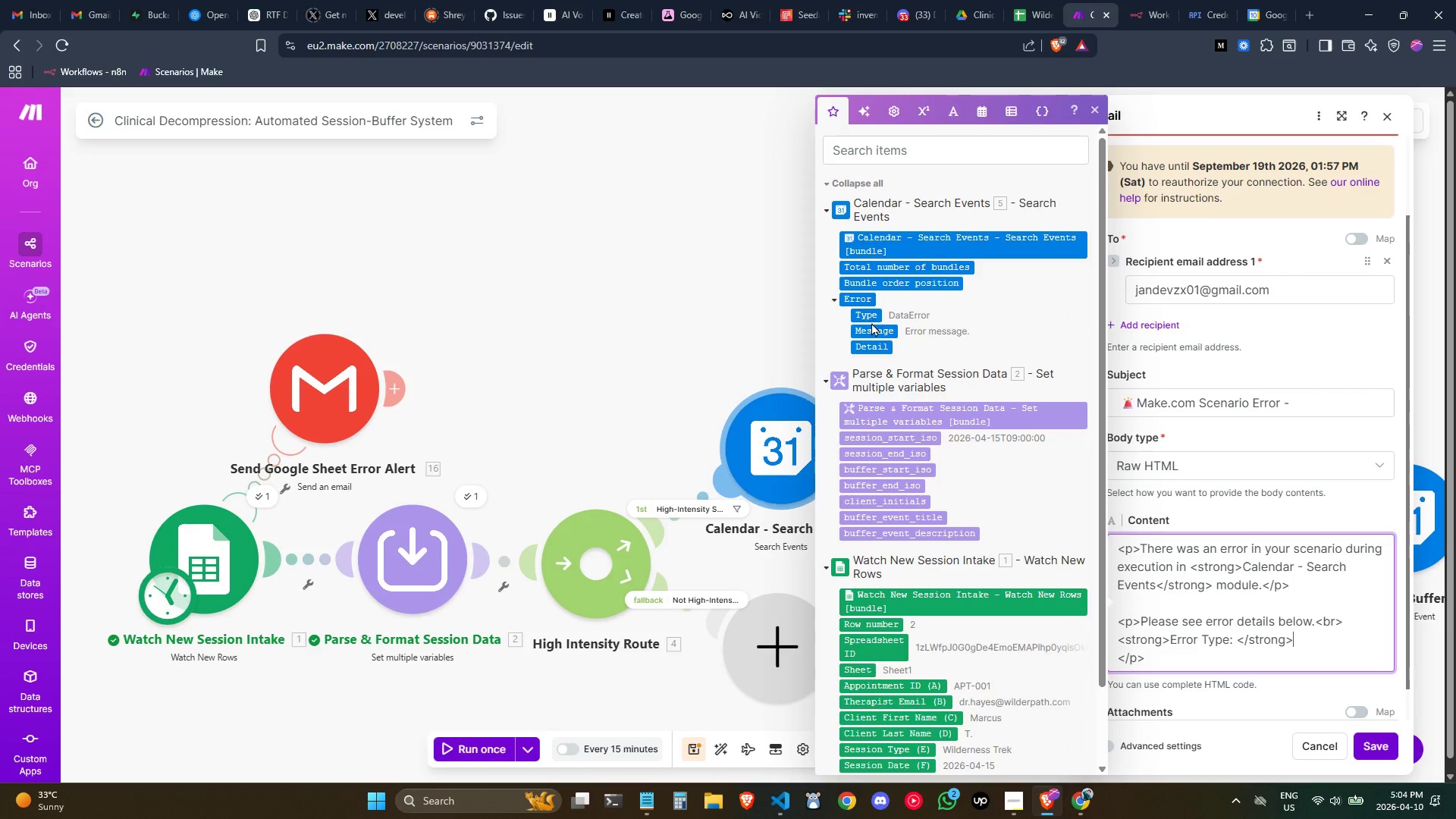 
left_click_drag(start_coordinate=[867, 318], to_coordinate=[1332, 636])
 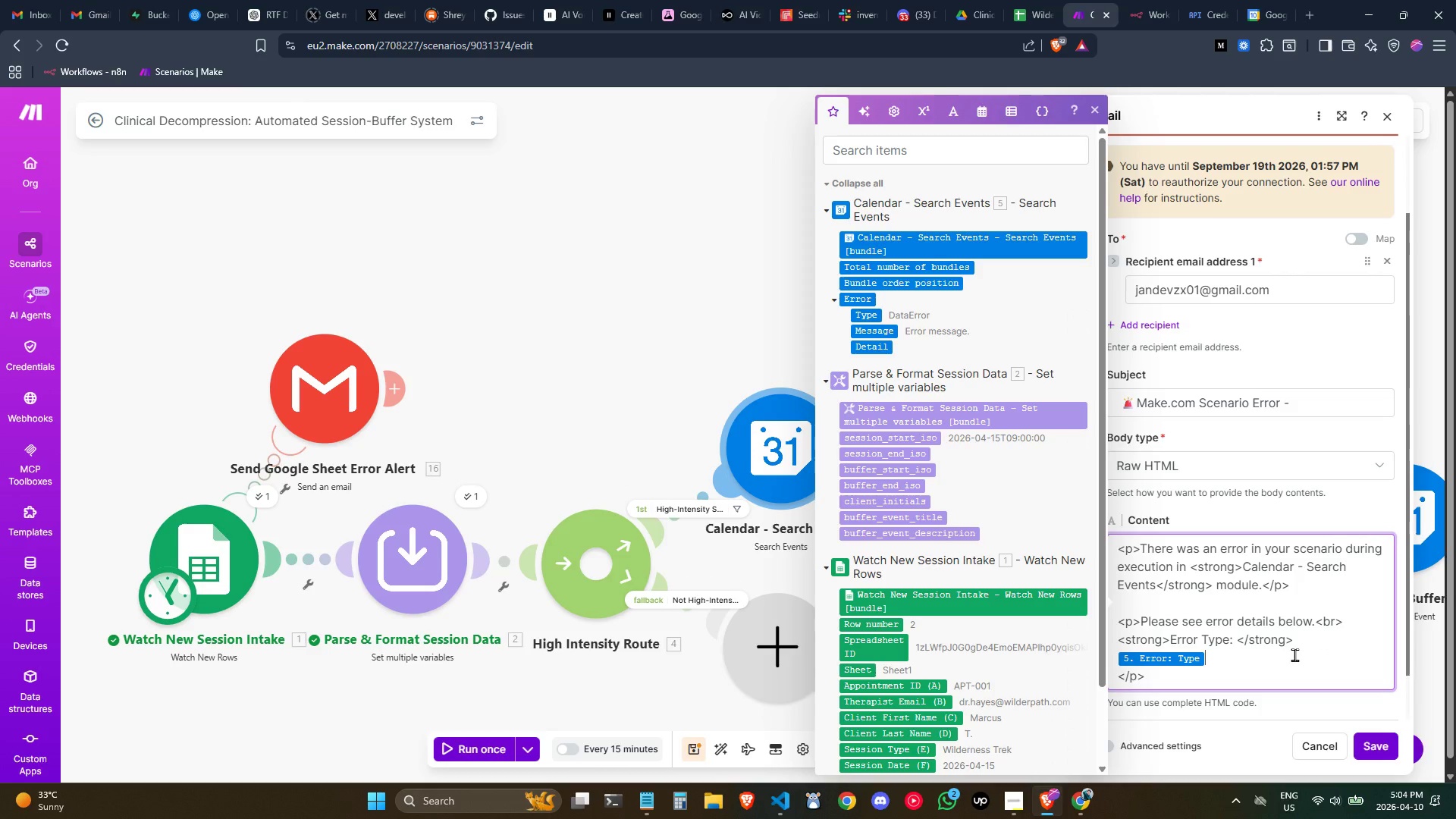 
key(Enter)
 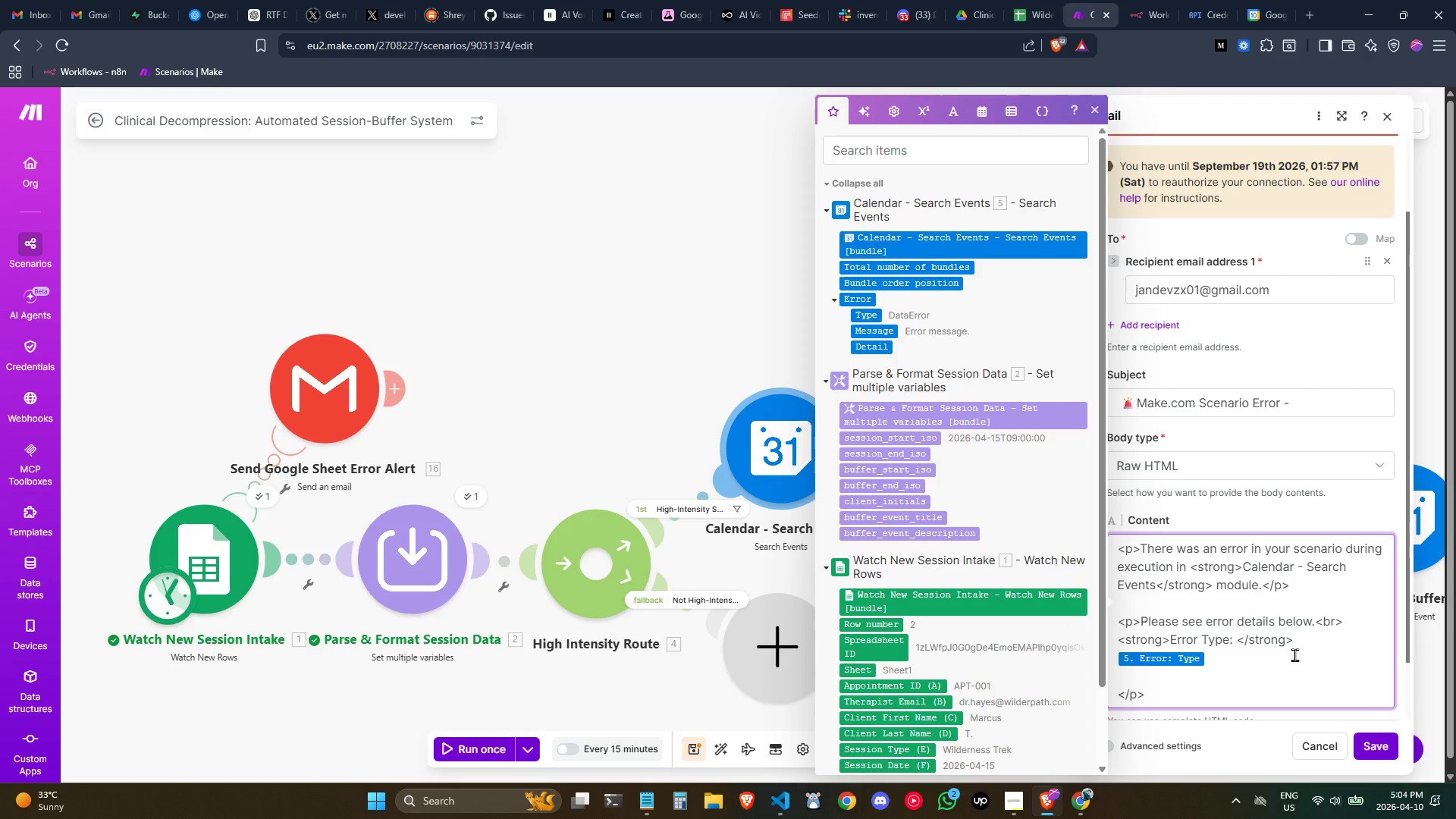 
type(<strong>Error Message:</)
key(Backspace)
type(sr)
key(Backspace)
type(trong>)
 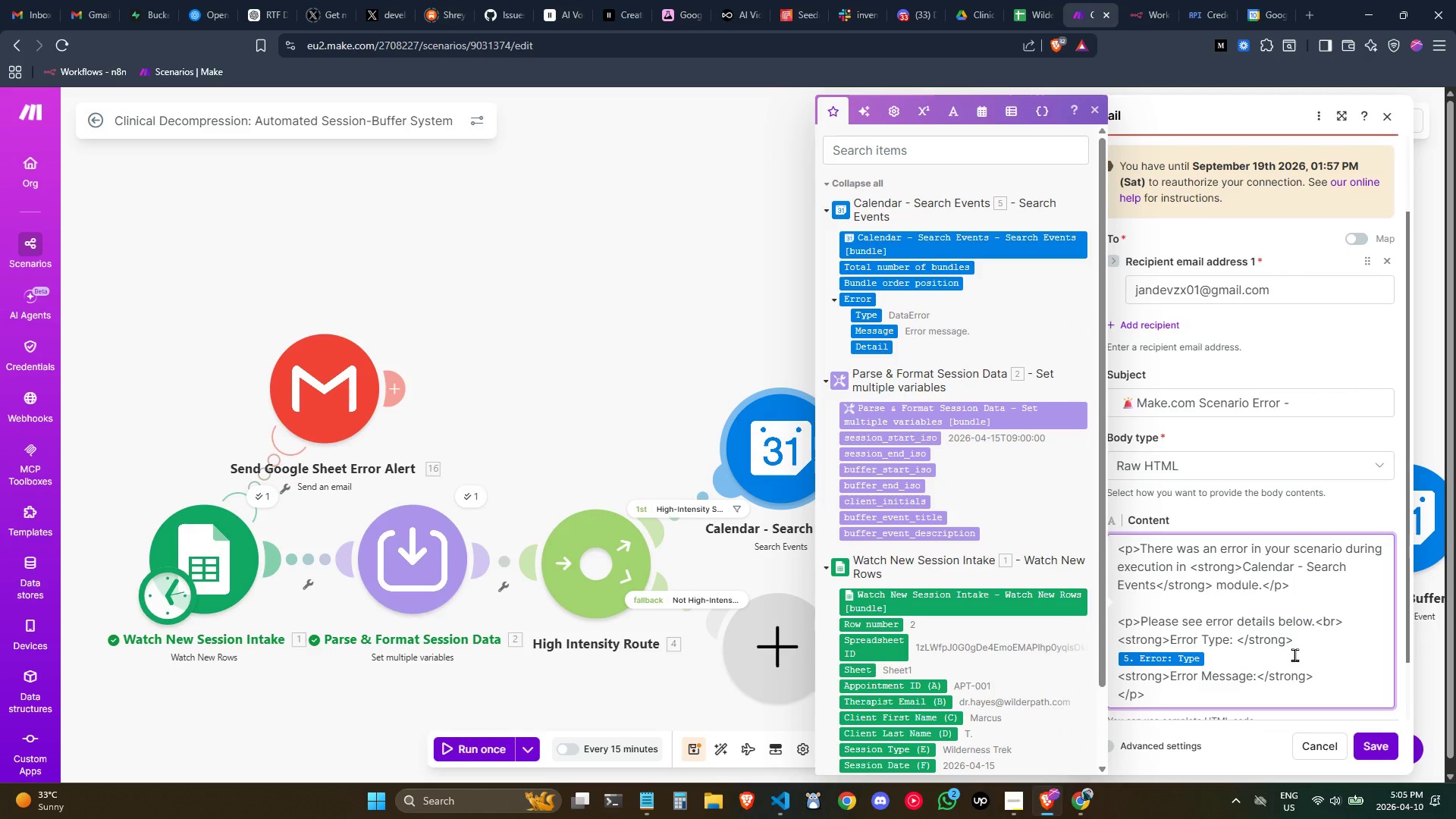 
left_click([1257, 679])
 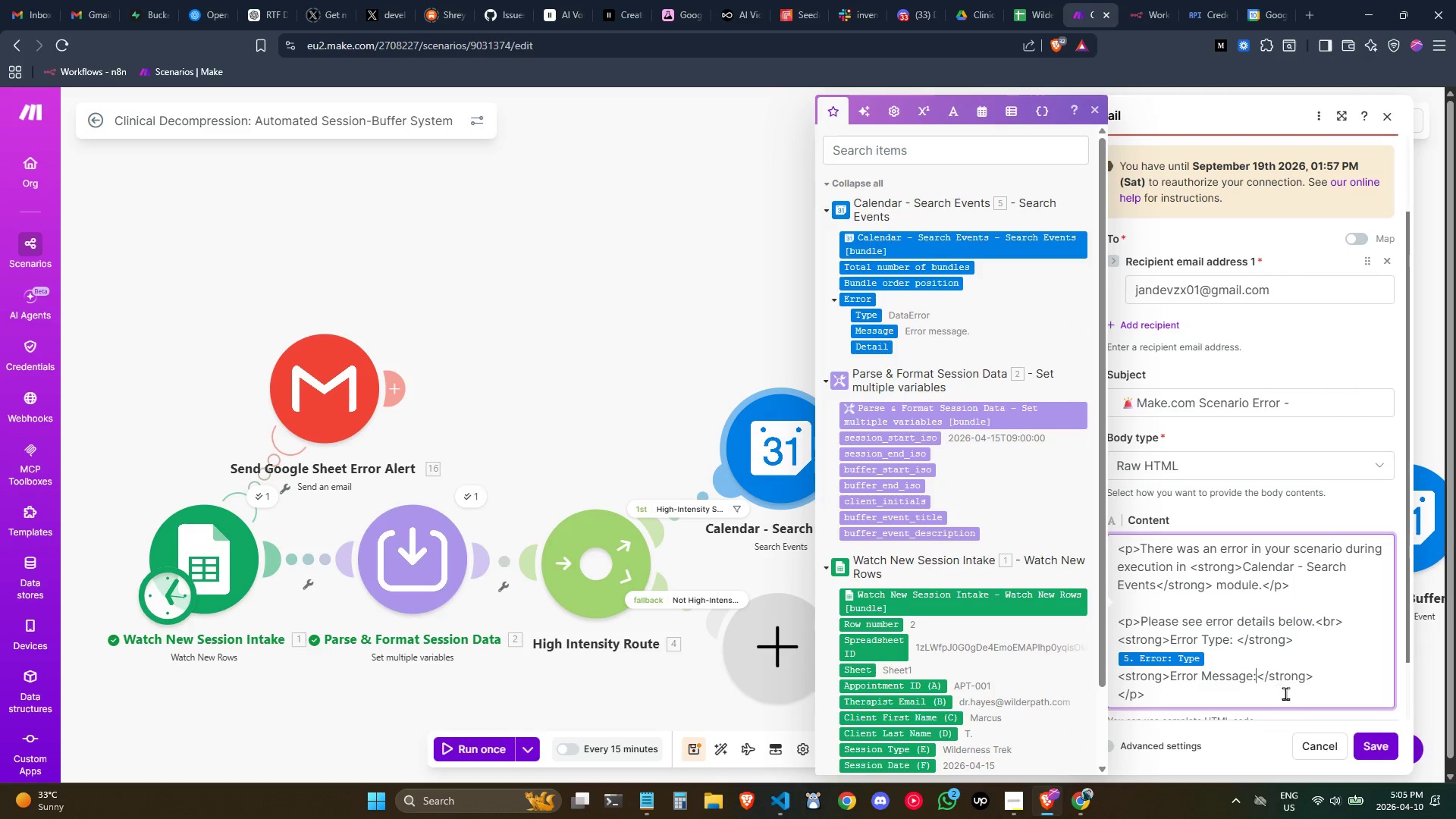 
key(Space)
 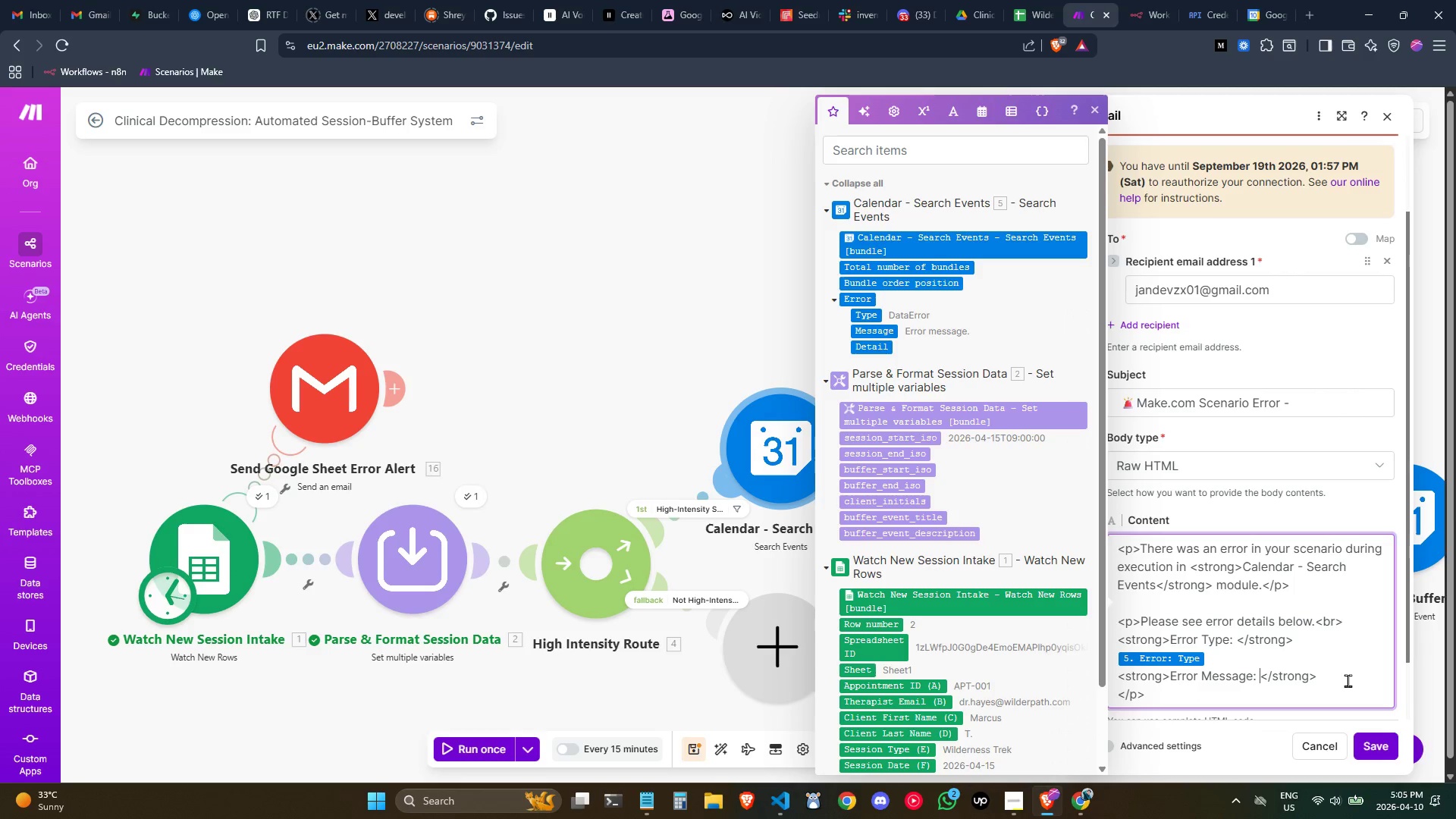 
left_click([1348, 680])
 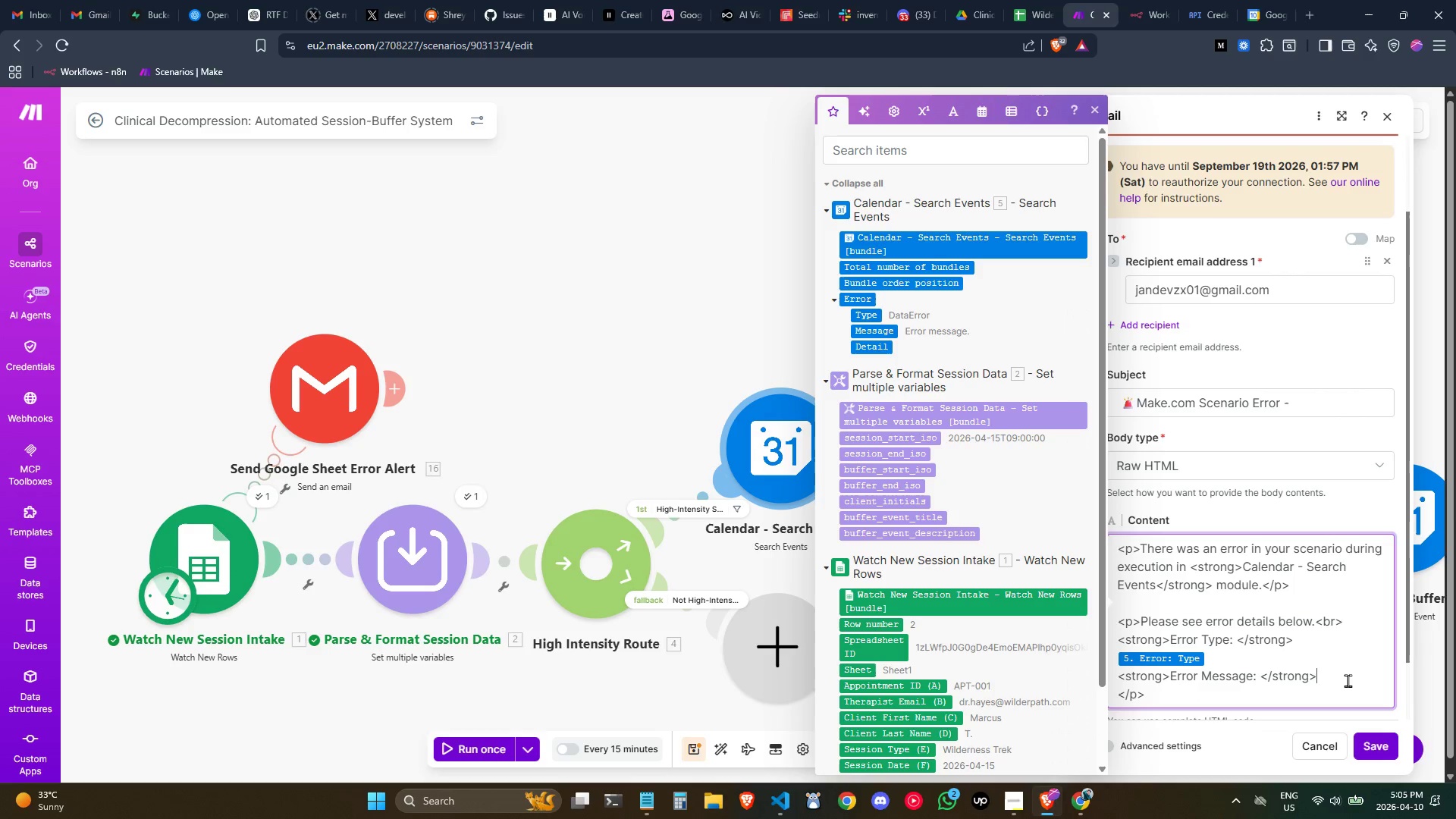 
key(Space)
 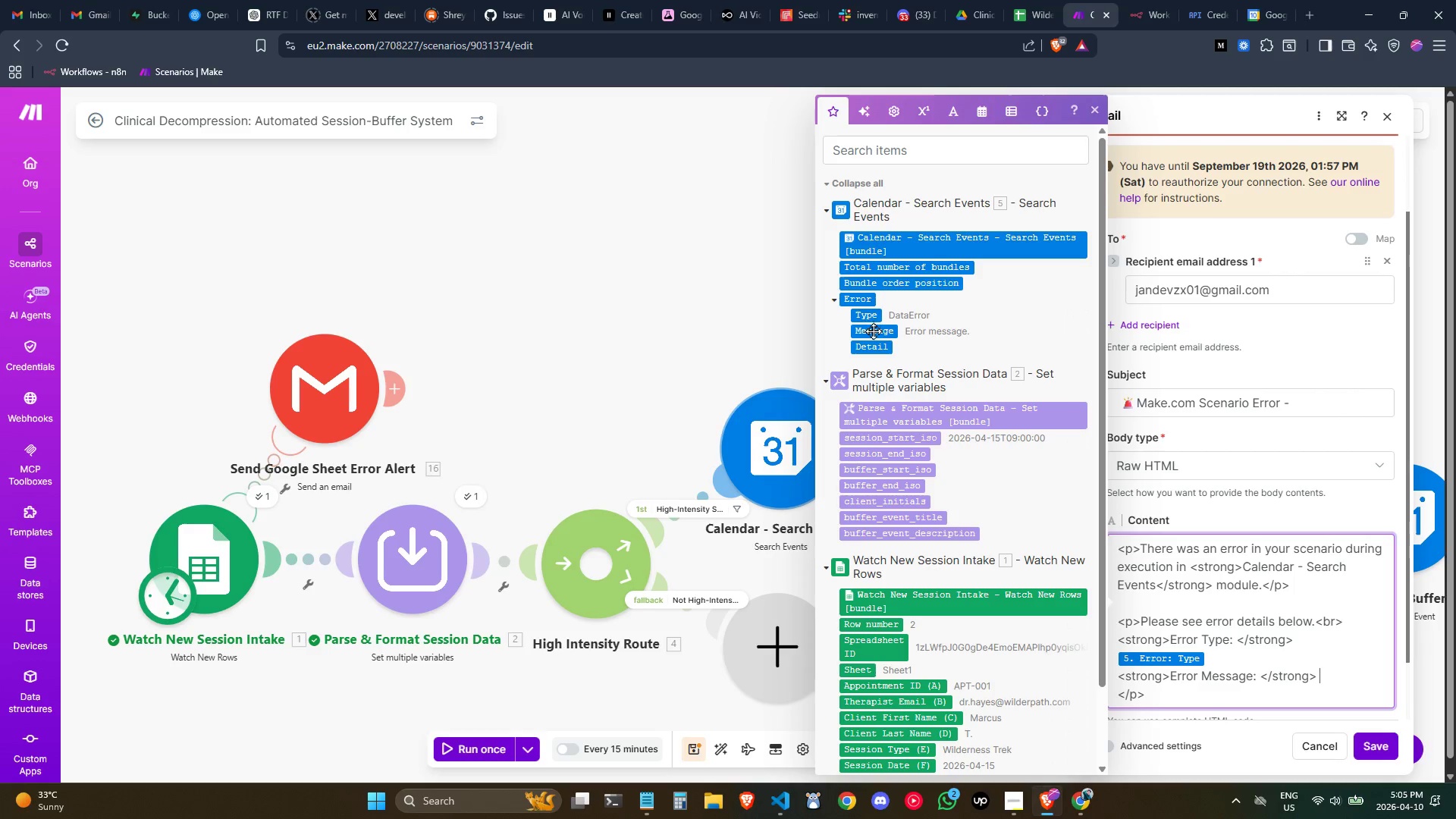 
left_click([873, 331])
 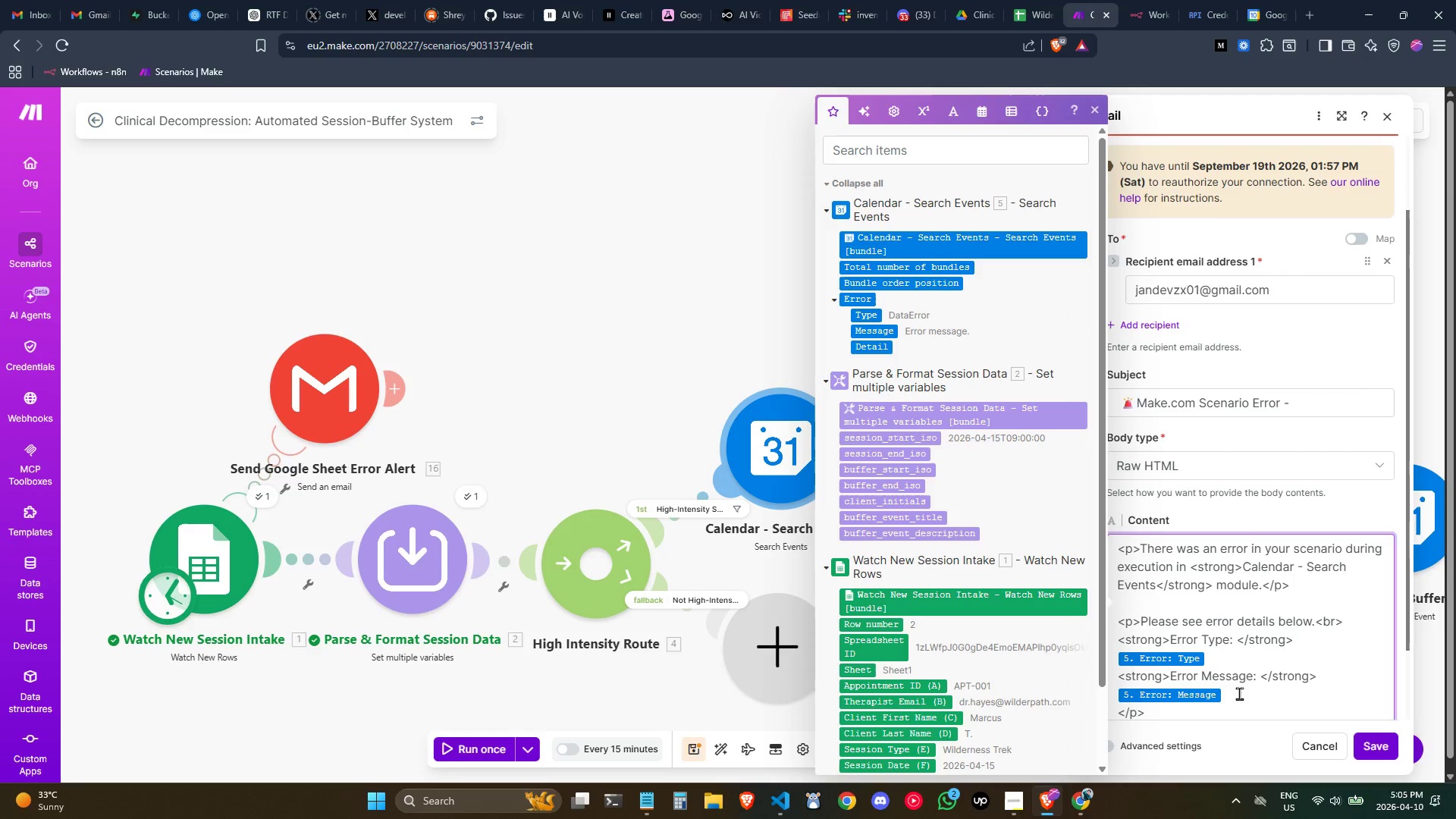 
key(ArrowLeft)
 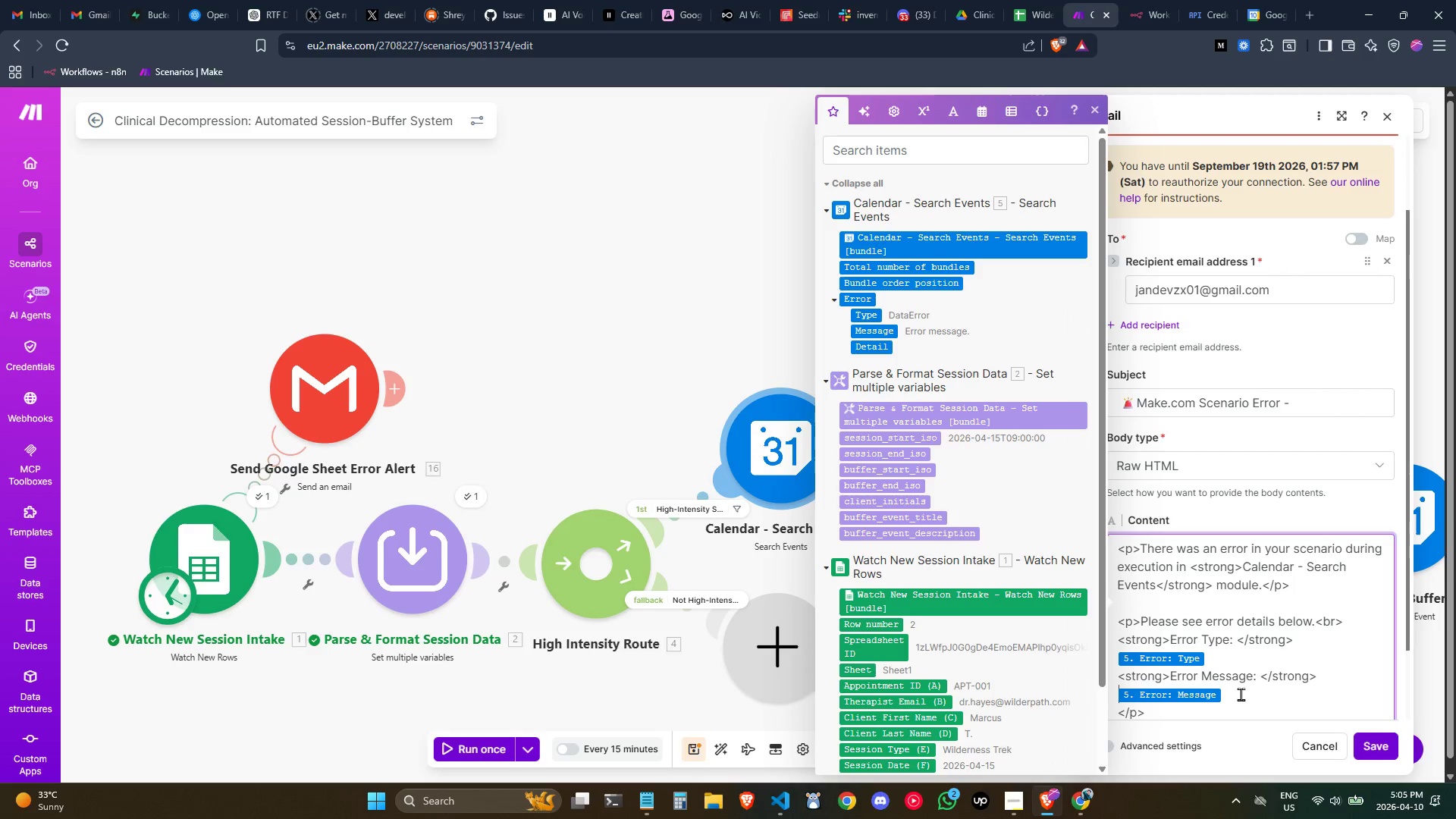 
key(ArrowLeft)
 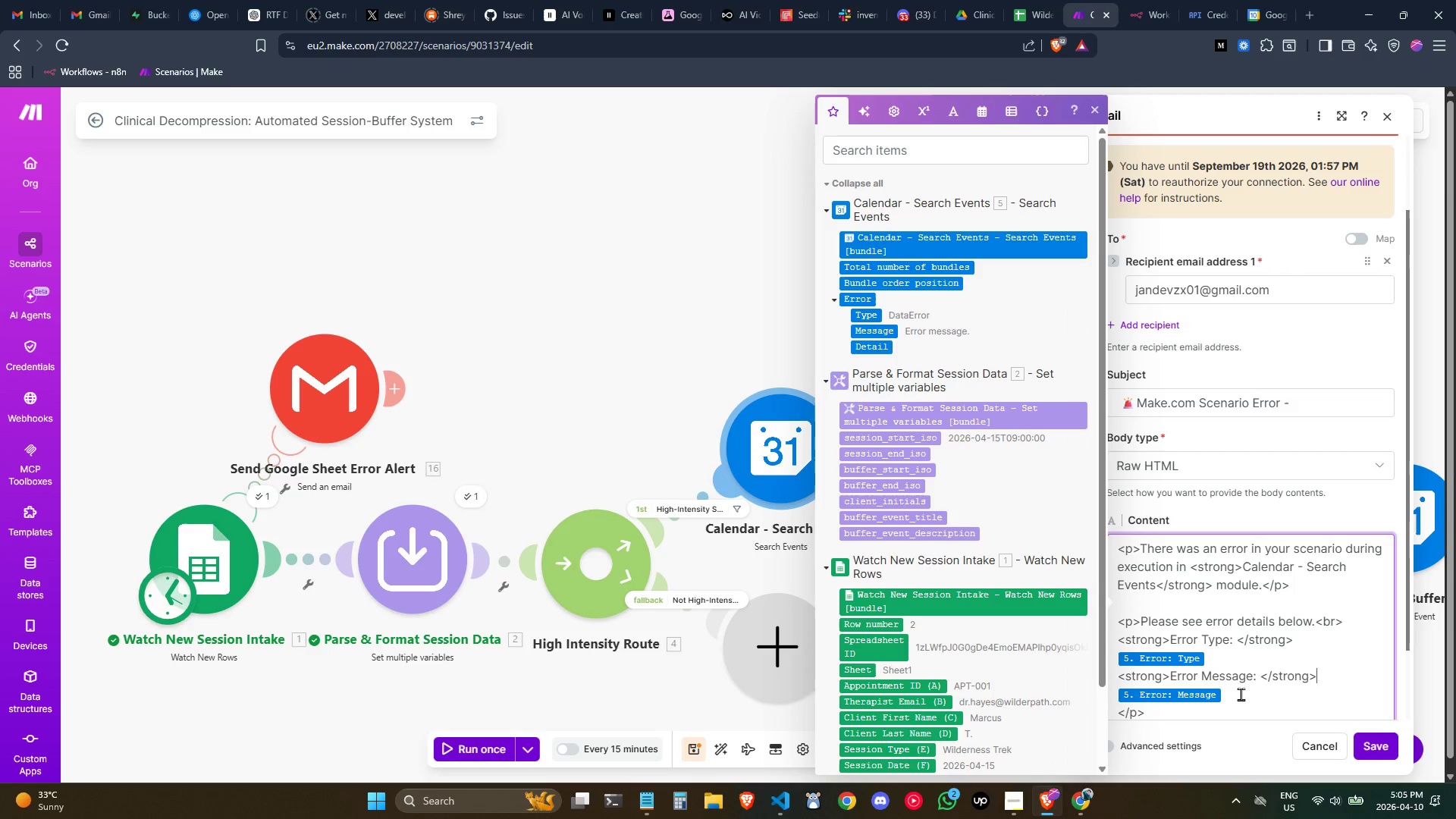 
key(ArrowLeft)
 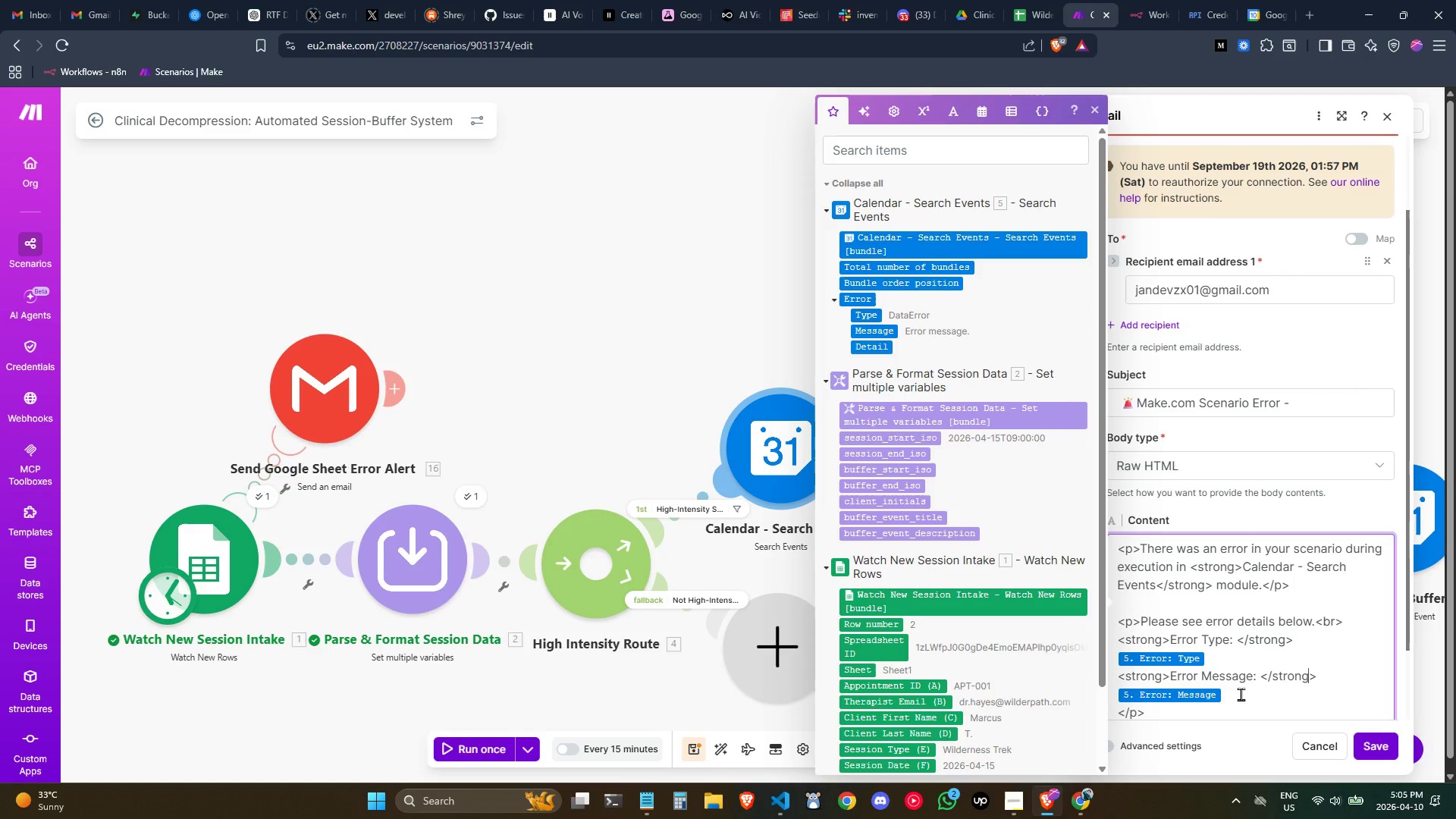 
key(ArrowRight)
 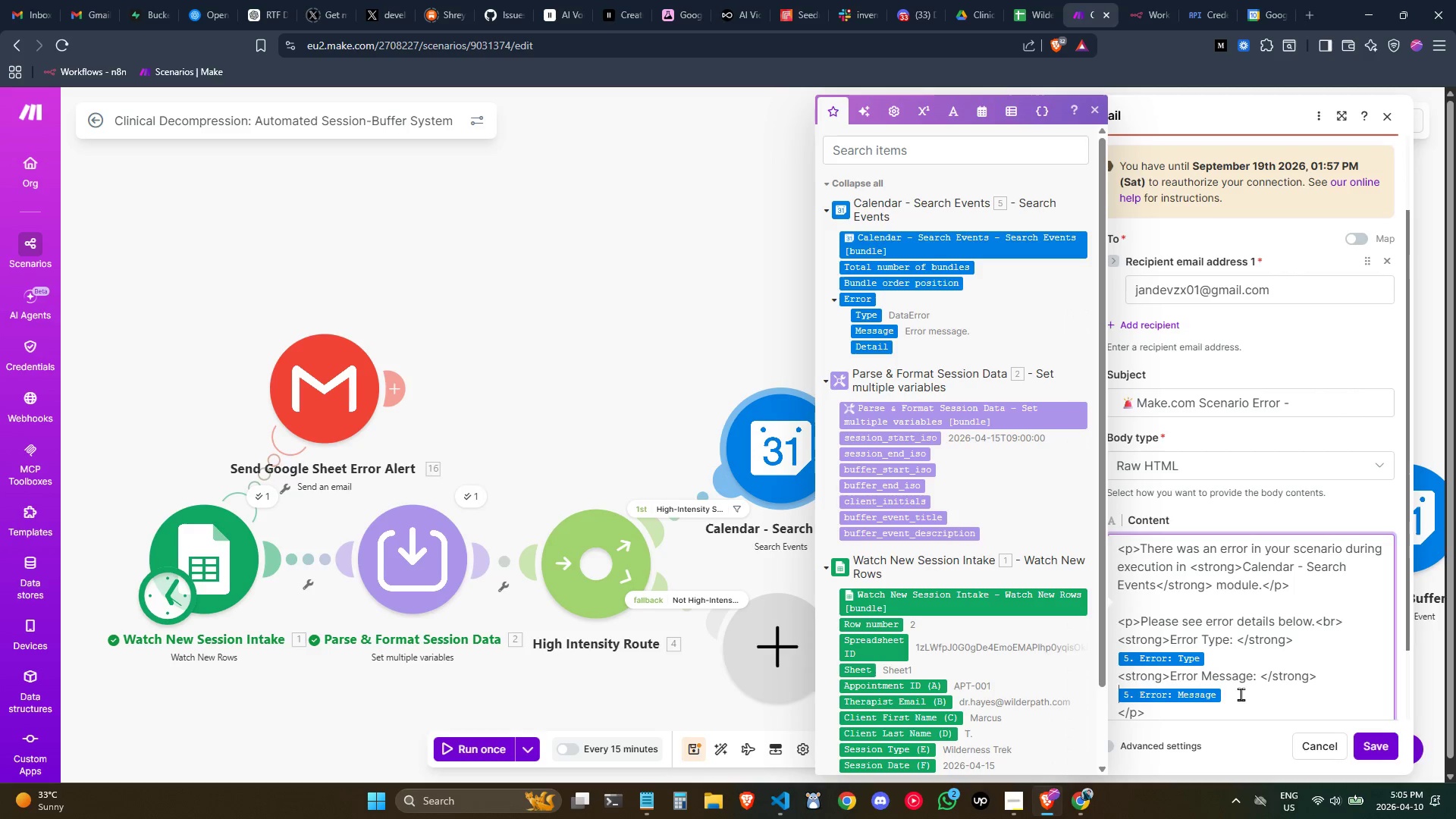 
key(ArrowRight)
 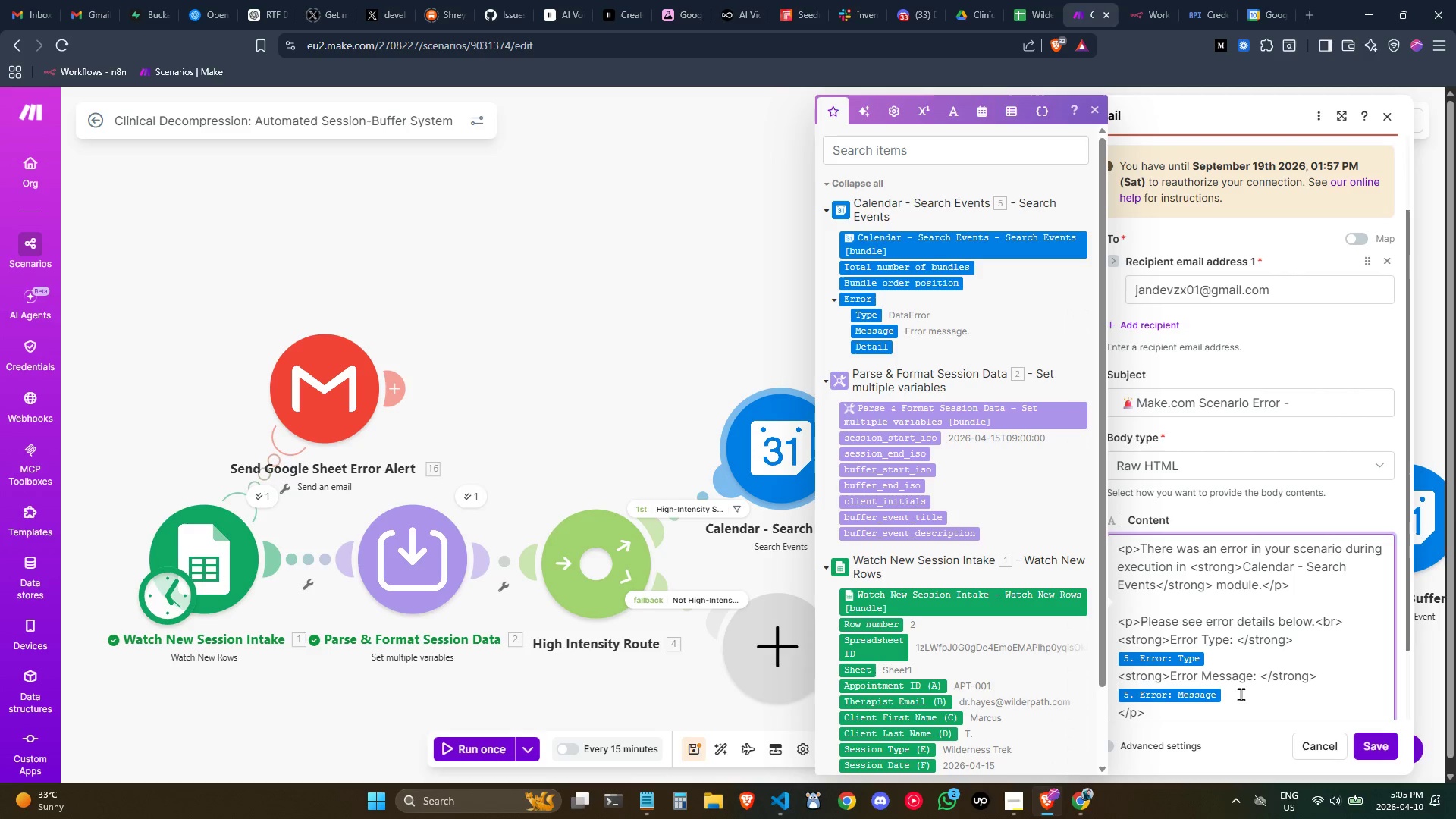 
key(Backspace)
 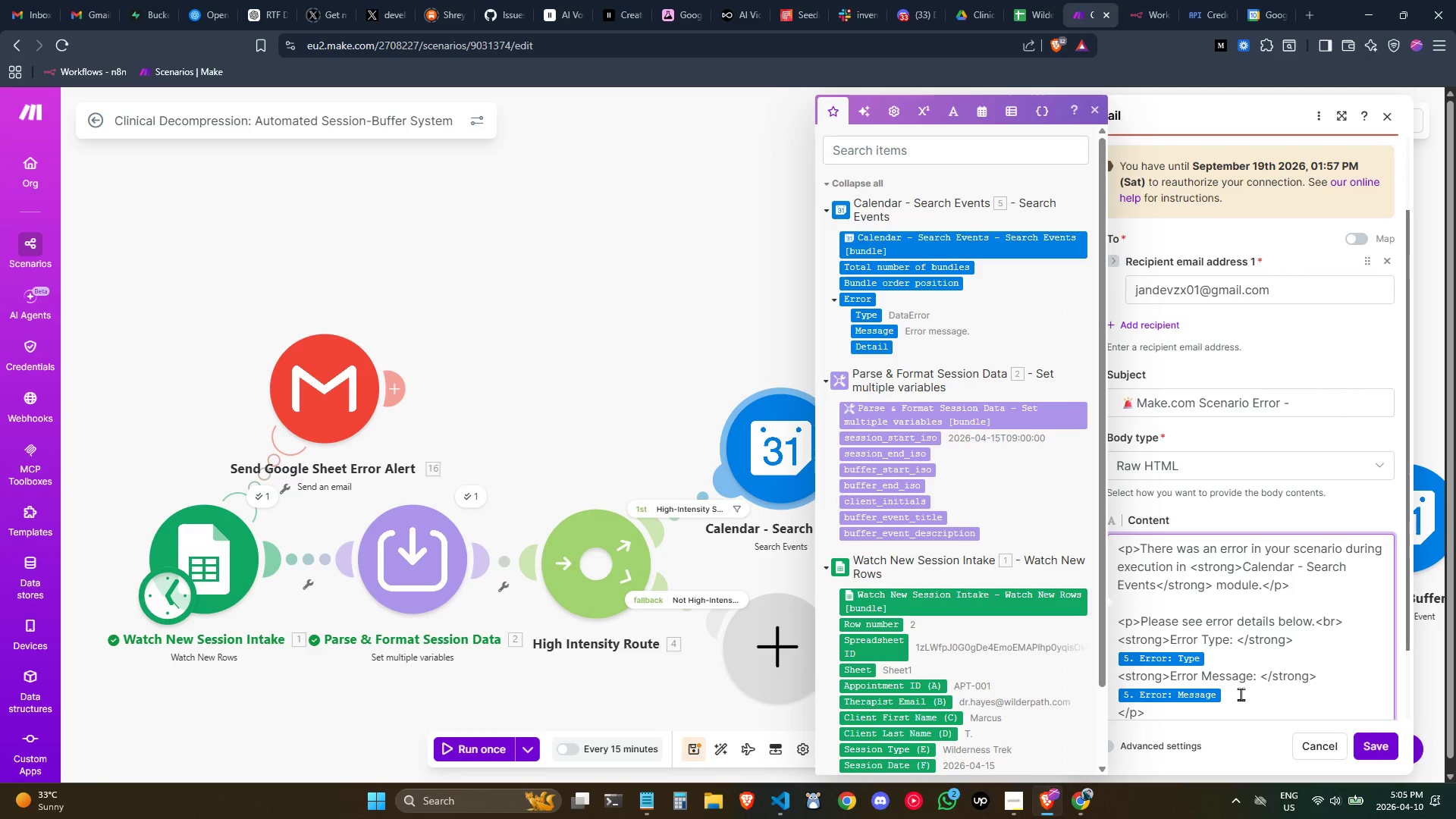 
key(Space)
 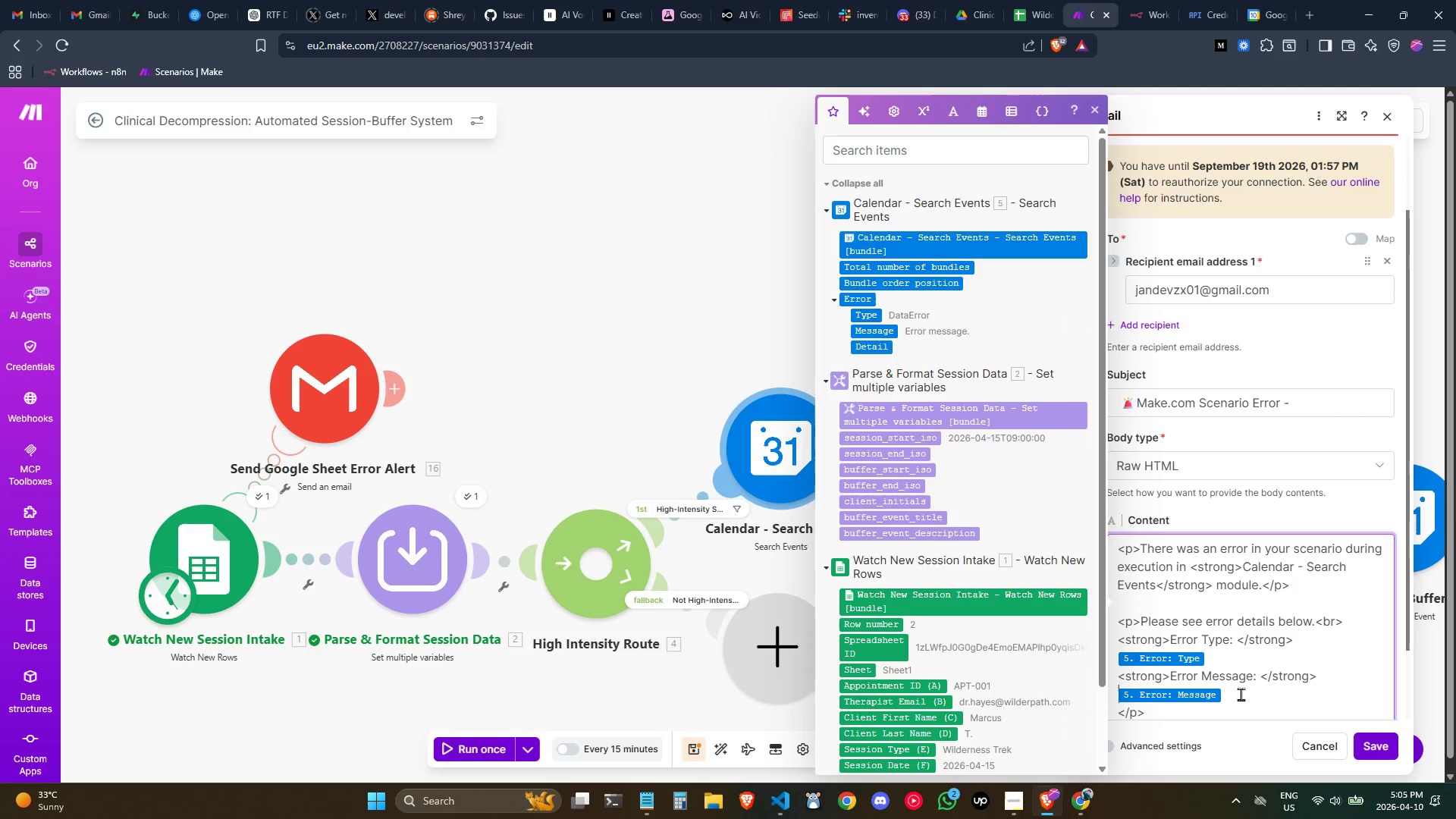 
key(Backspace)
 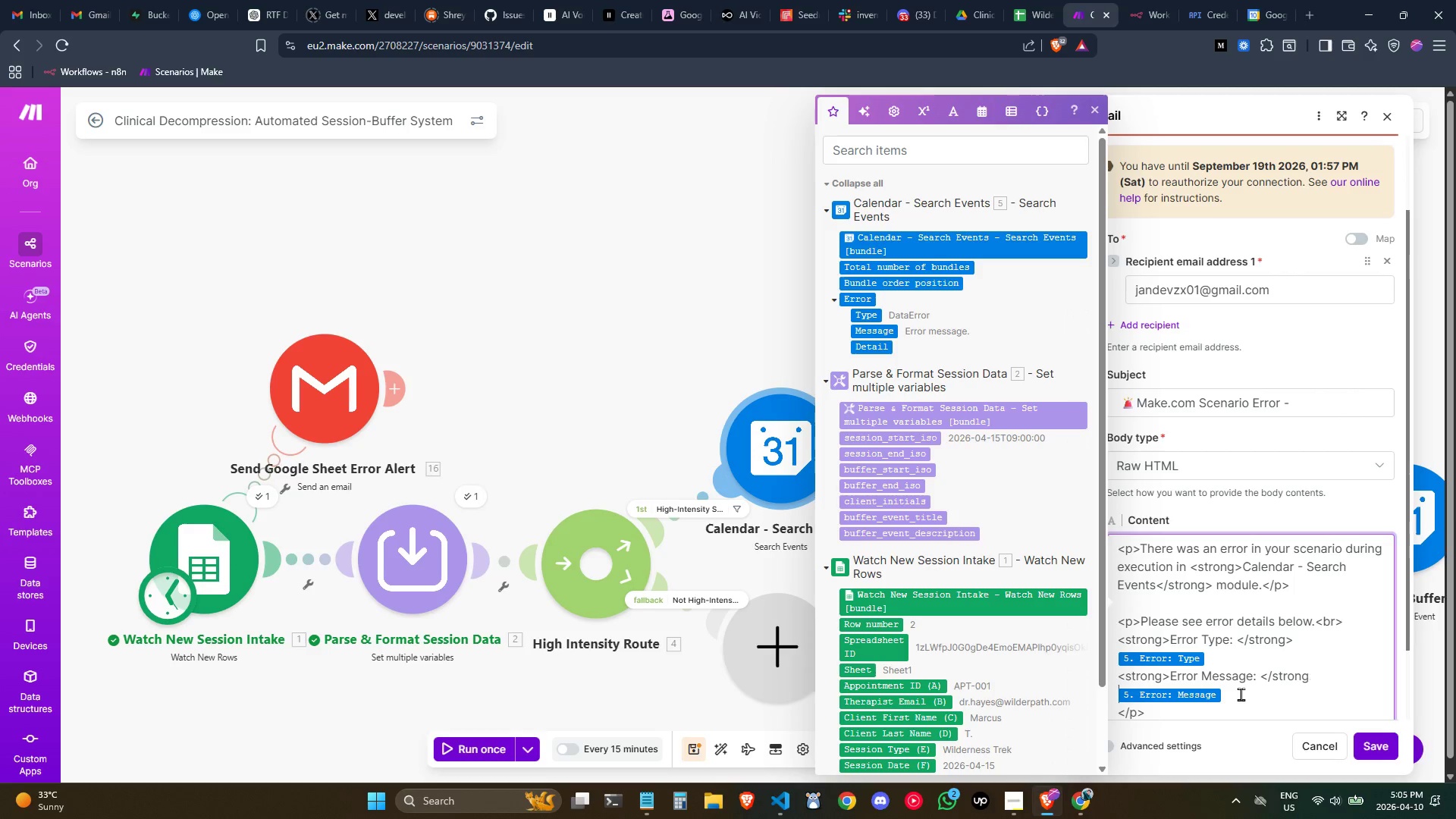 
key(Backspace)
 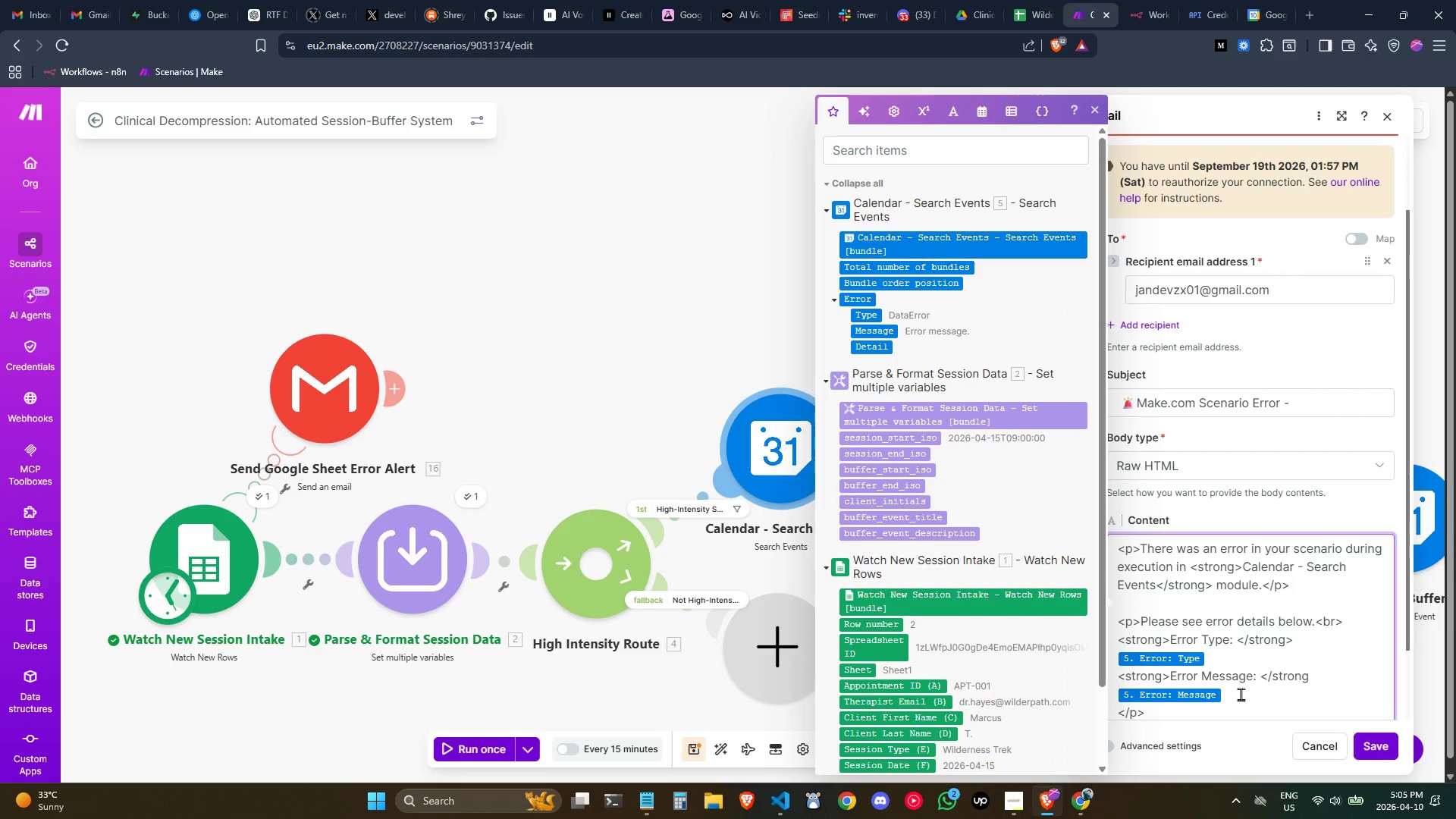 
key(Shift+ShiftLeft)
 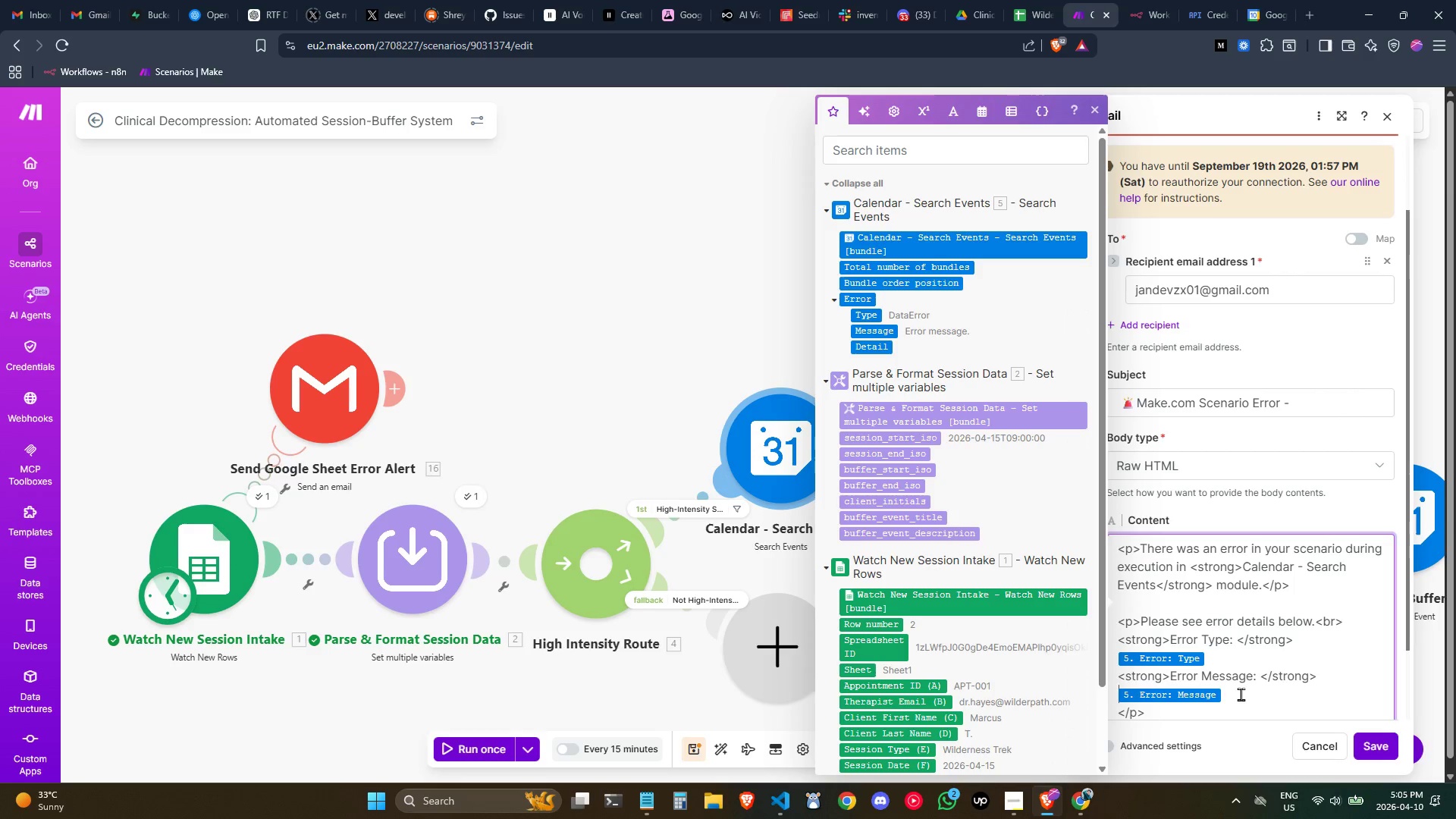 
key(Shift+Period)
 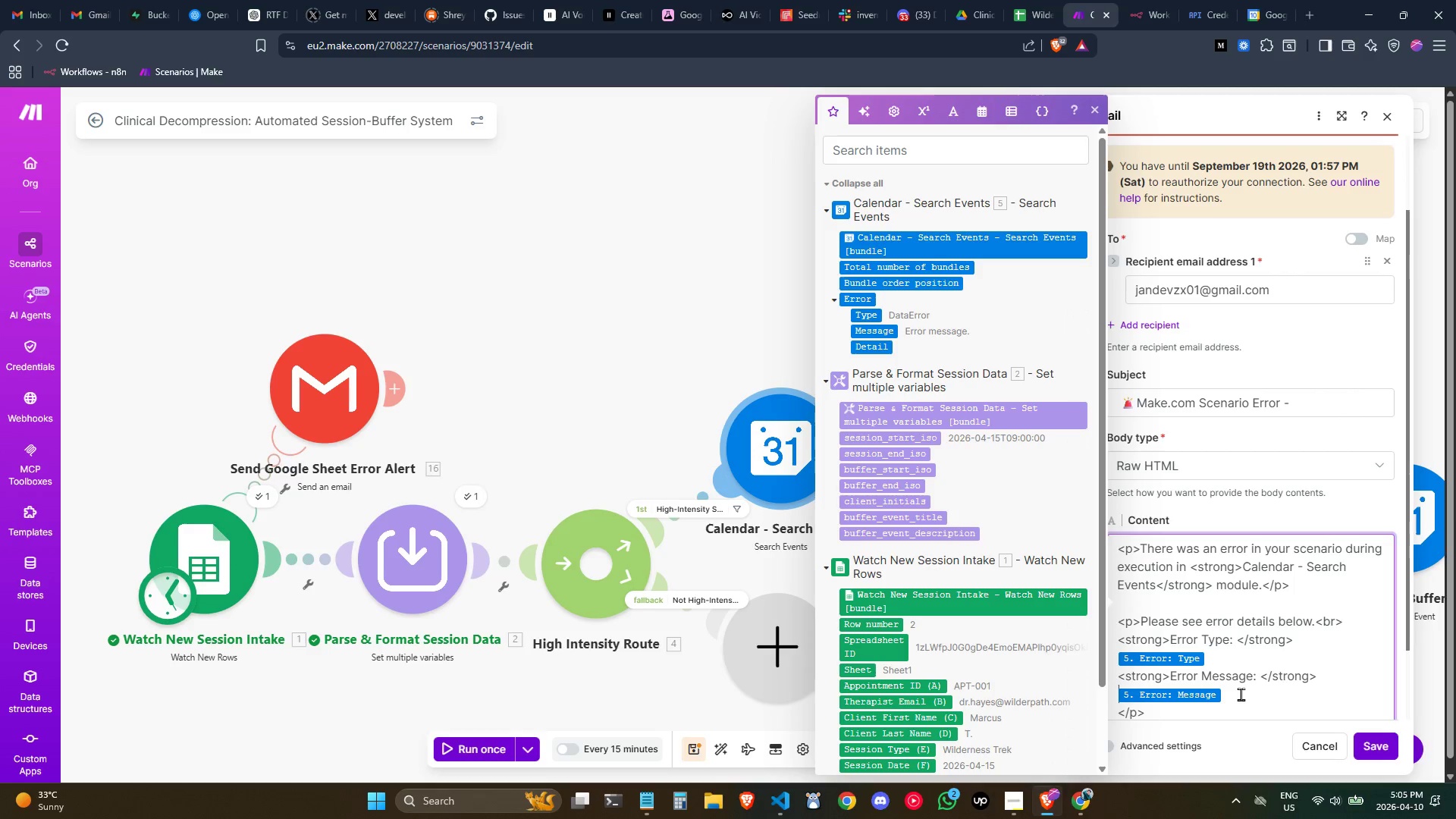 
key(Space)
 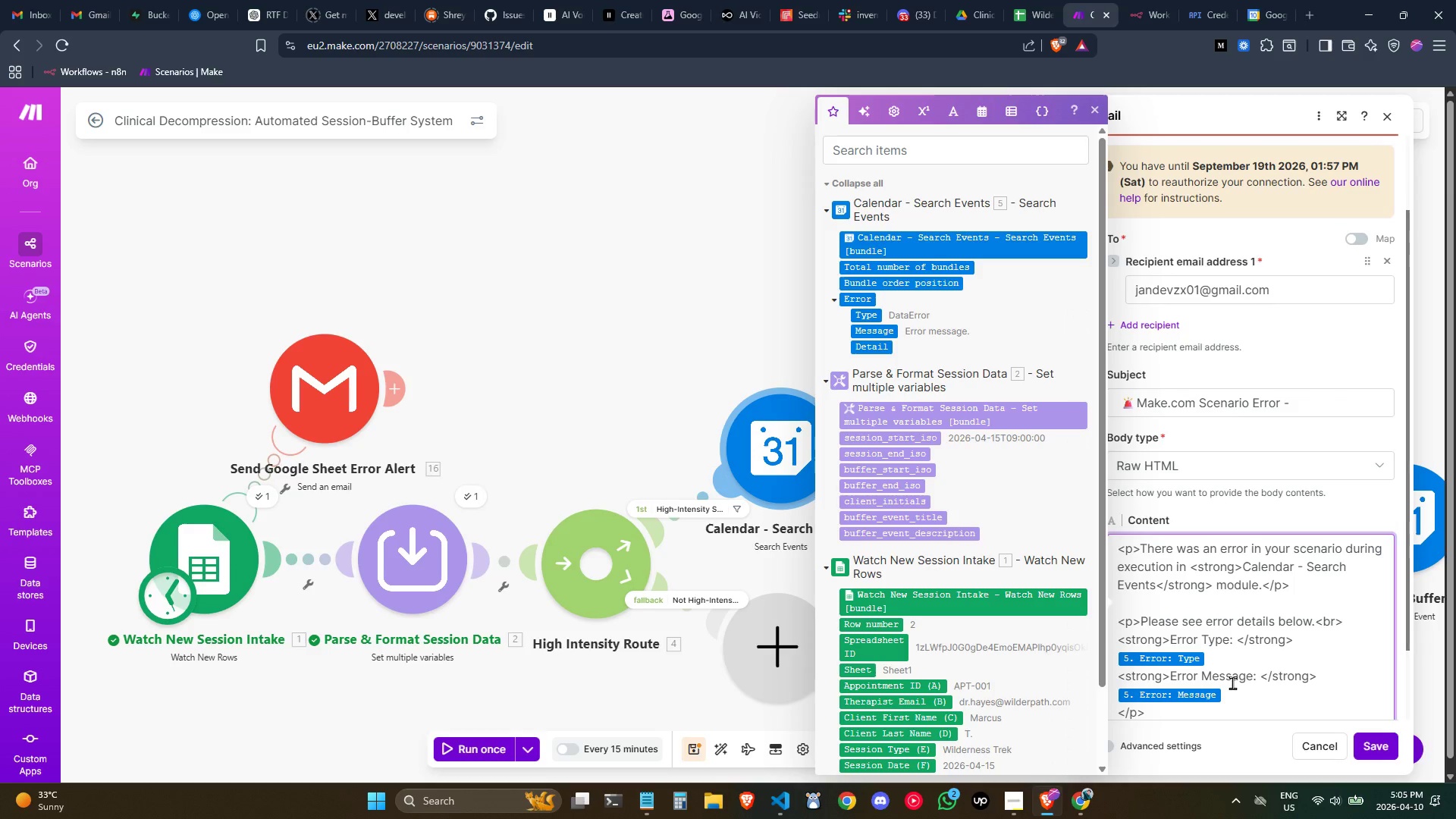 
scroll: coordinate [1231, 674], scroll_direction: down, amount: 1.0
 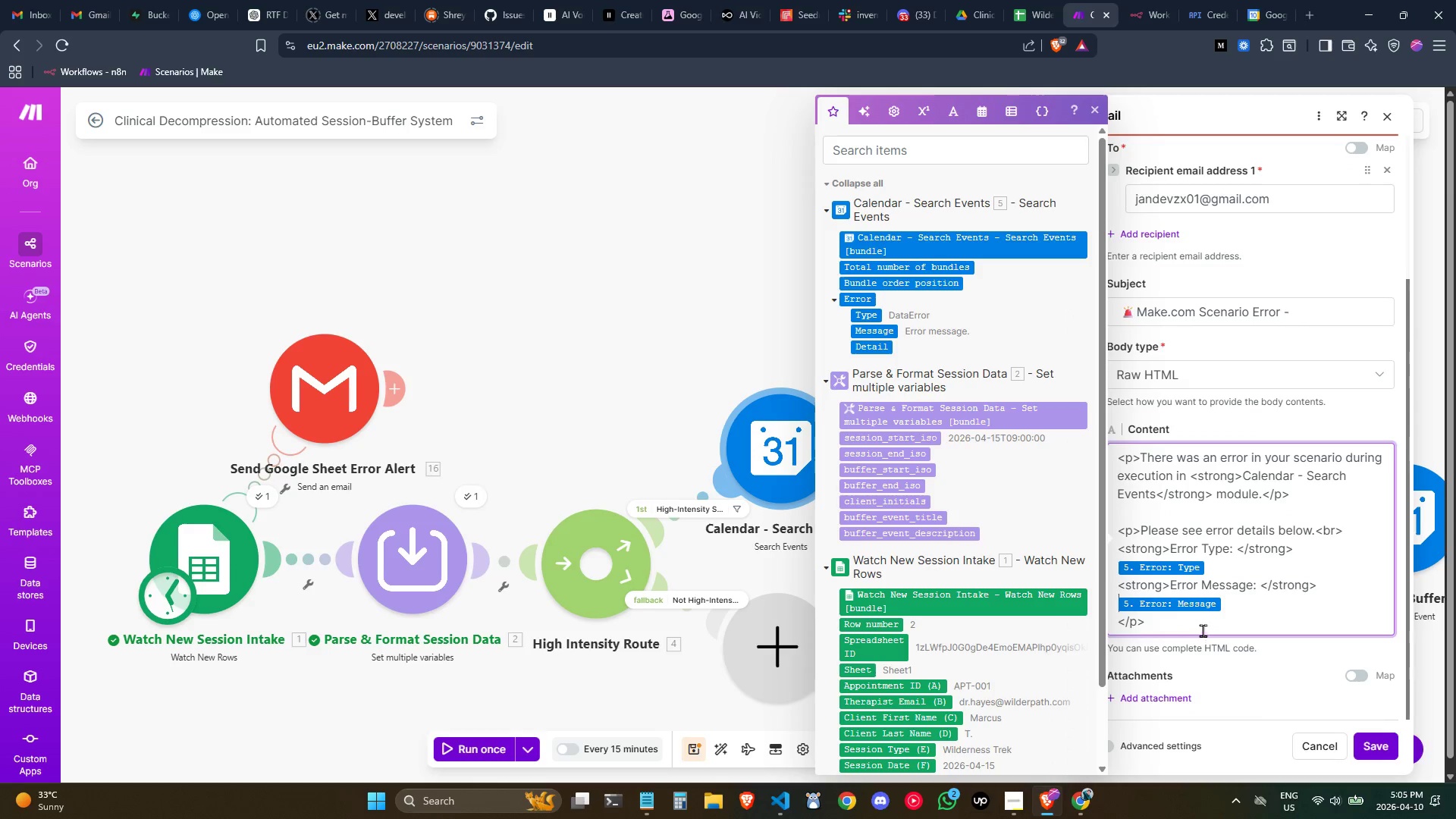 
left_click([1199, 625])
 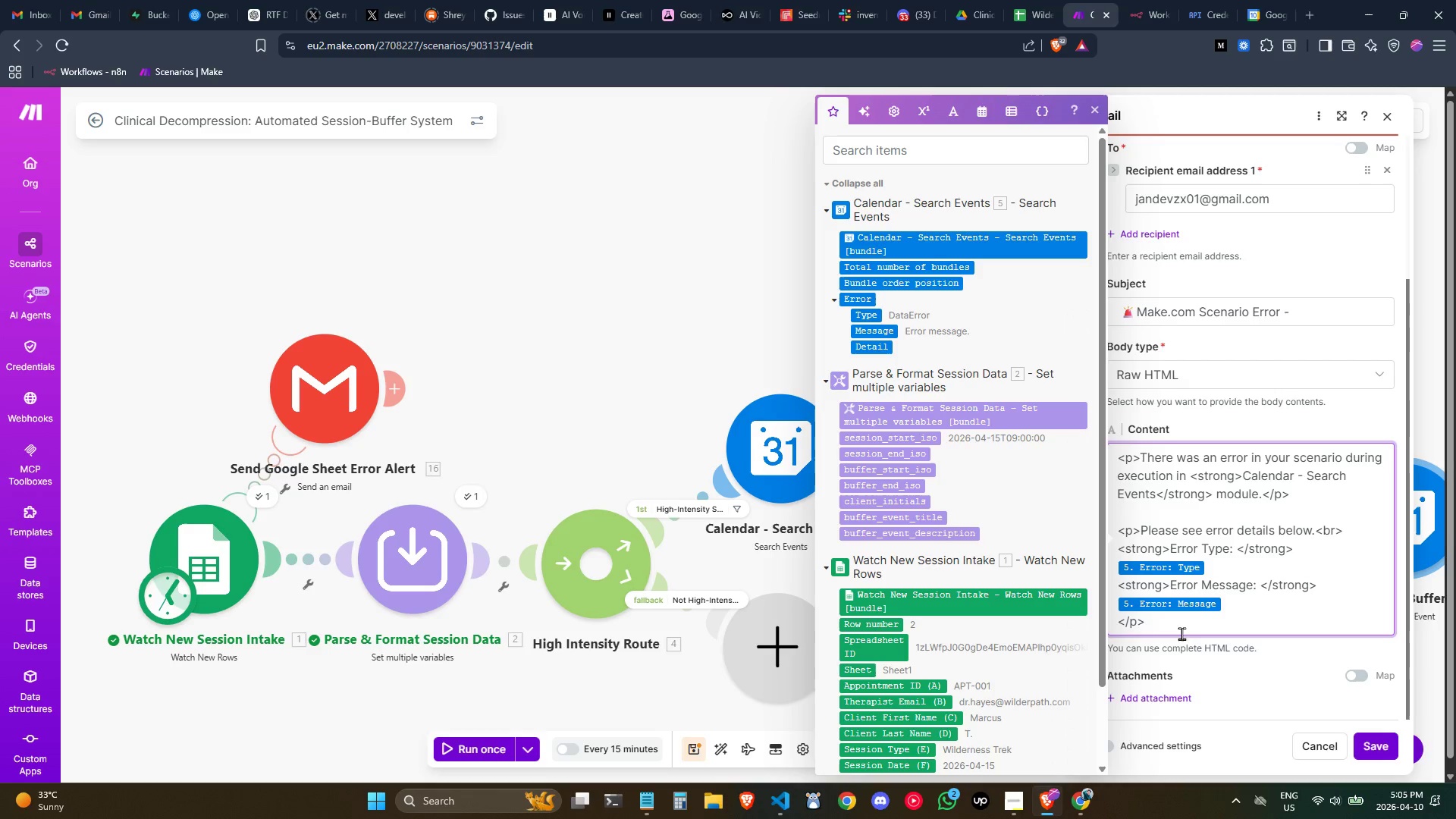 
wait(13.36)
 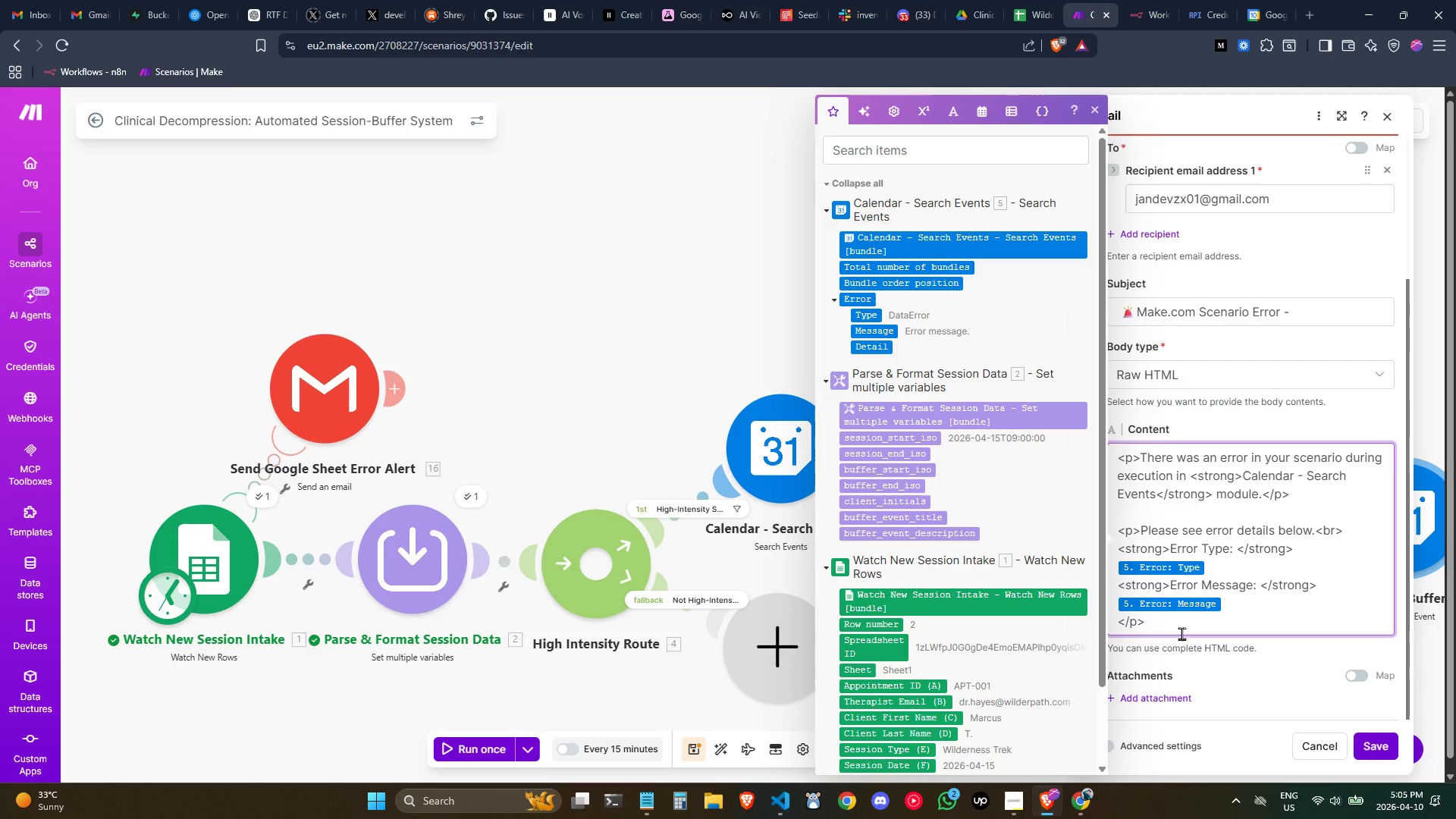 
left_click([1299, 304])
 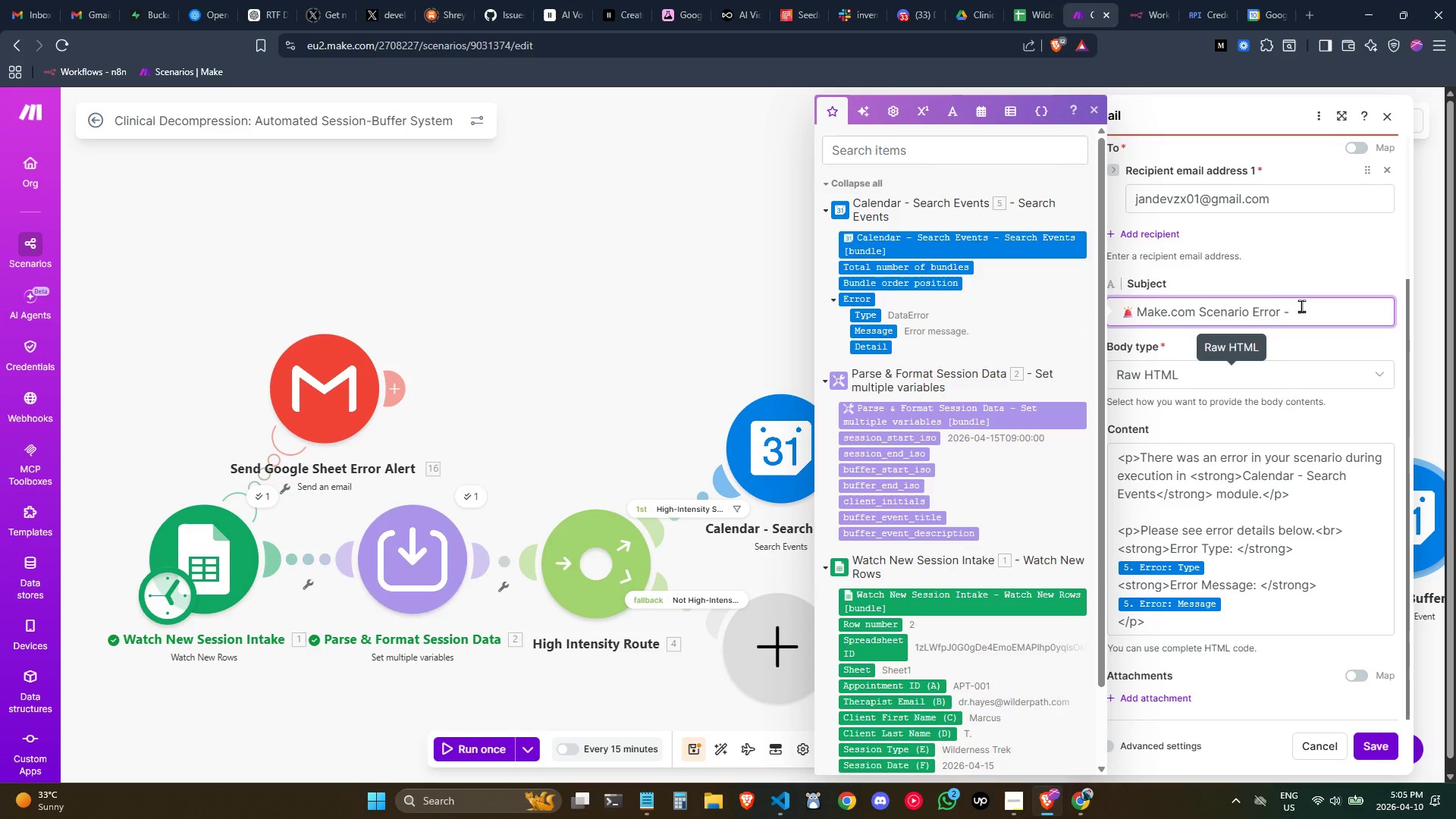 
wait(6.67)
 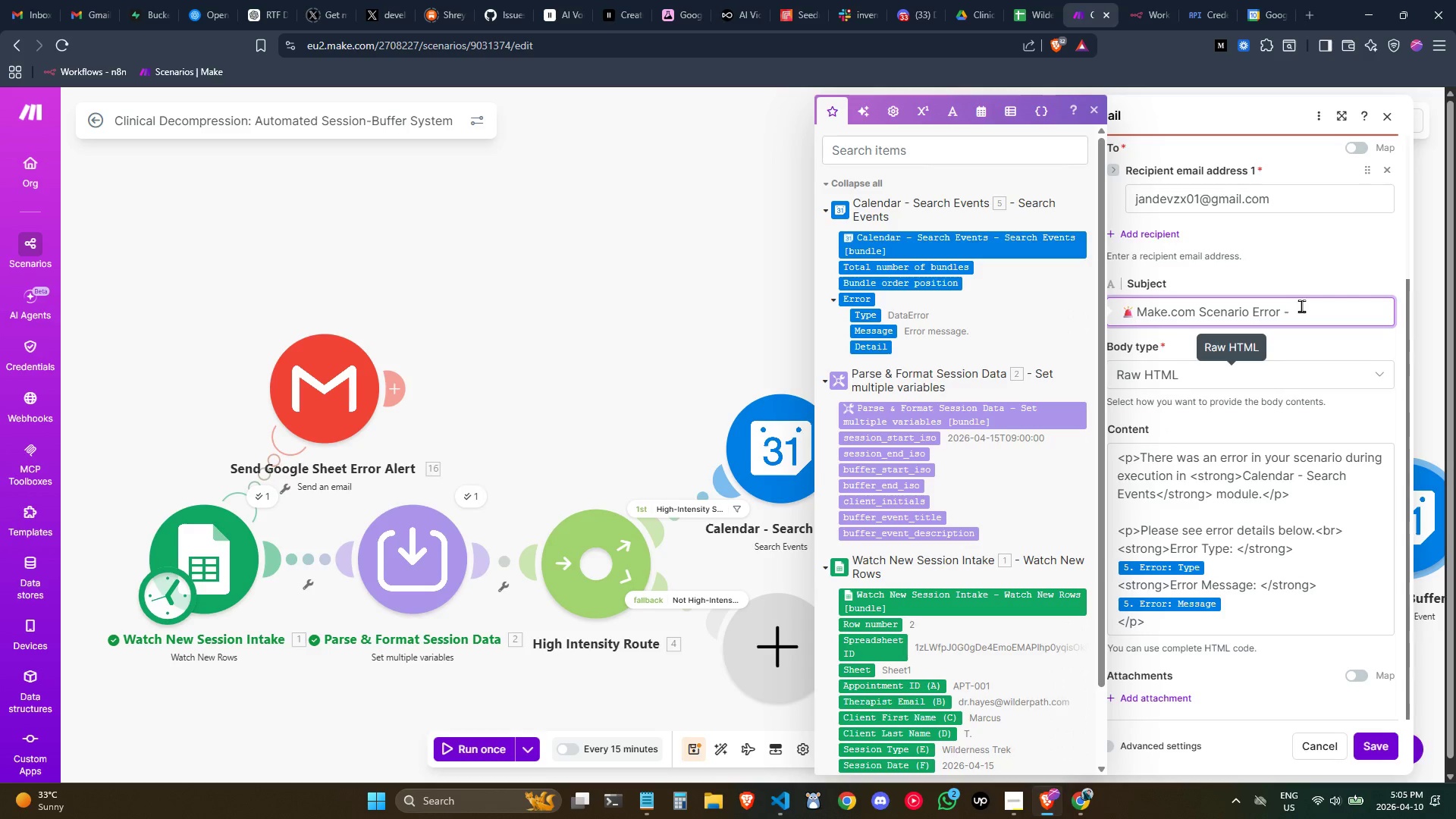 
double_click([291, 124])
 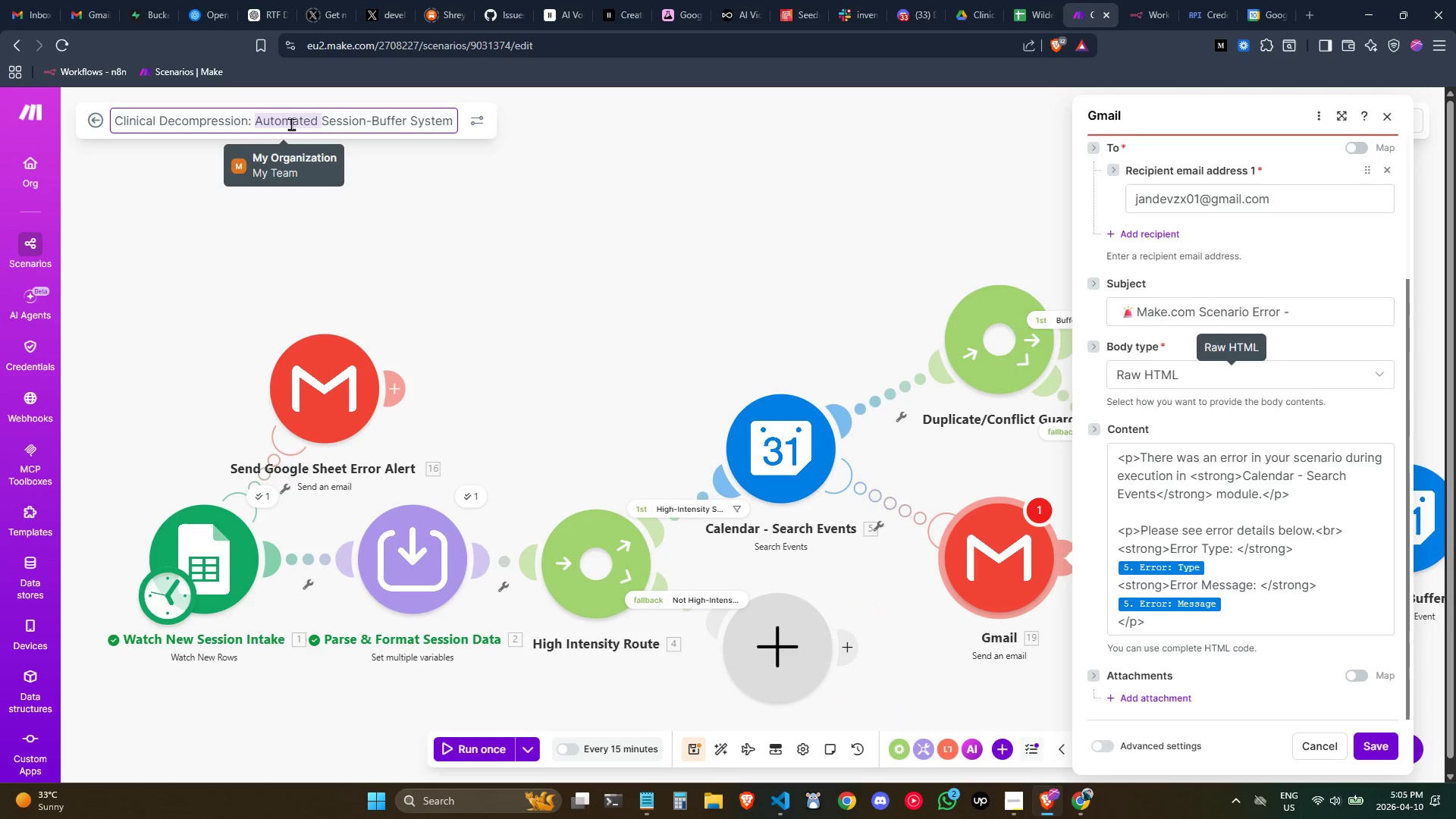 
triple_click([291, 124])
 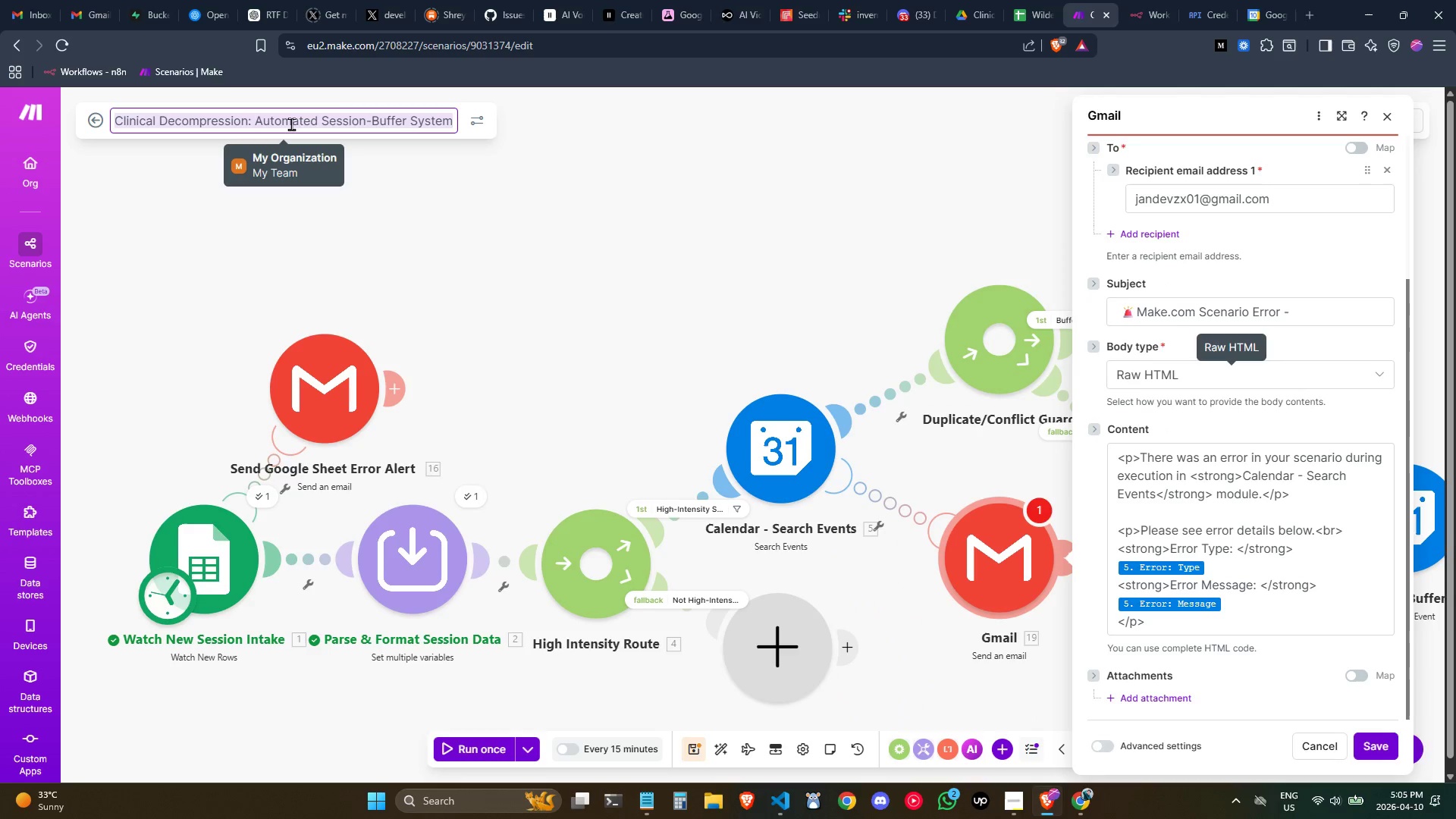 
triple_click([291, 124])
 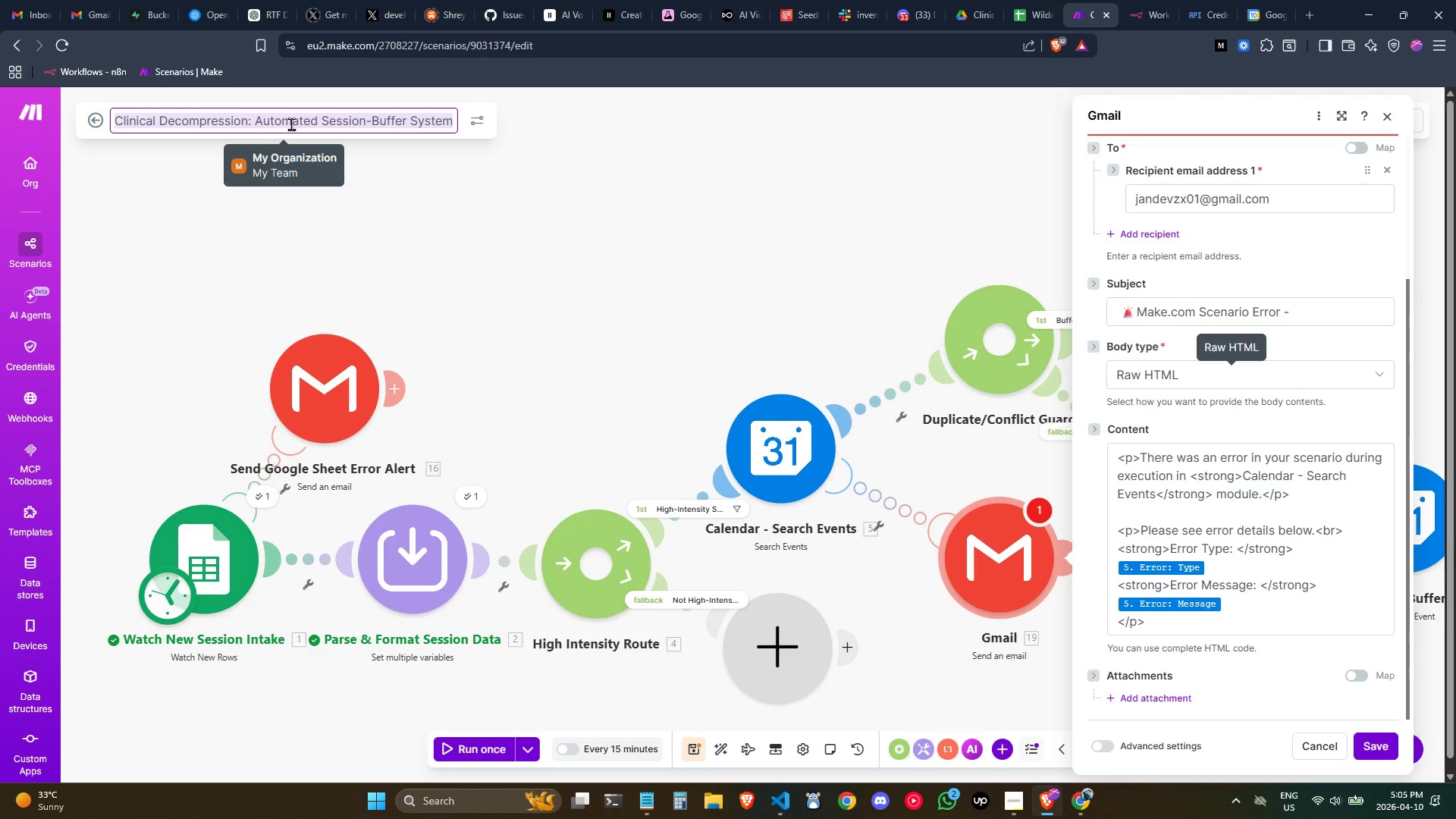 
key(Control+C)
 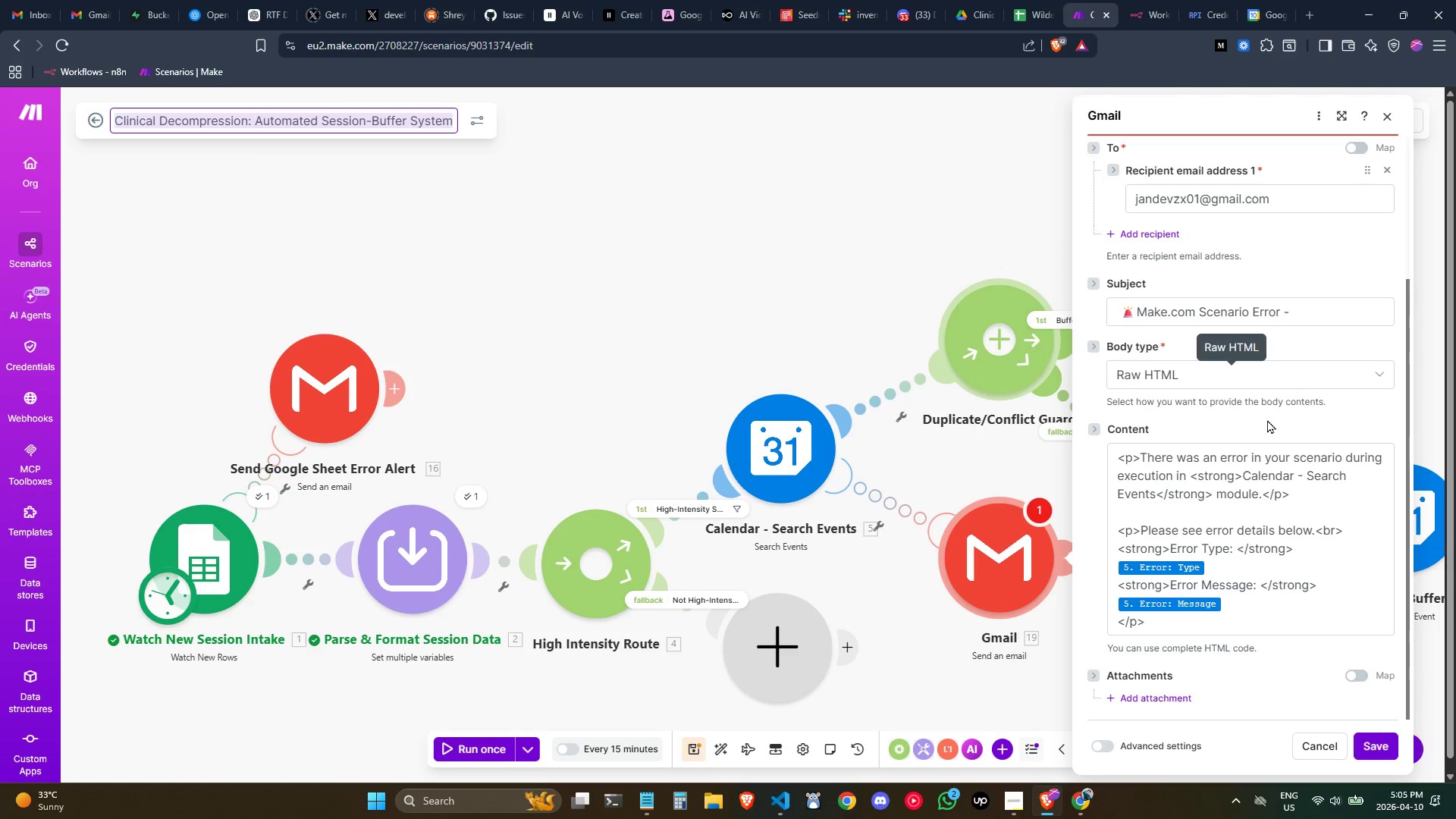 
key(Control+C)
 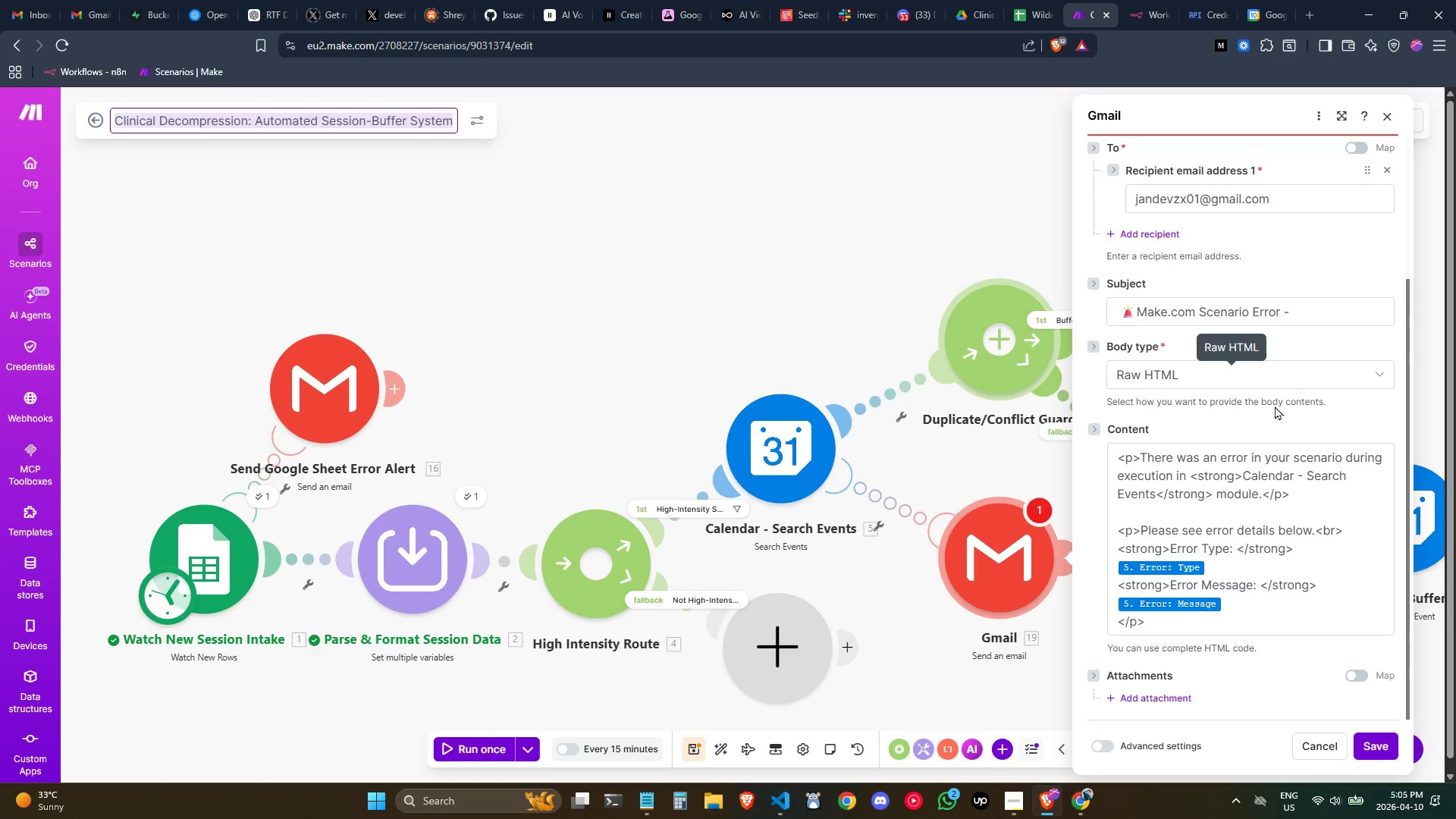 
key(Control+C)
 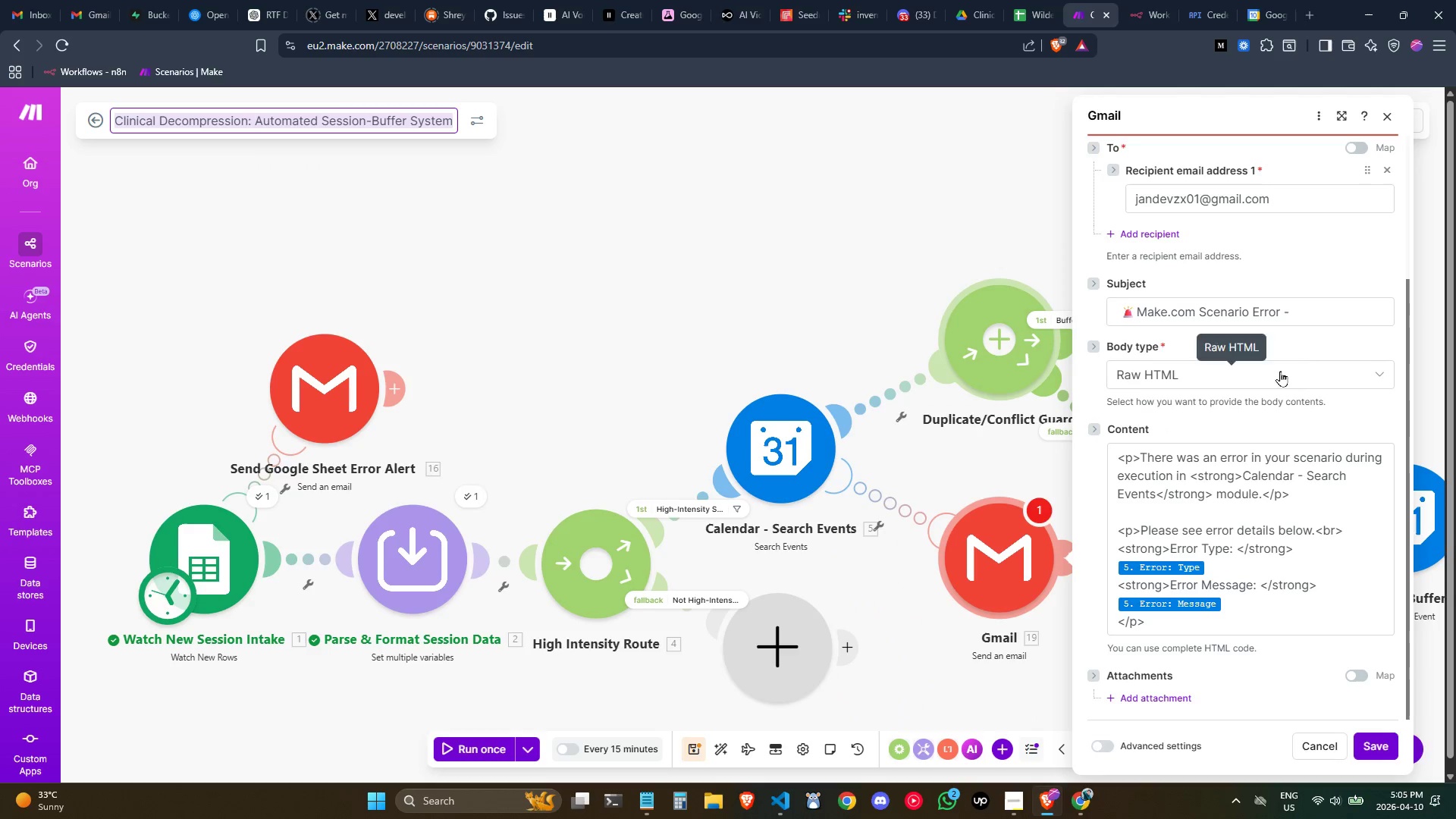 
key(Control+C)
 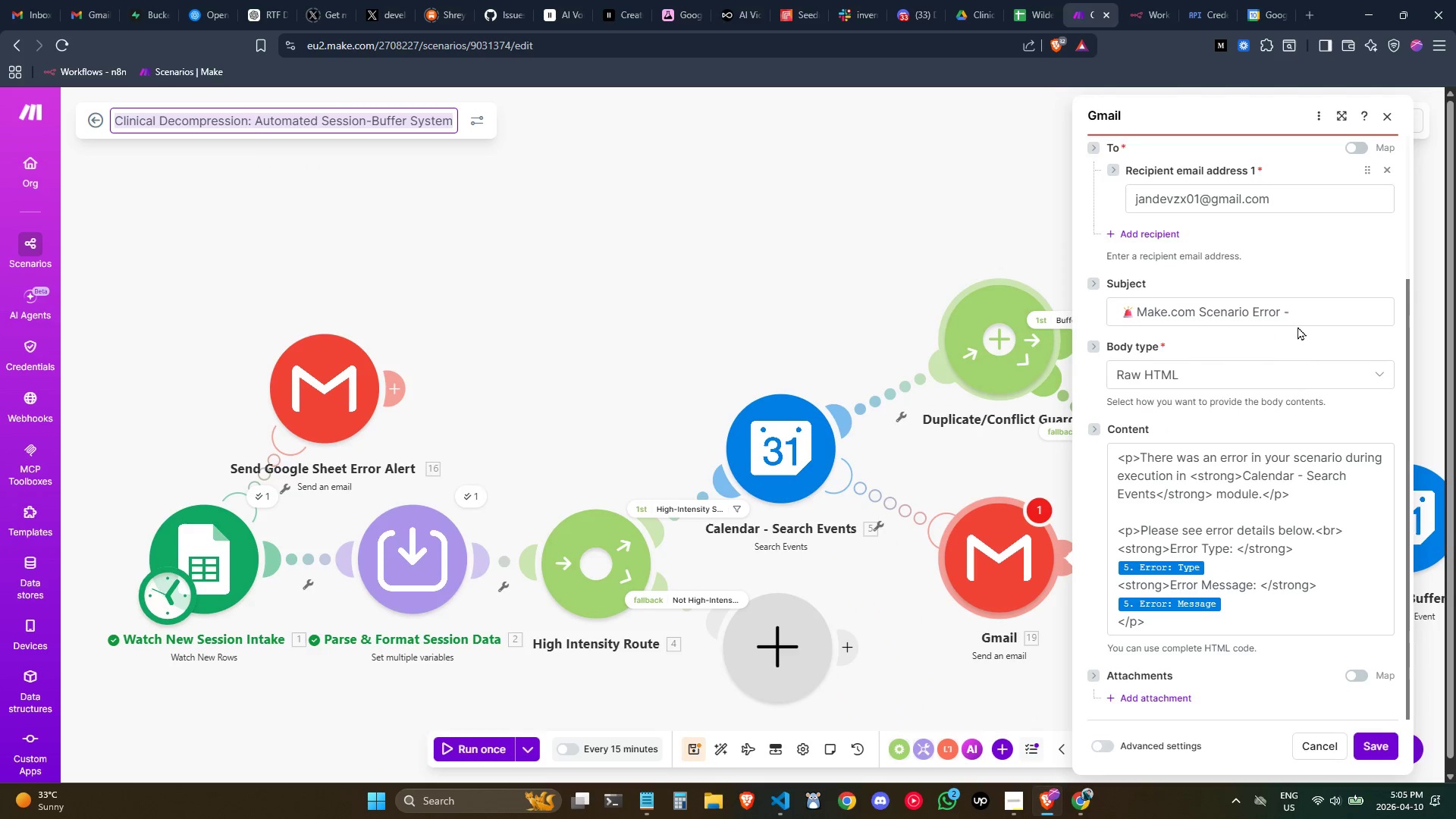 
key(Control+C)
 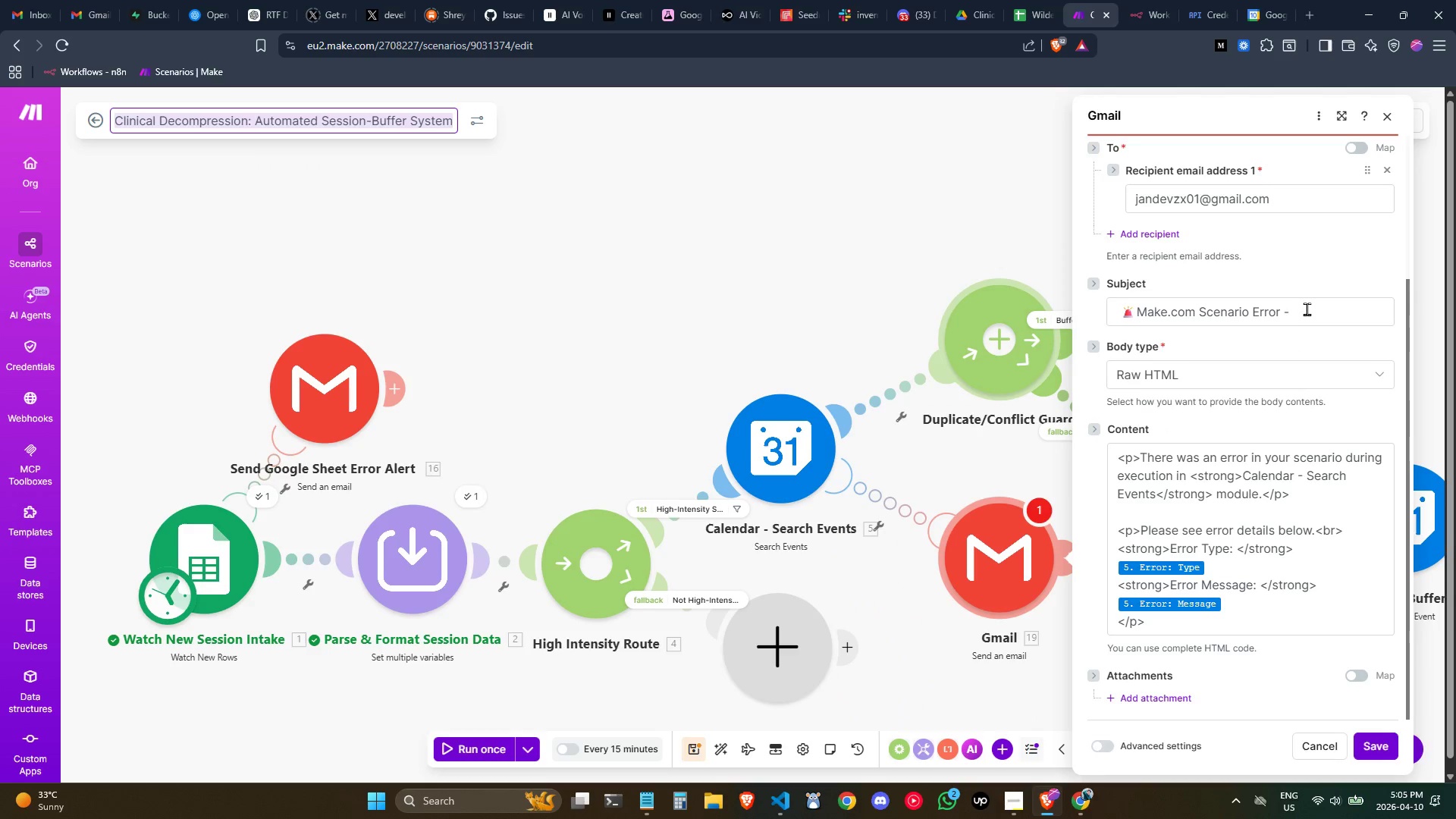 
left_click([1307, 309])
 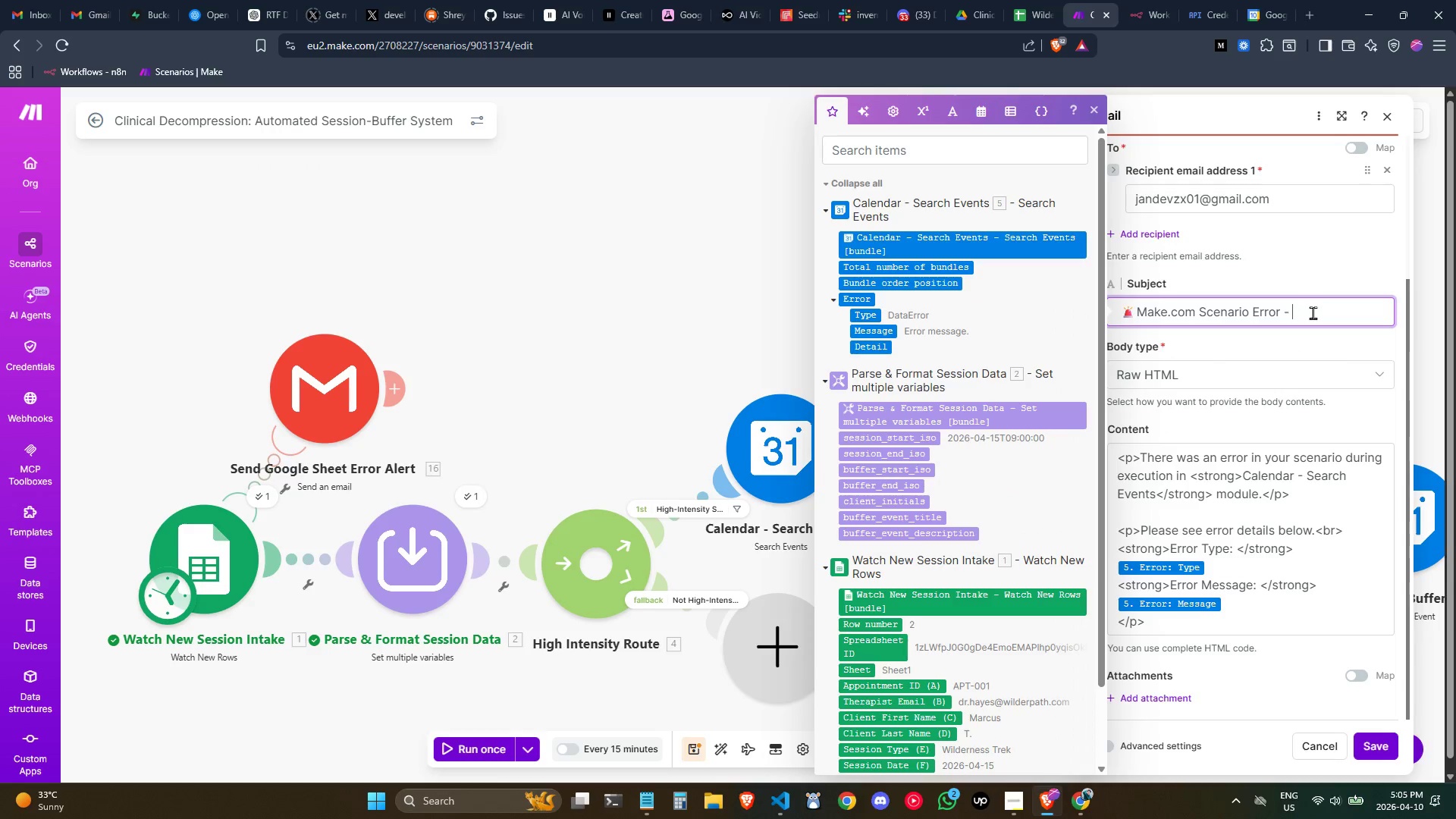 
key(Control+ControlLeft)
 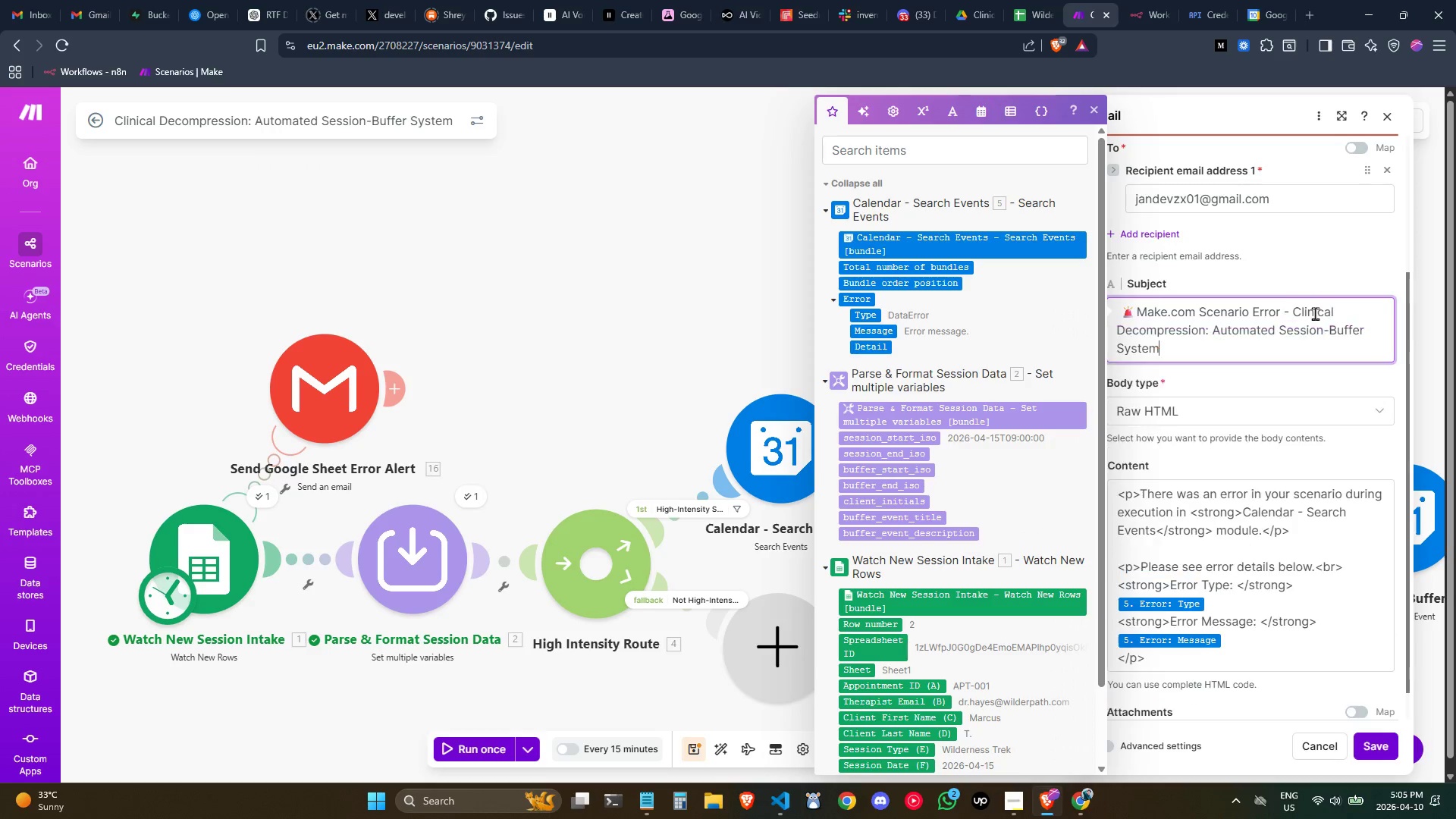 
key(Control+V)
 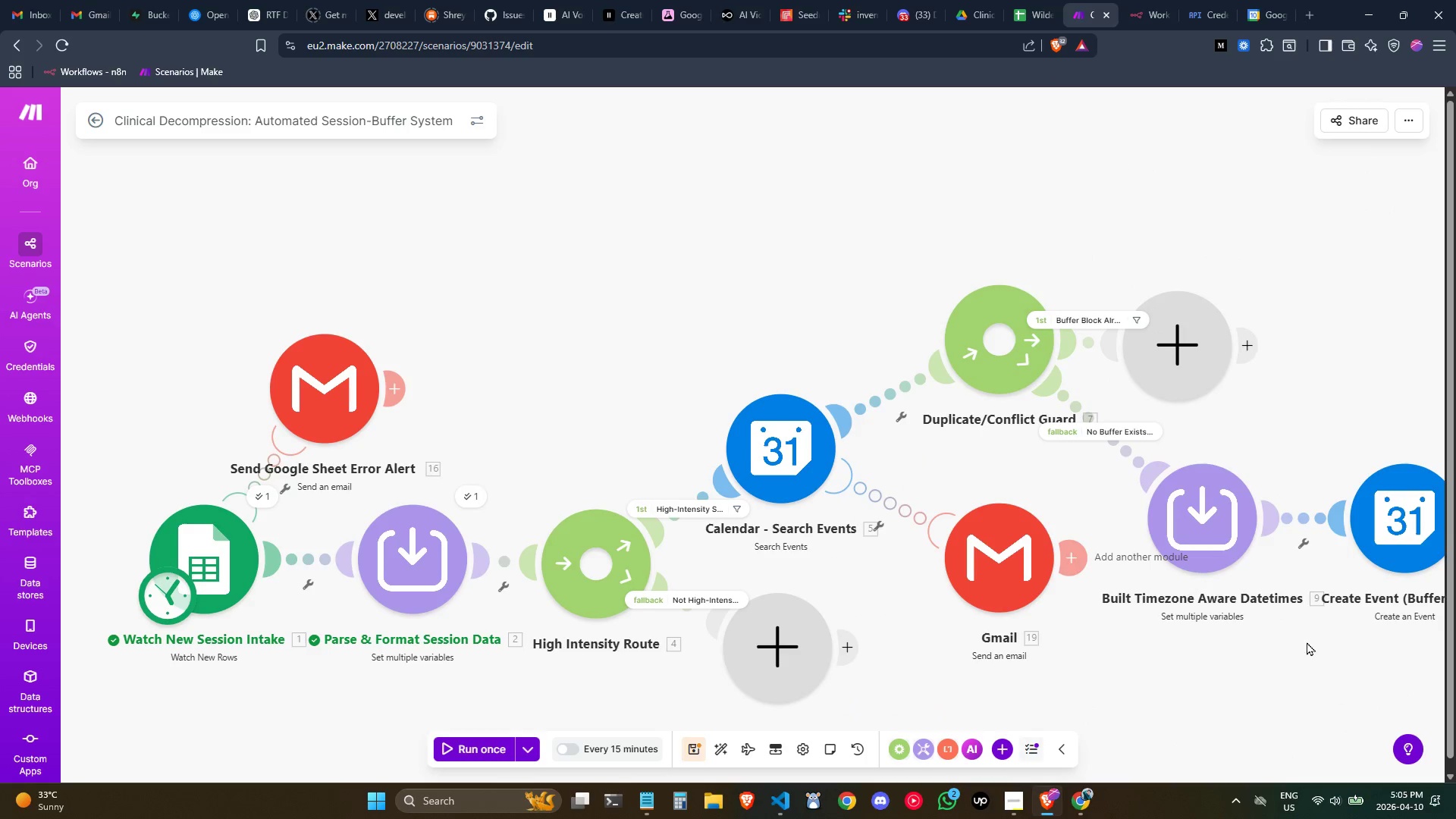 
left_click_drag(start_coordinate=[1194, 352], to_coordinate=[1227, 305])
 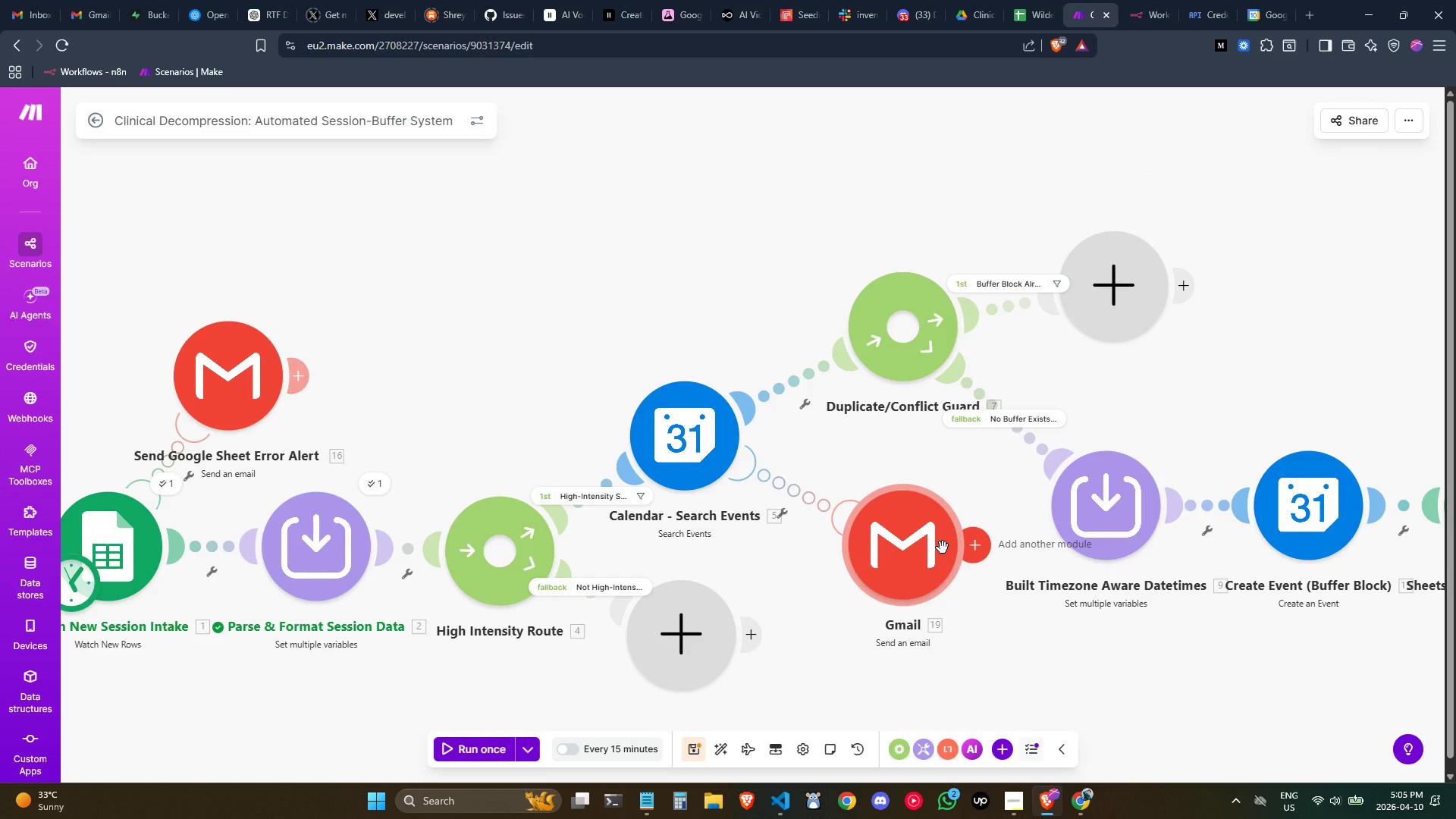 
left_click_drag(start_coordinate=[933, 550], to_coordinate=[864, 562])
 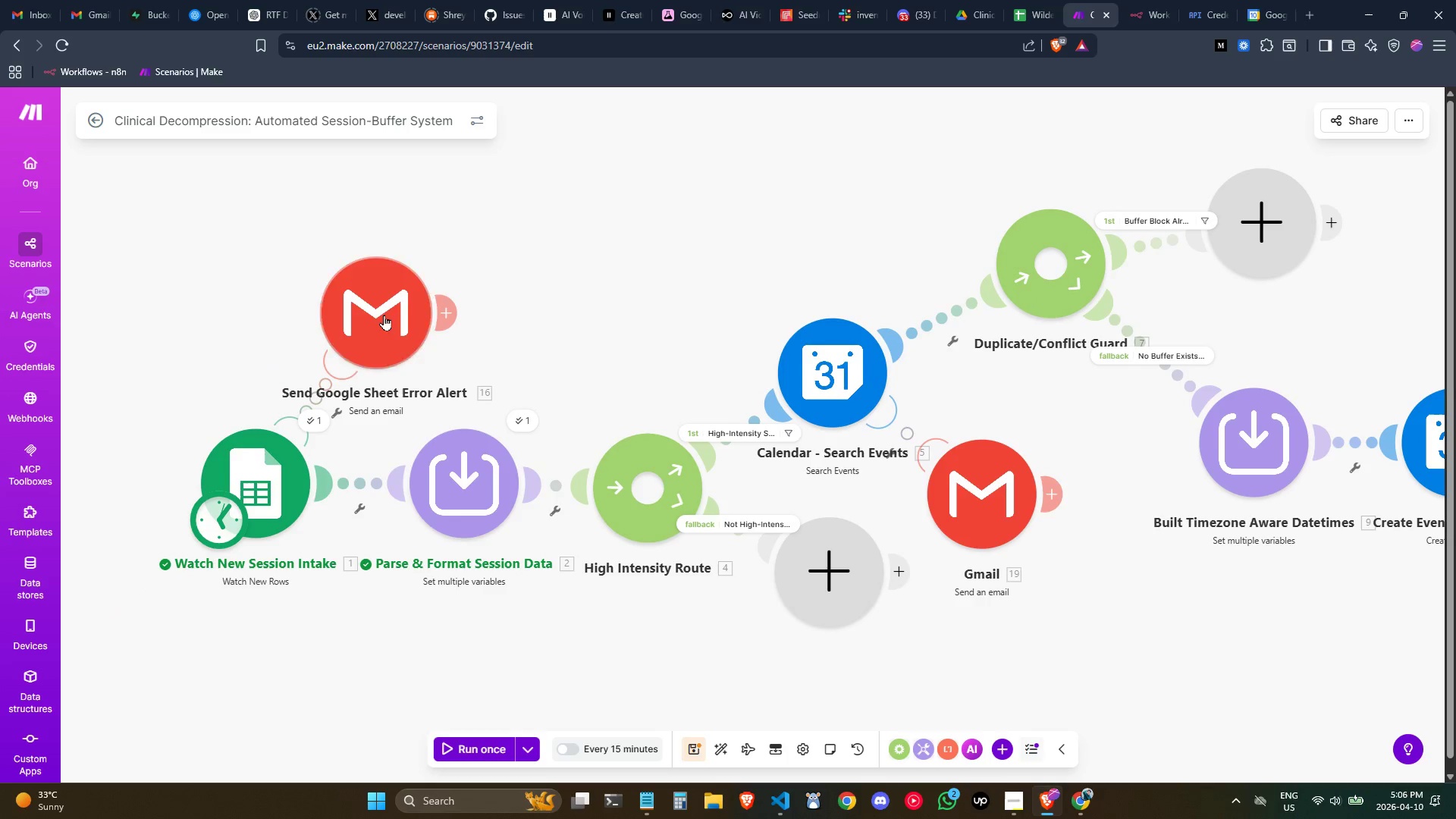 
left_click_drag(start_coordinate=[364, 306], to_coordinate=[399, 653])
 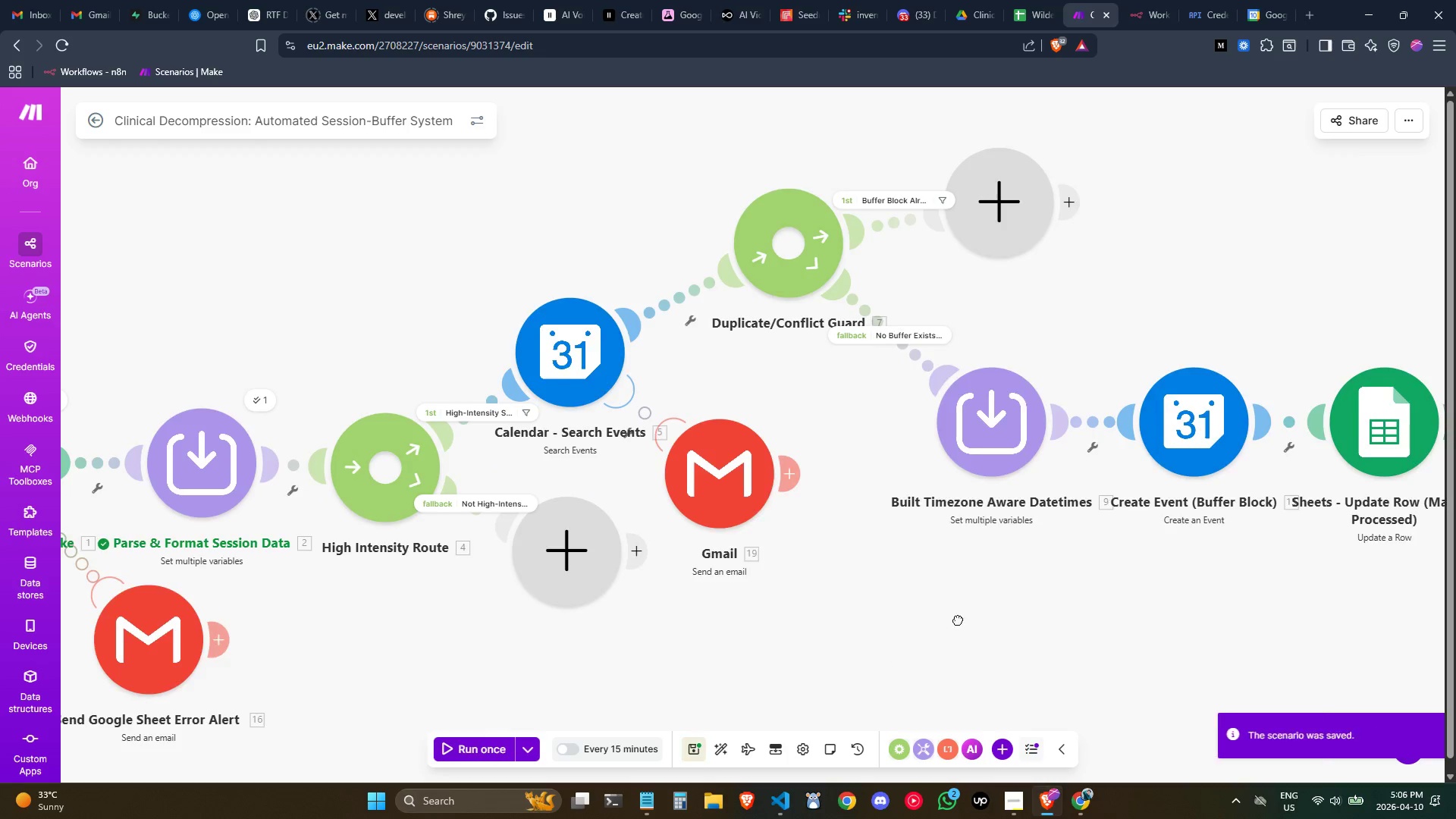 
left_click_drag(start_coordinate=[694, 274], to_coordinate=[673, 289])
 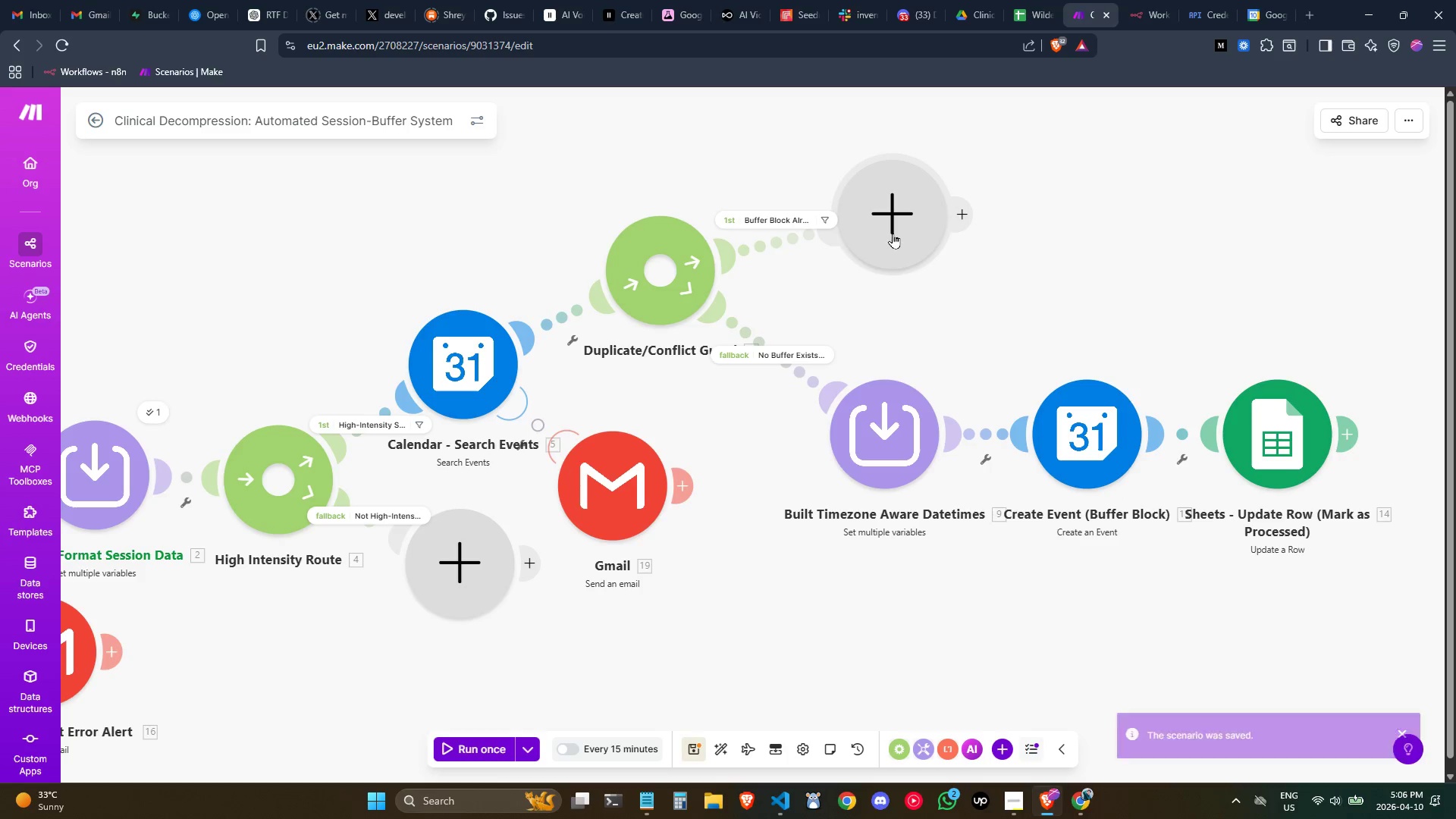 
left_click_drag(start_coordinate=[893, 233], to_coordinate=[861, 241])
 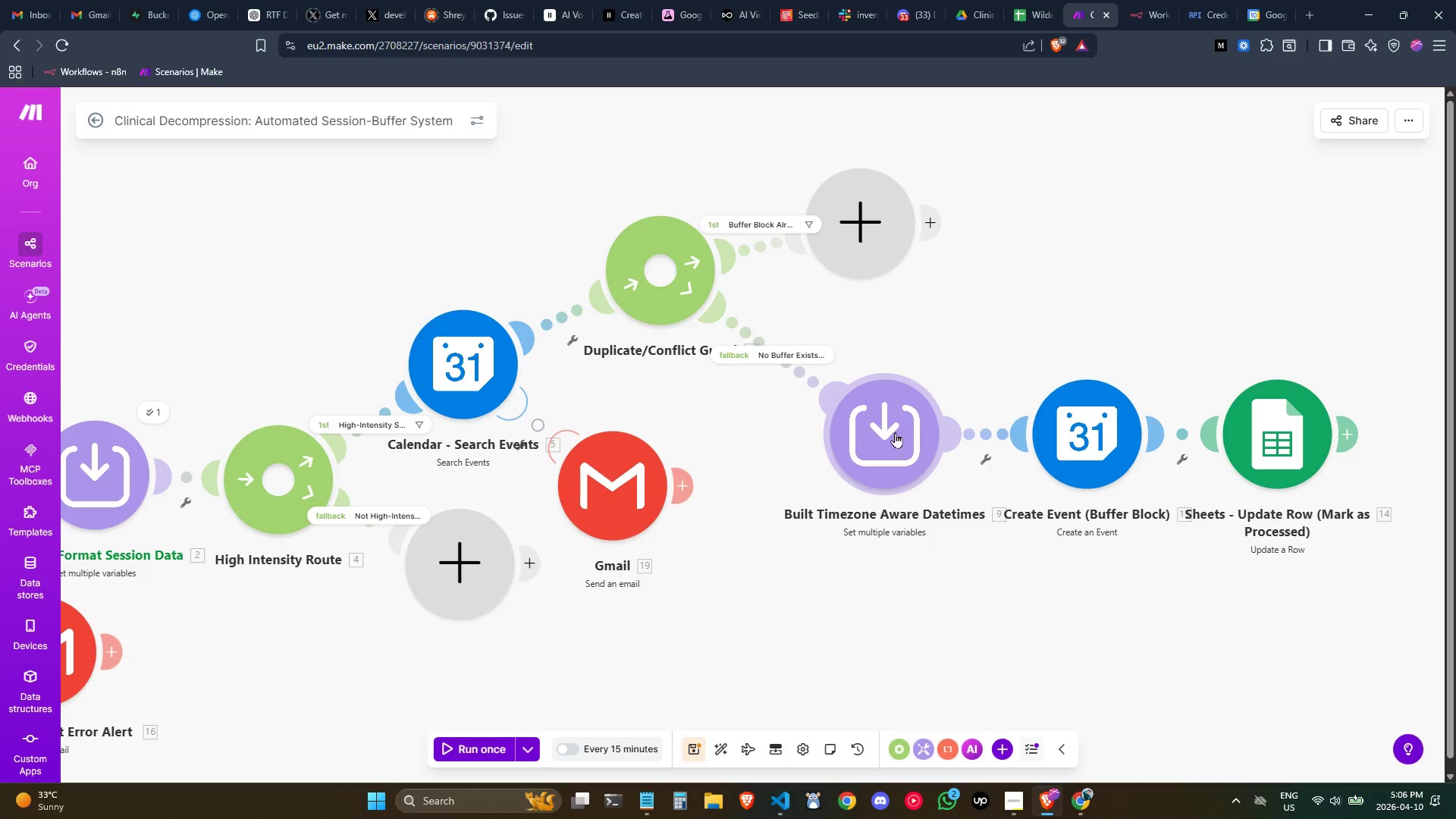 
left_click_drag(start_coordinate=[892, 436], to_coordinate=[835, 407])
 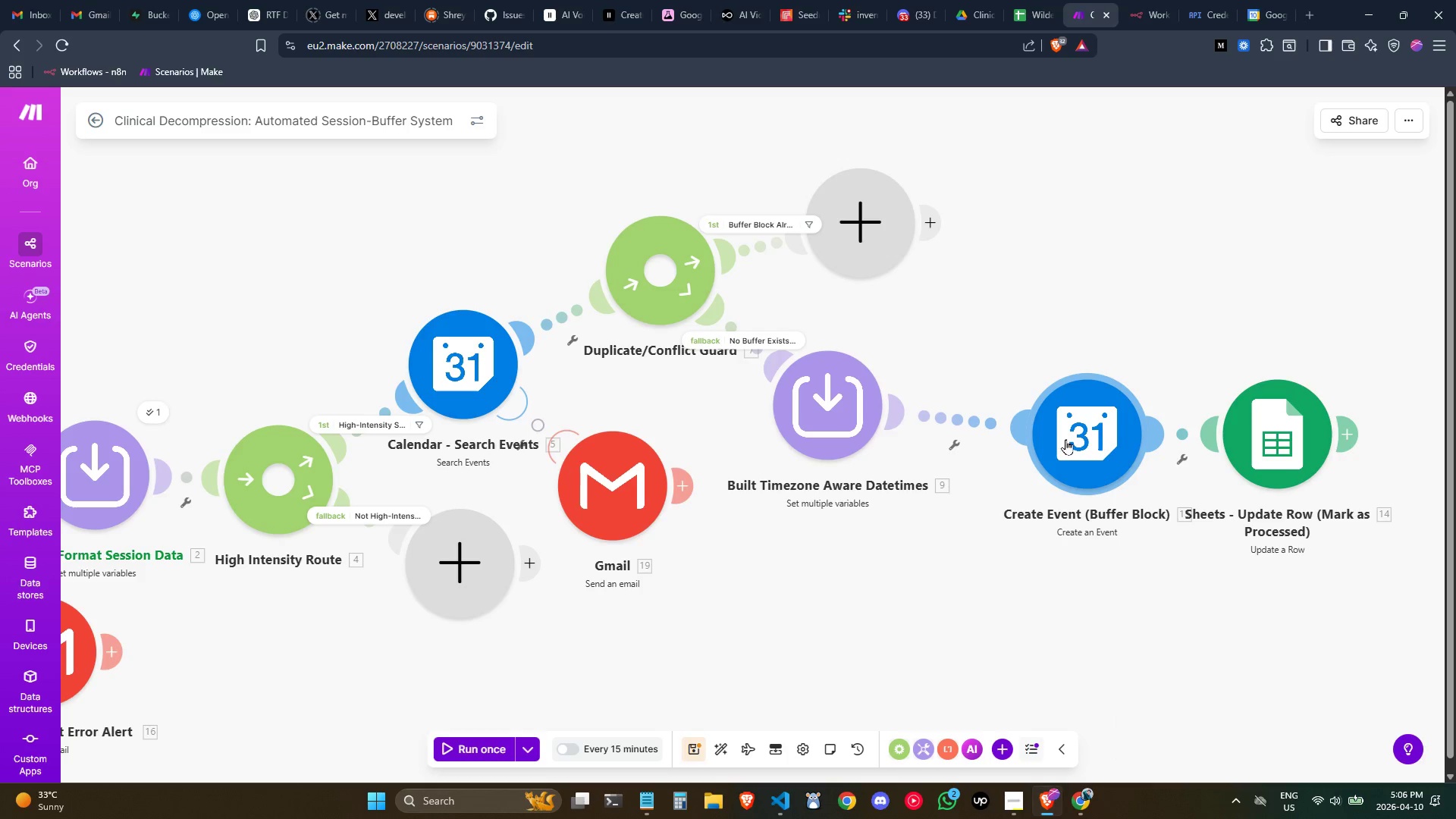 
left_click_drag(start_coordinate=[1066, 439], to_coordinate=[1018, 410])
 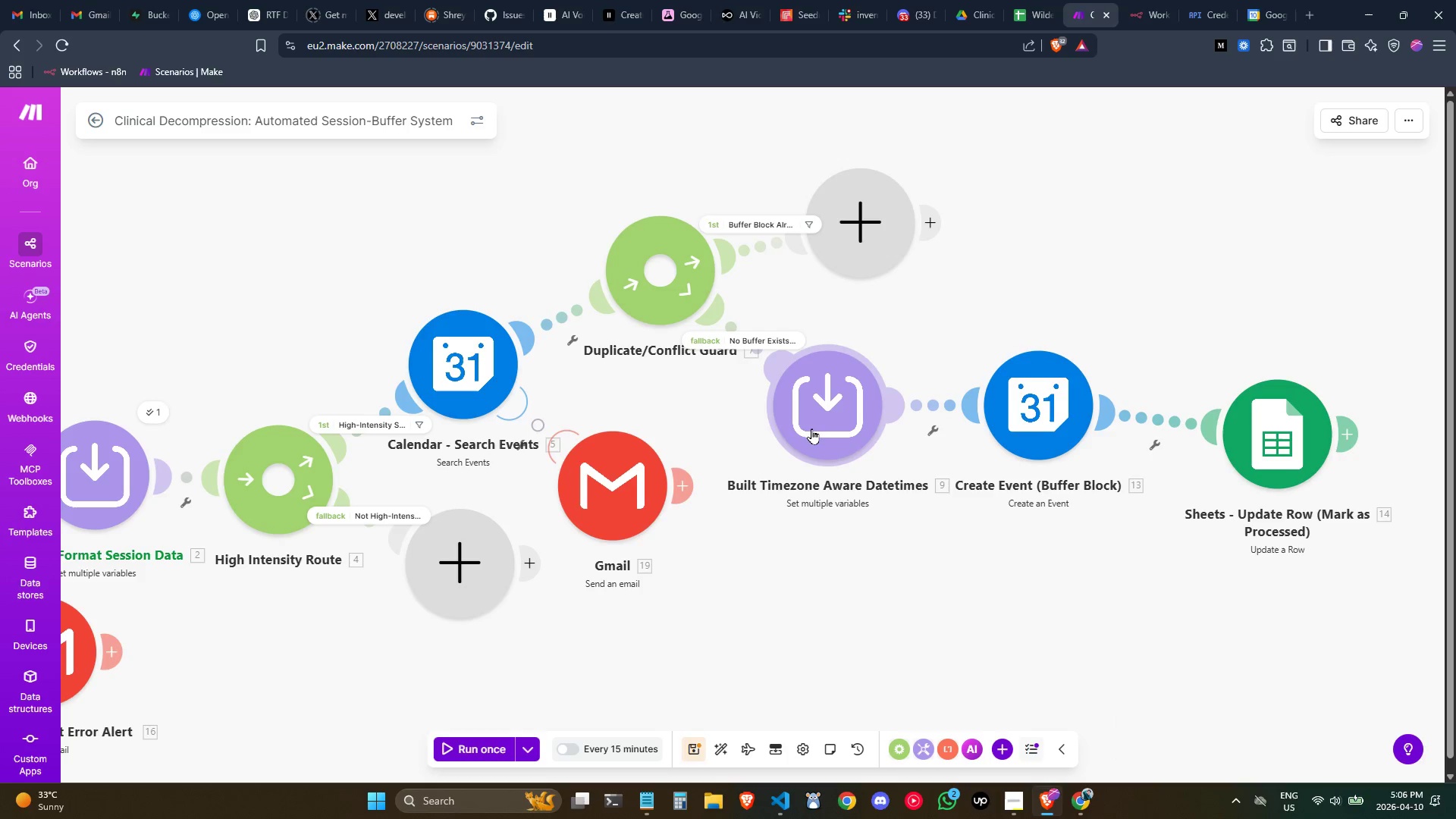 
left_click_drag(start_coordinate=[811, 428], to_coordinate=[769, 435])
 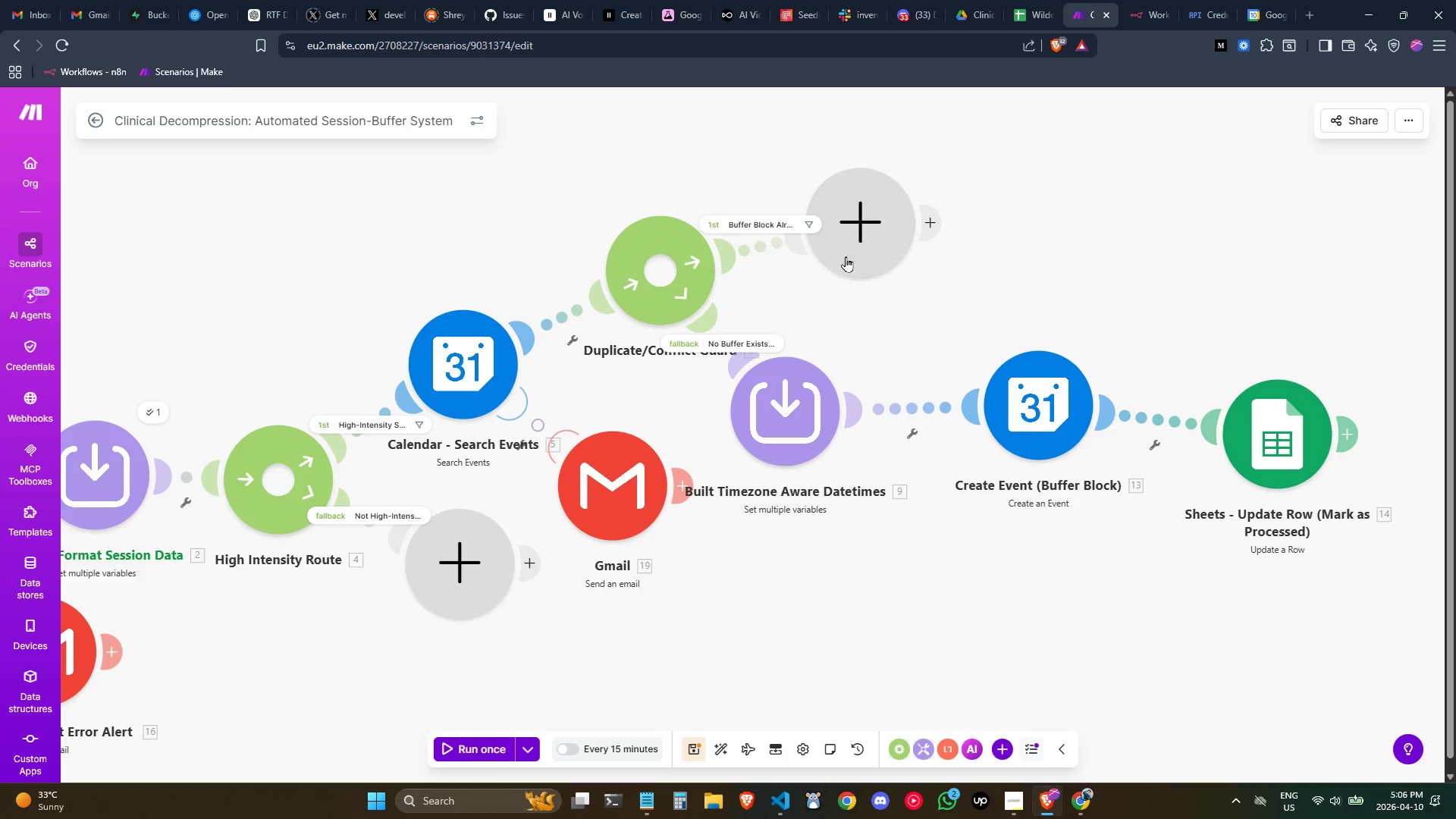 
left_click_drag(start_coordinate=[847, 249], to_coordinate=[853, 264])
 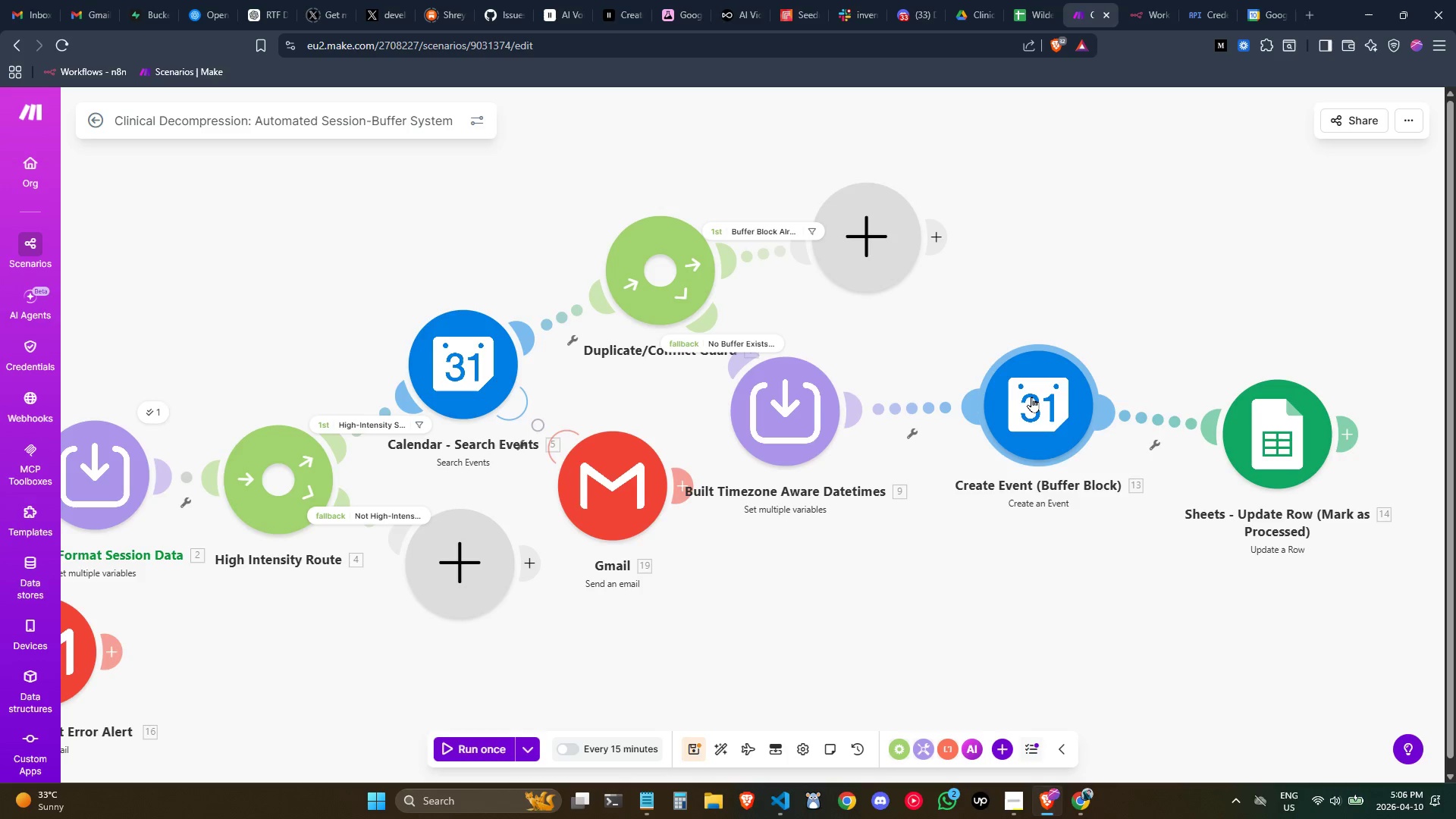 
left_click_drag(start_coordinate=[1031, 397], to_coordinate=[1006, 392])
 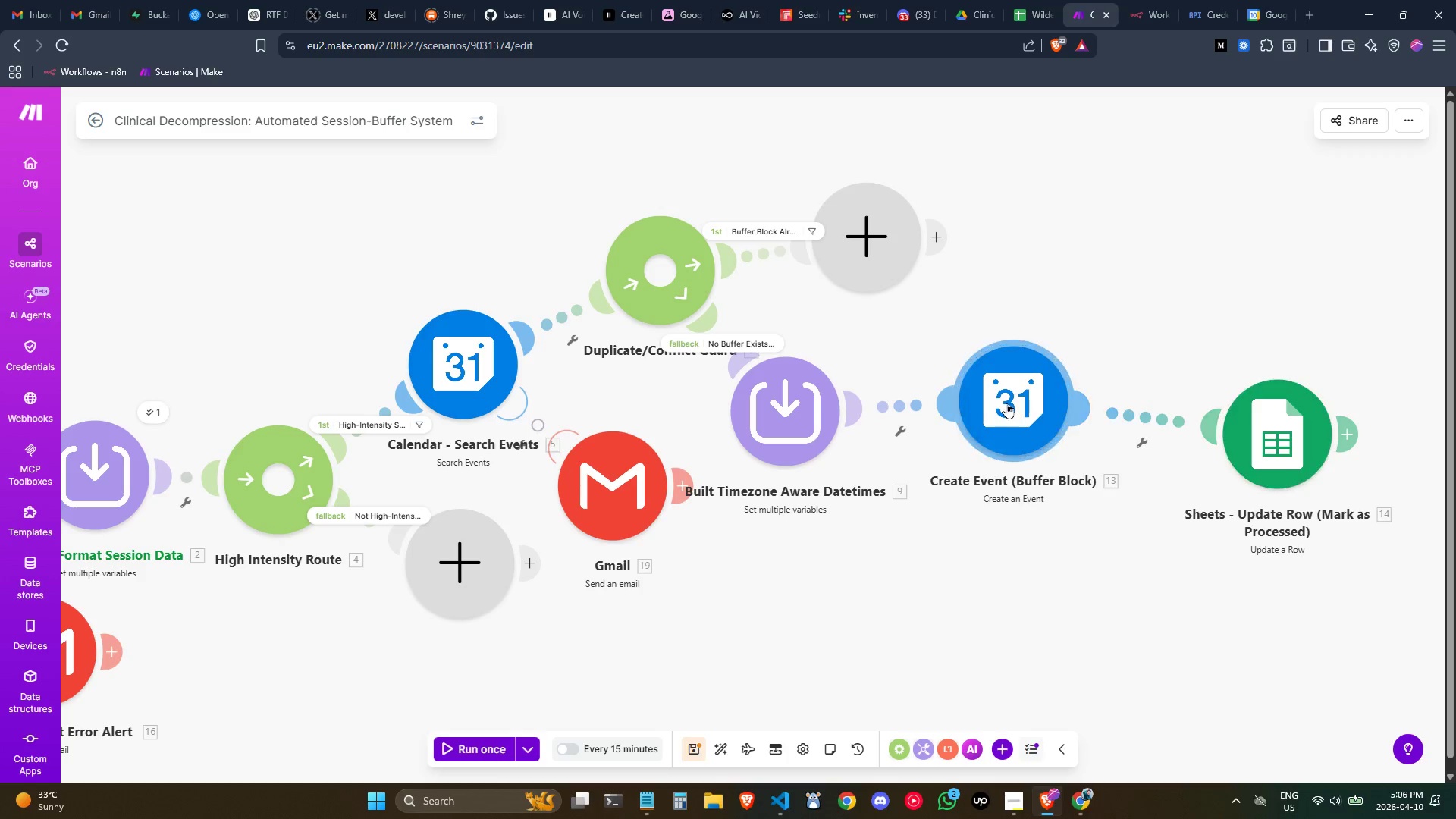 
left_click_drag(start_coordinate=[1003, 402], to_coordinate=[996, 412])
 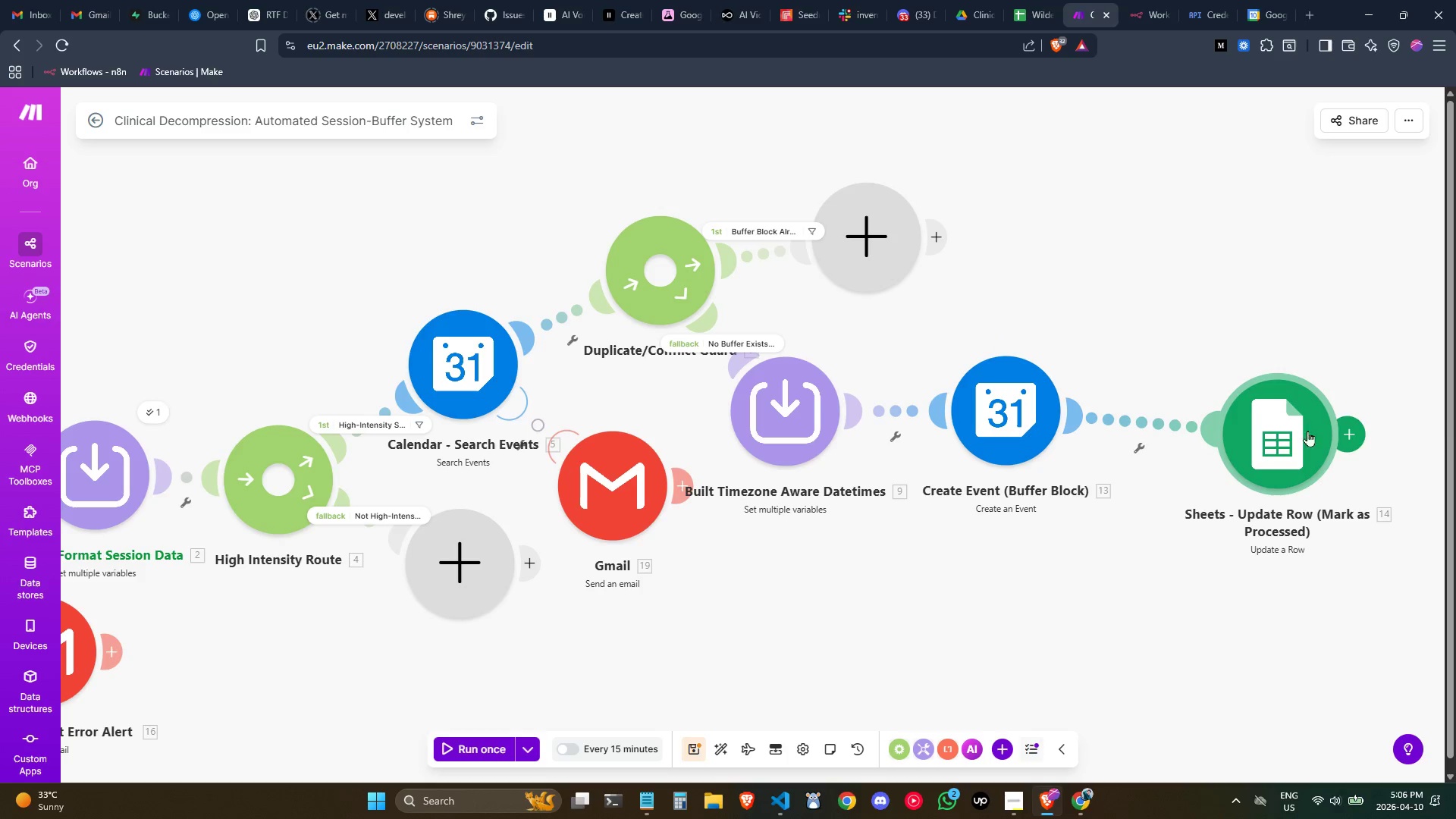 
left_click_drag(start_coordinate=[1281, 430], to_coordinate=[1216, 402])
 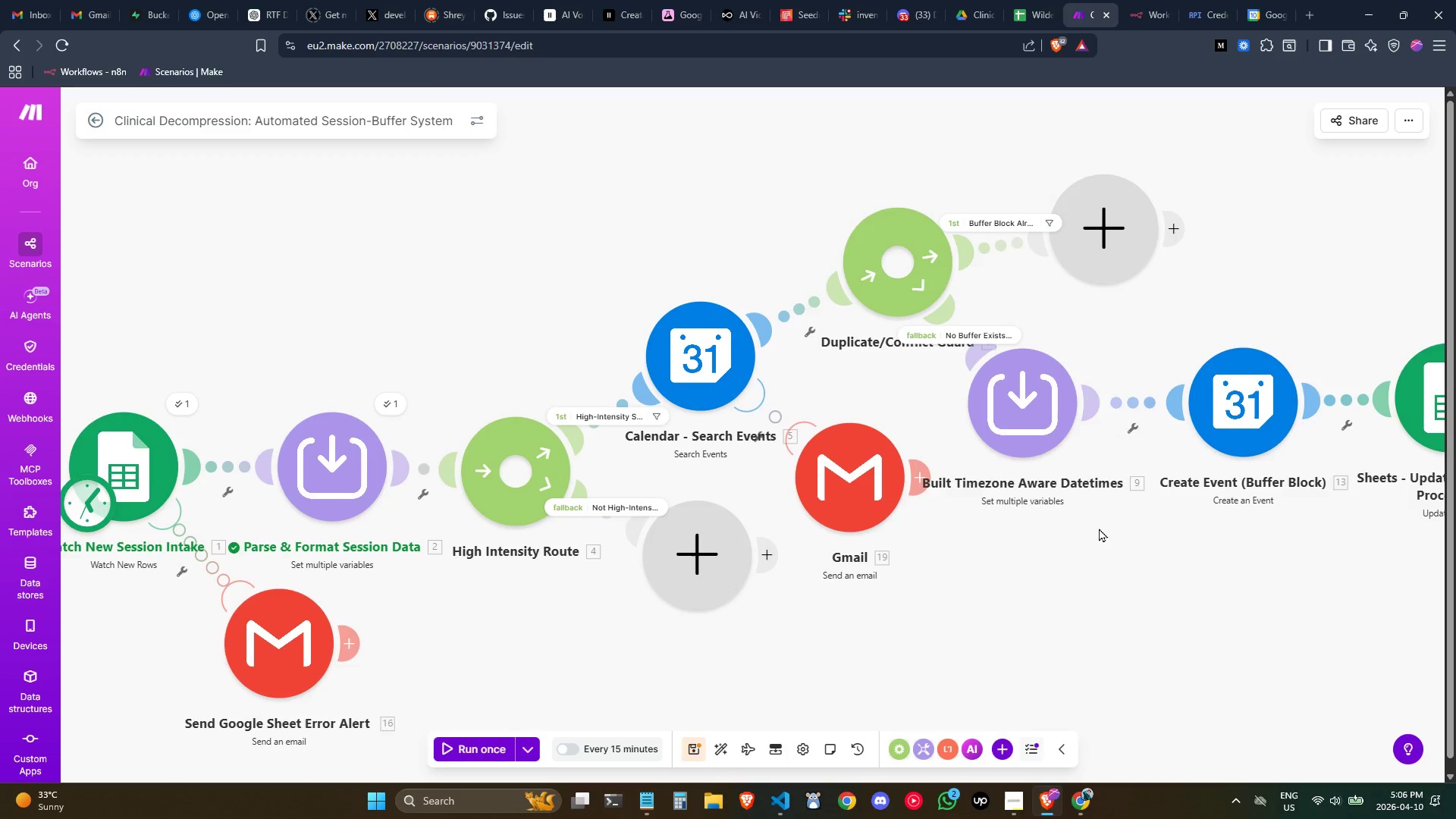 
wait(5.38)
 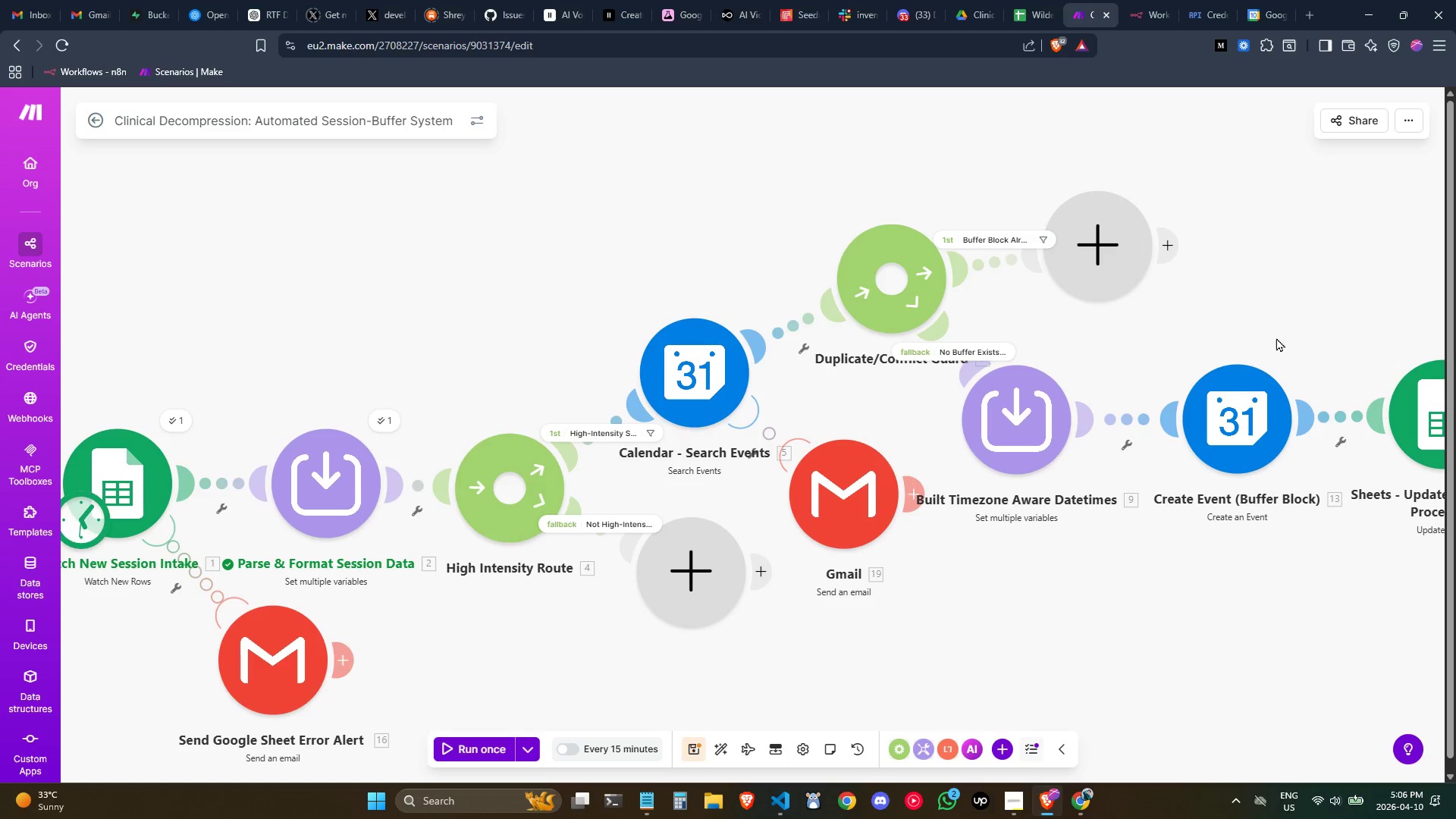 
left_click_drag(start_coordinate=[300, 643], to_coordinate=[291, 635])
 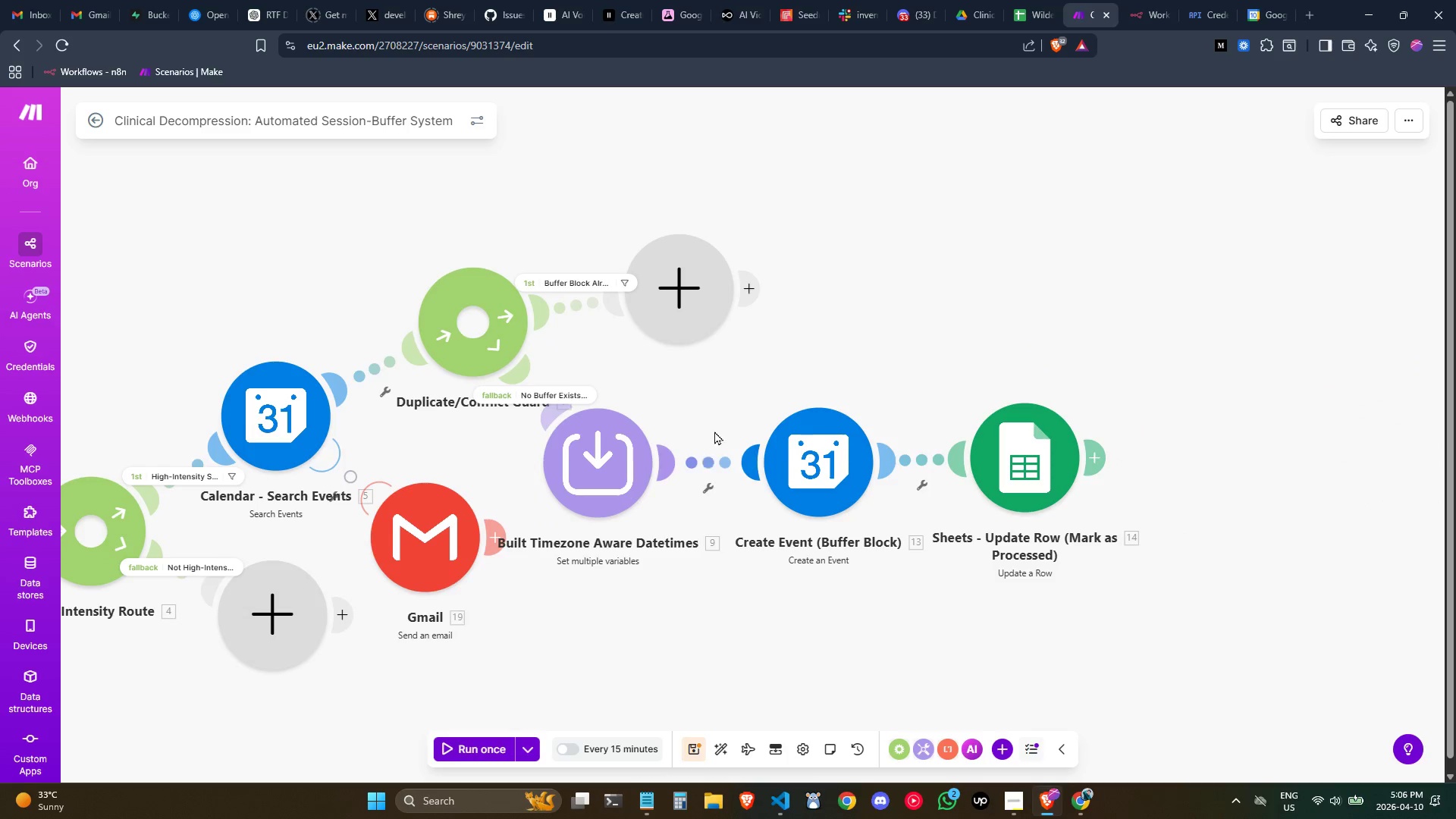 
right_click([808, 483])
 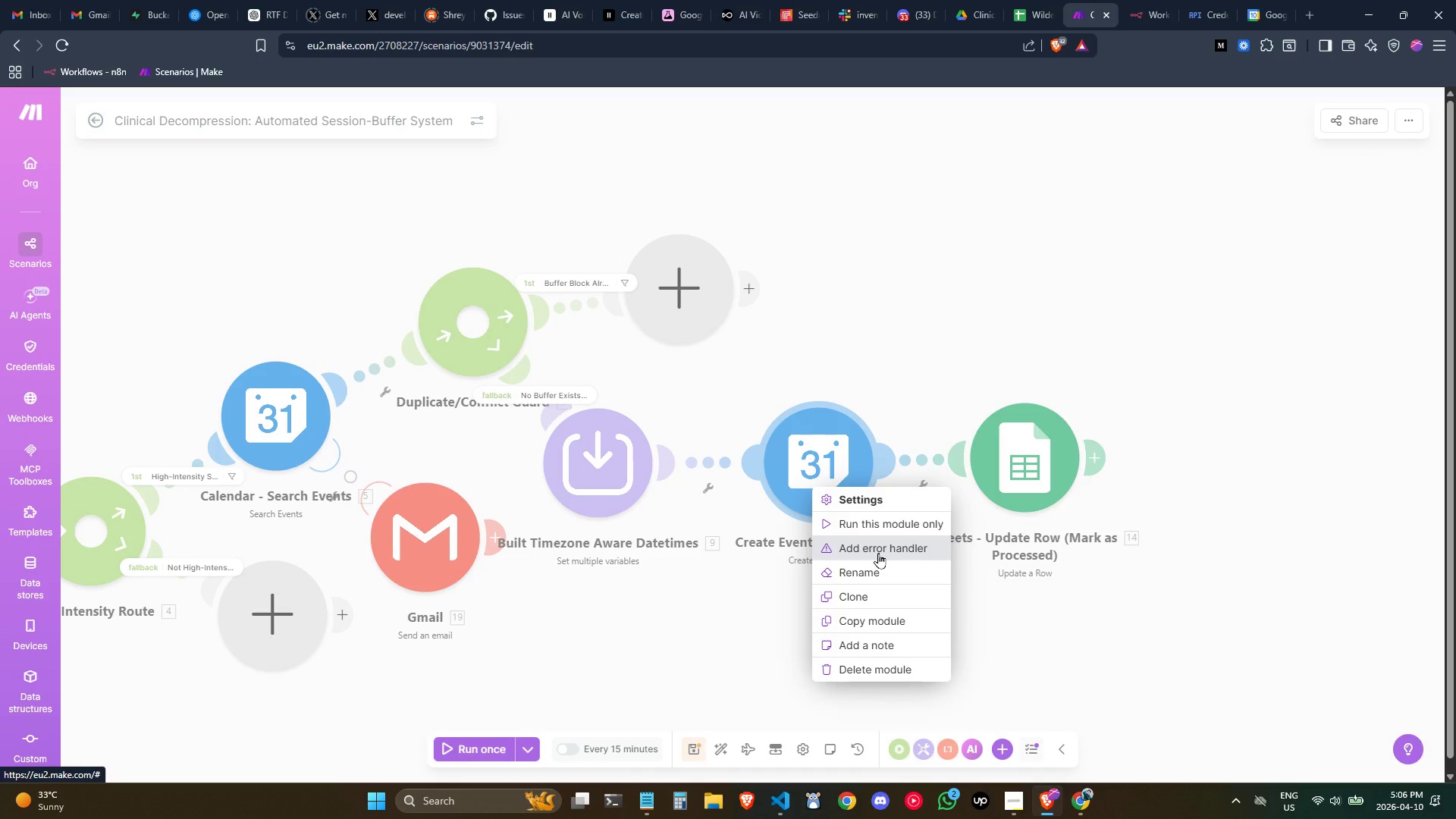 
left_click([878, 553])
 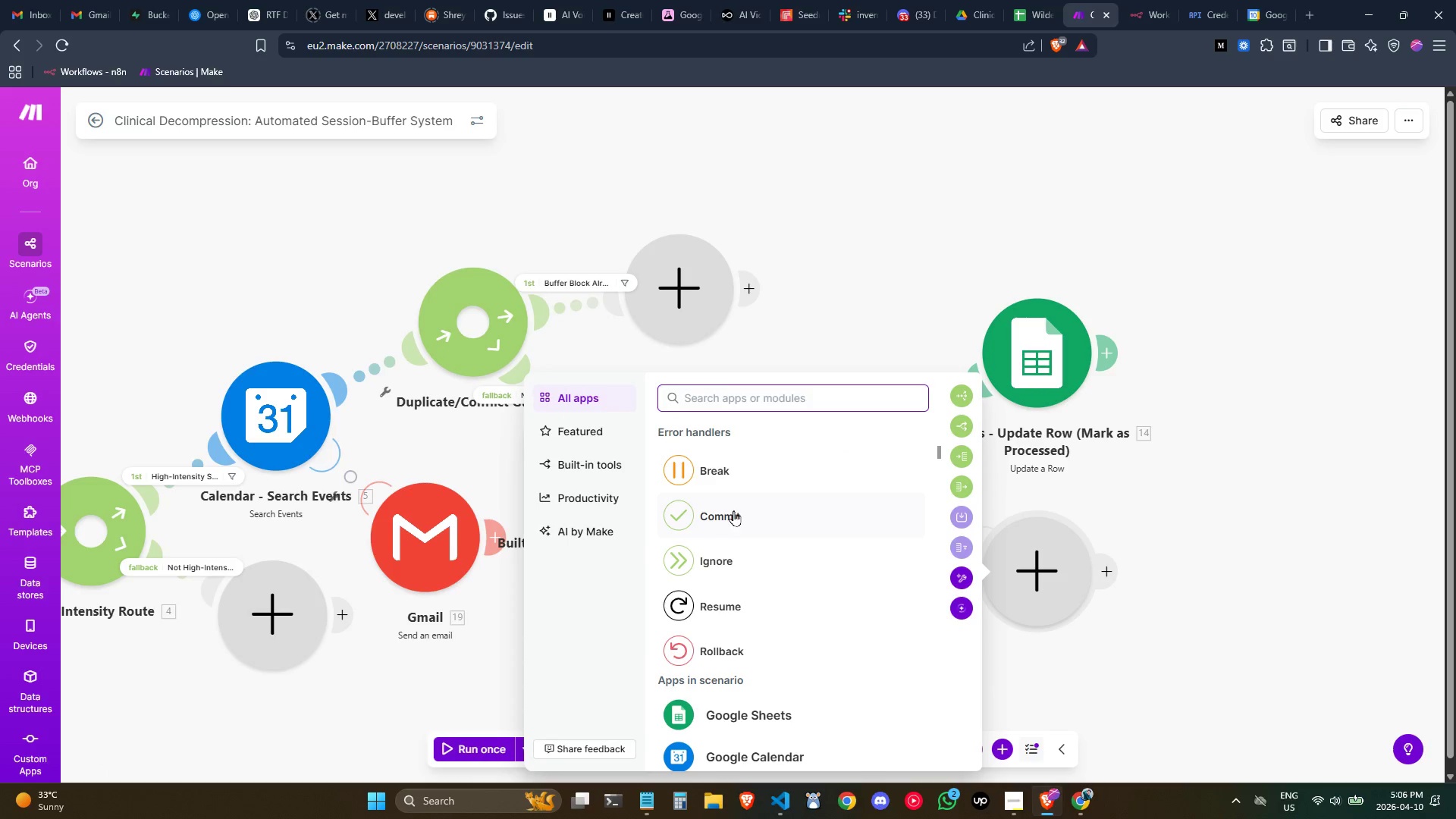 
type(gmail)
 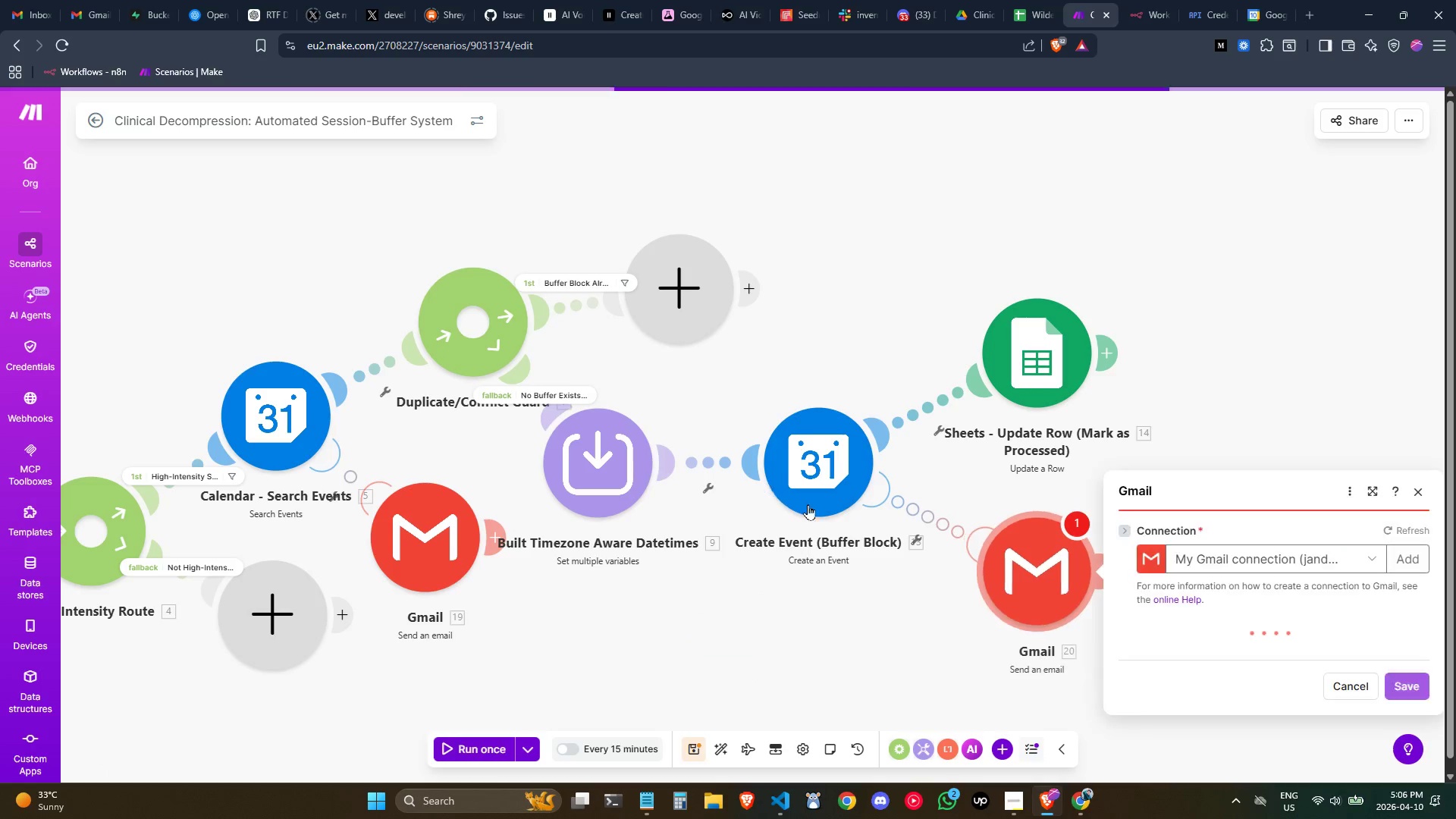 
left_click_drag(start_coordinate=[1044, 567], to_coordinate=[956, 655])
 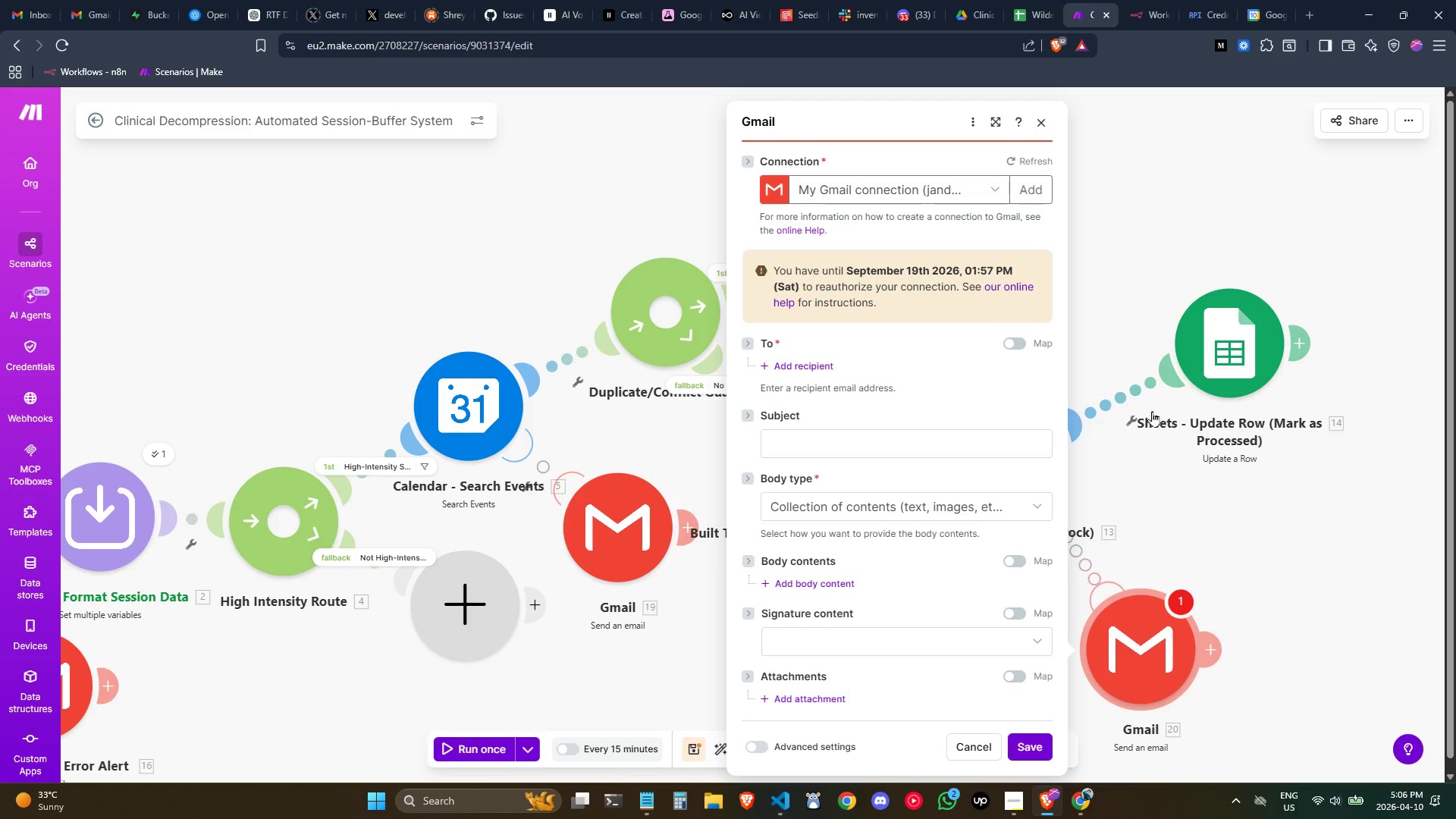 
left_click_drag(start_coordinate=[1203, 384], to_coordinate=[1200, 488])
 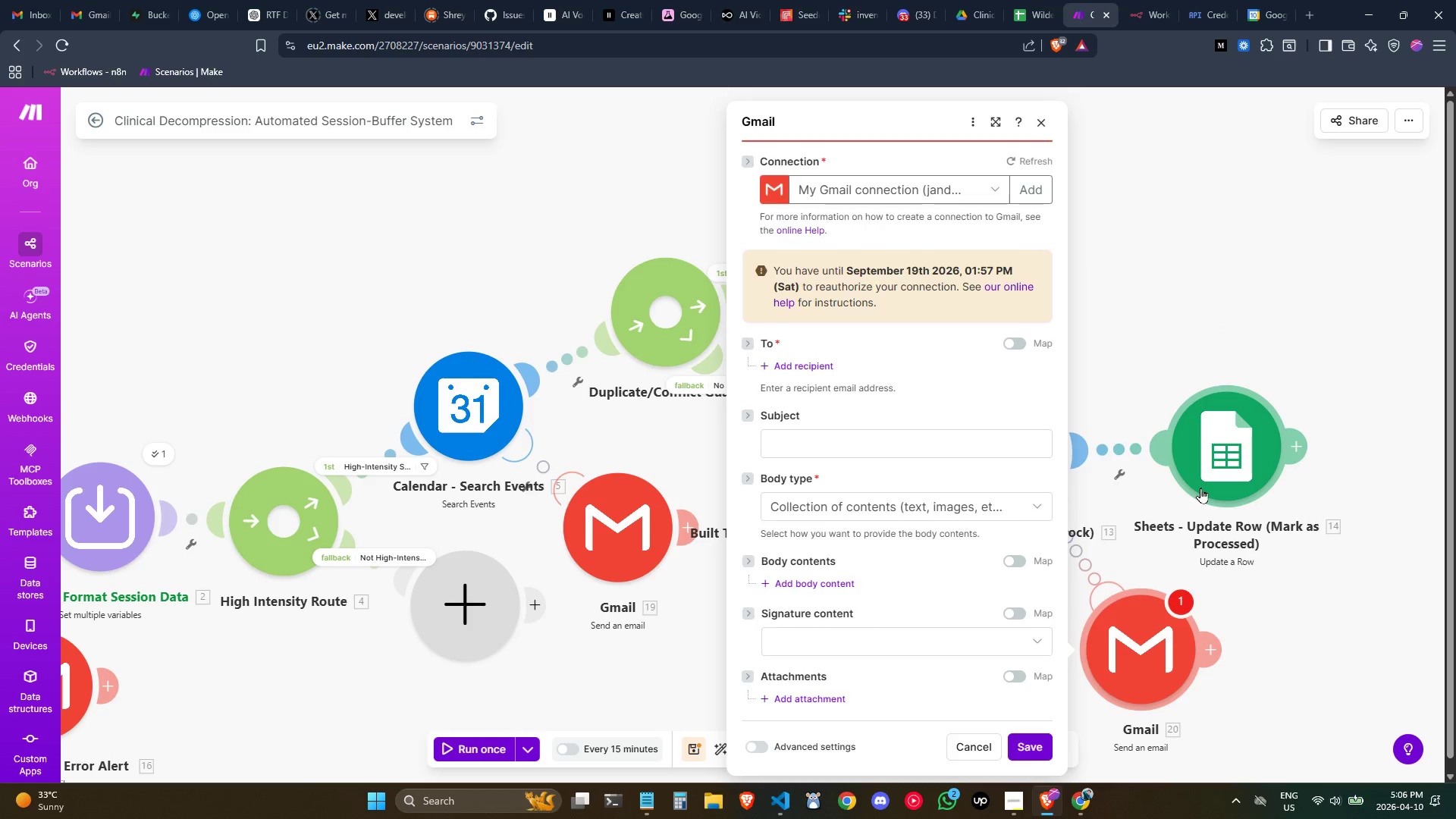 
left_click([1200, 488])
 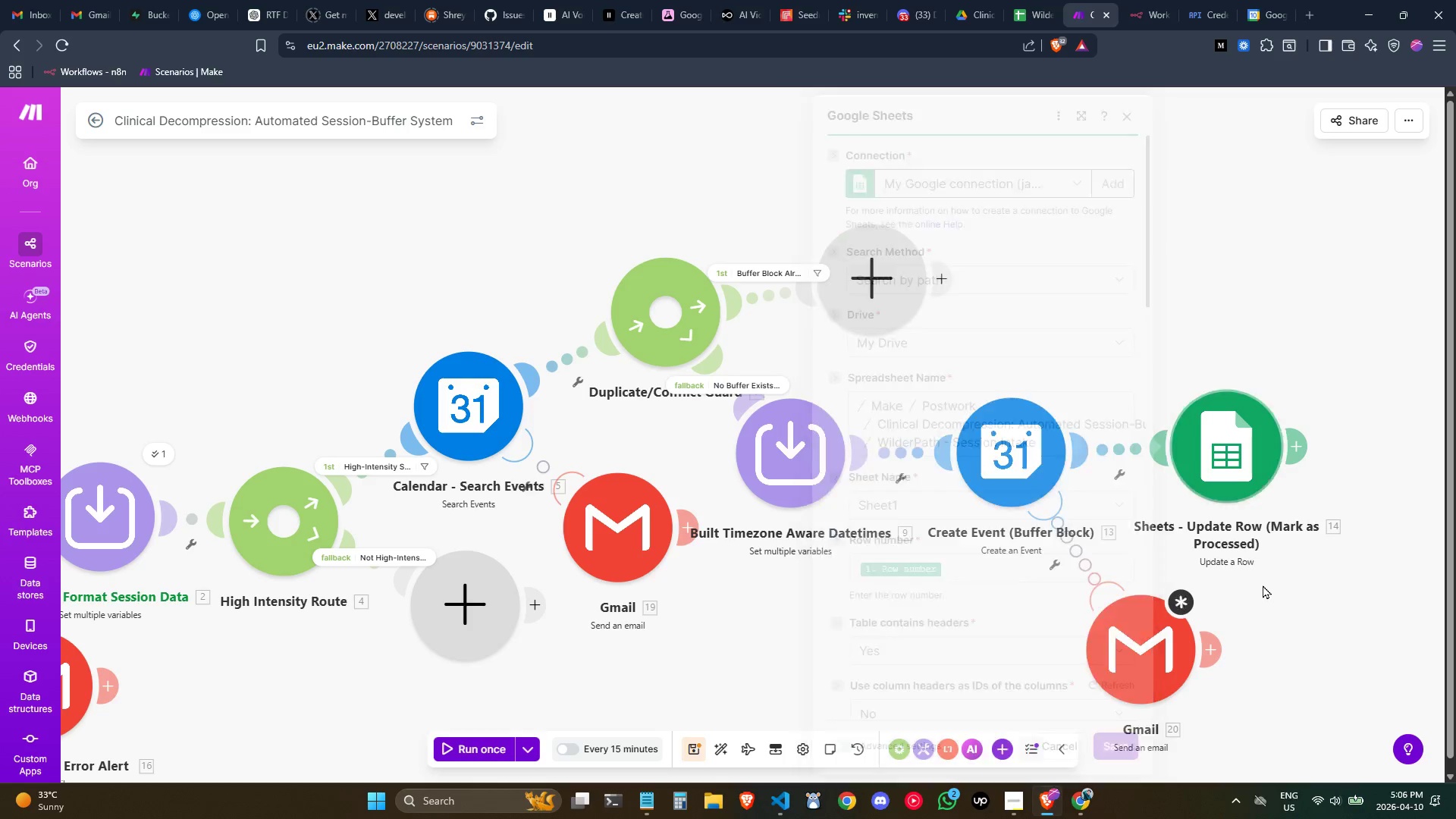 
left_click_drag(start_coordinate=[1216, 463], to_coordinate=[1210, 471])
 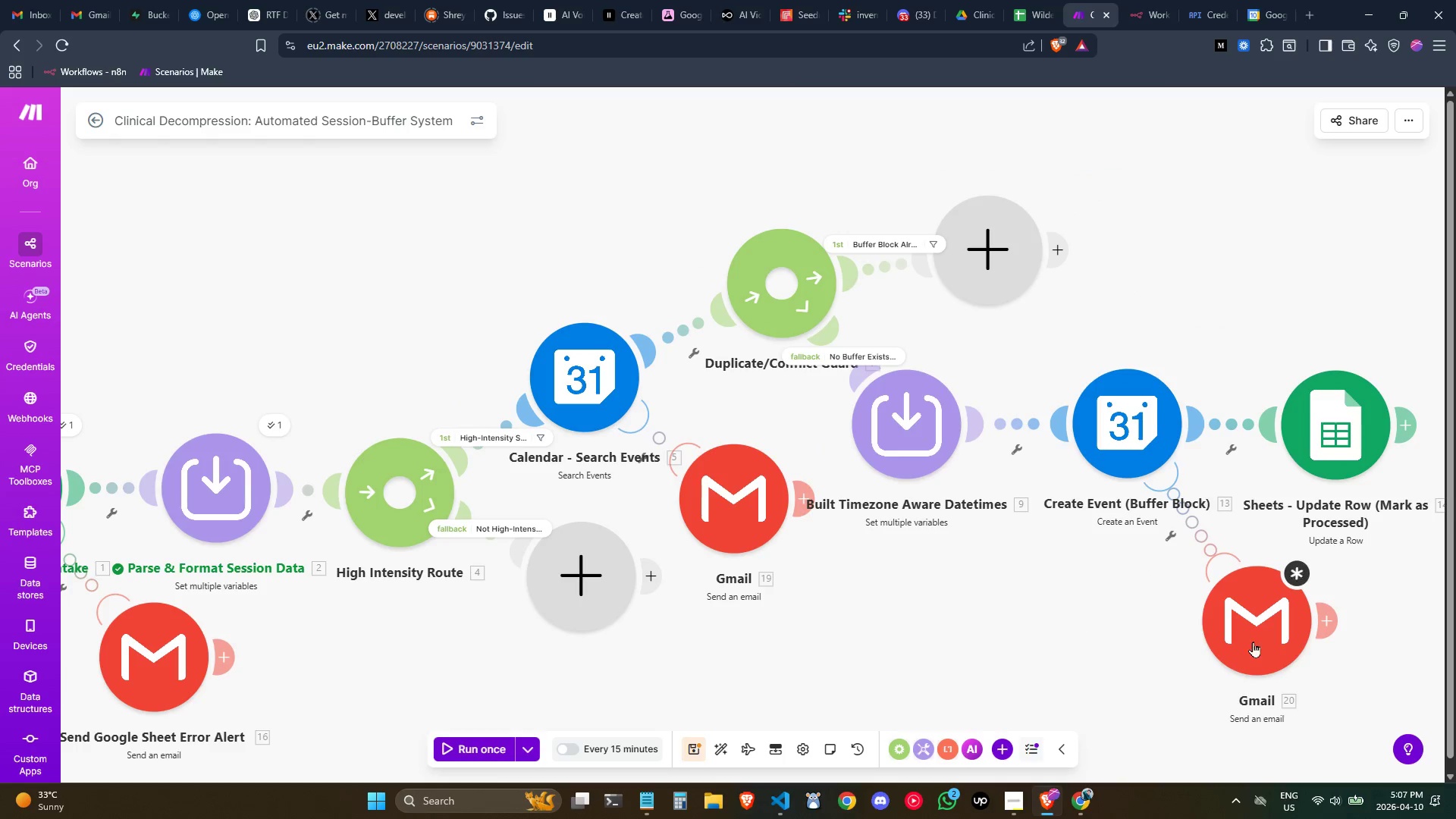 
left_click_drag(start_coordinate=[1260, 634], to_coordinate=[1236, 621])
 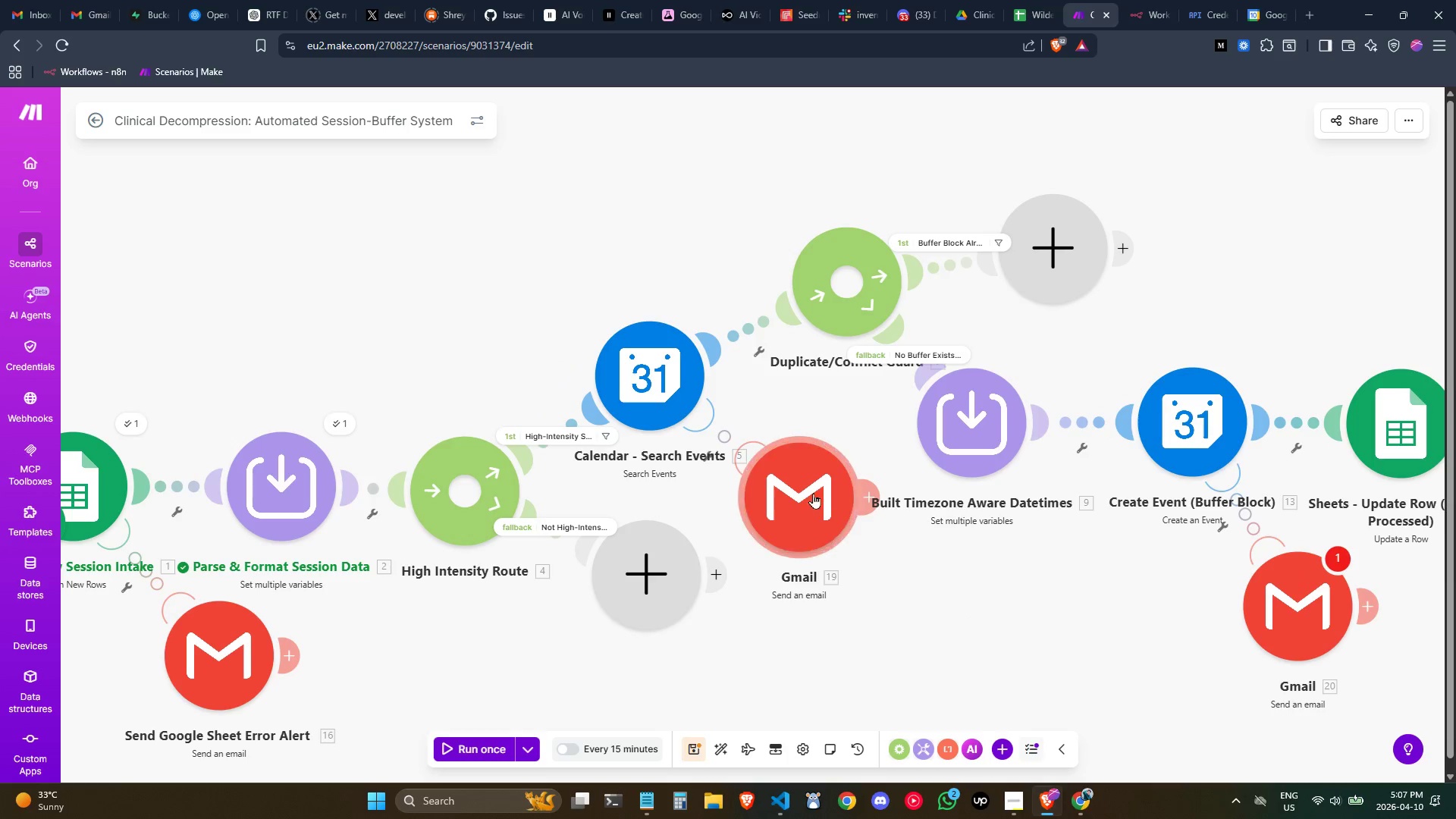 
right_click([813, 492])
 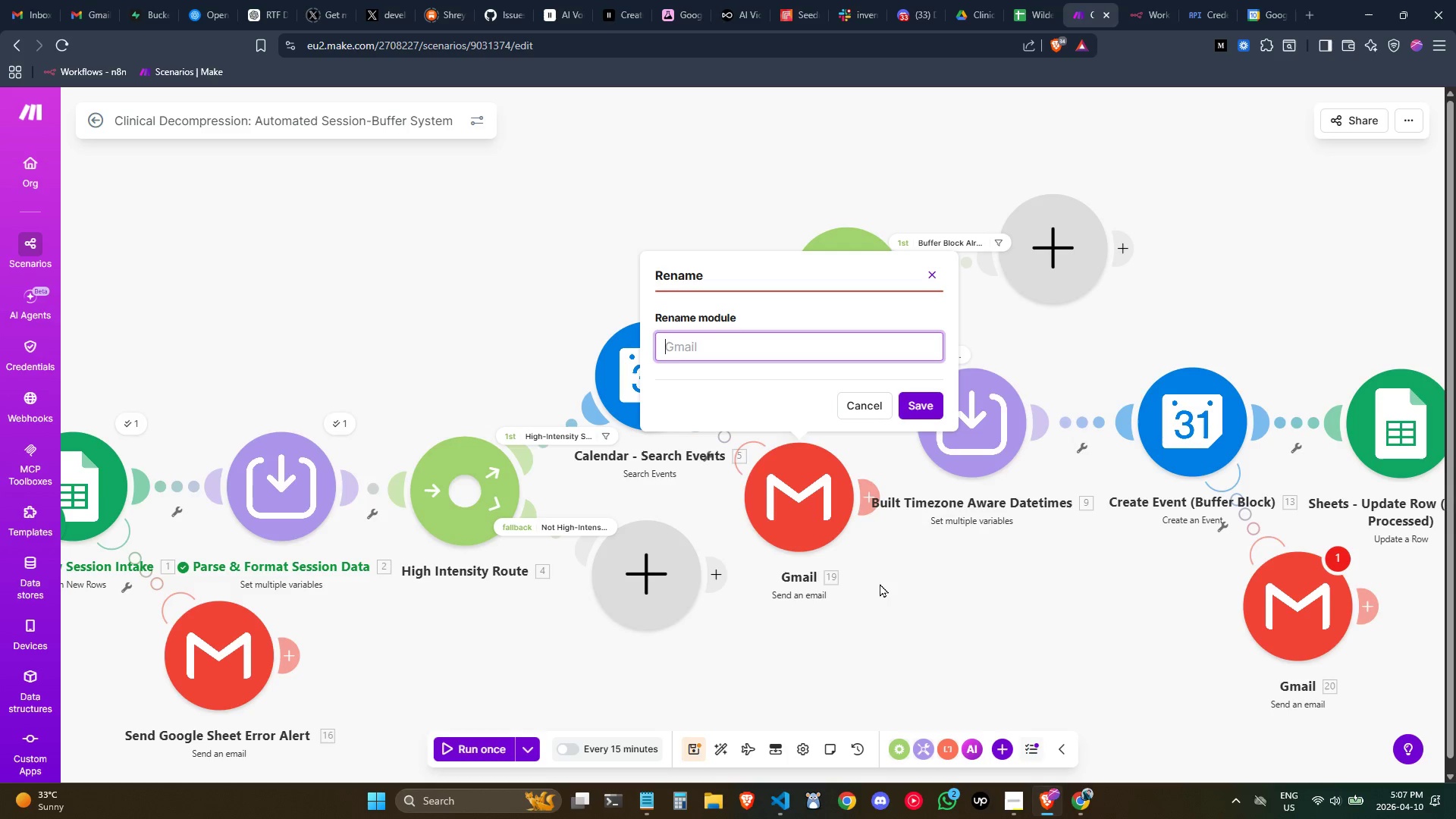 
wait(17.34)
 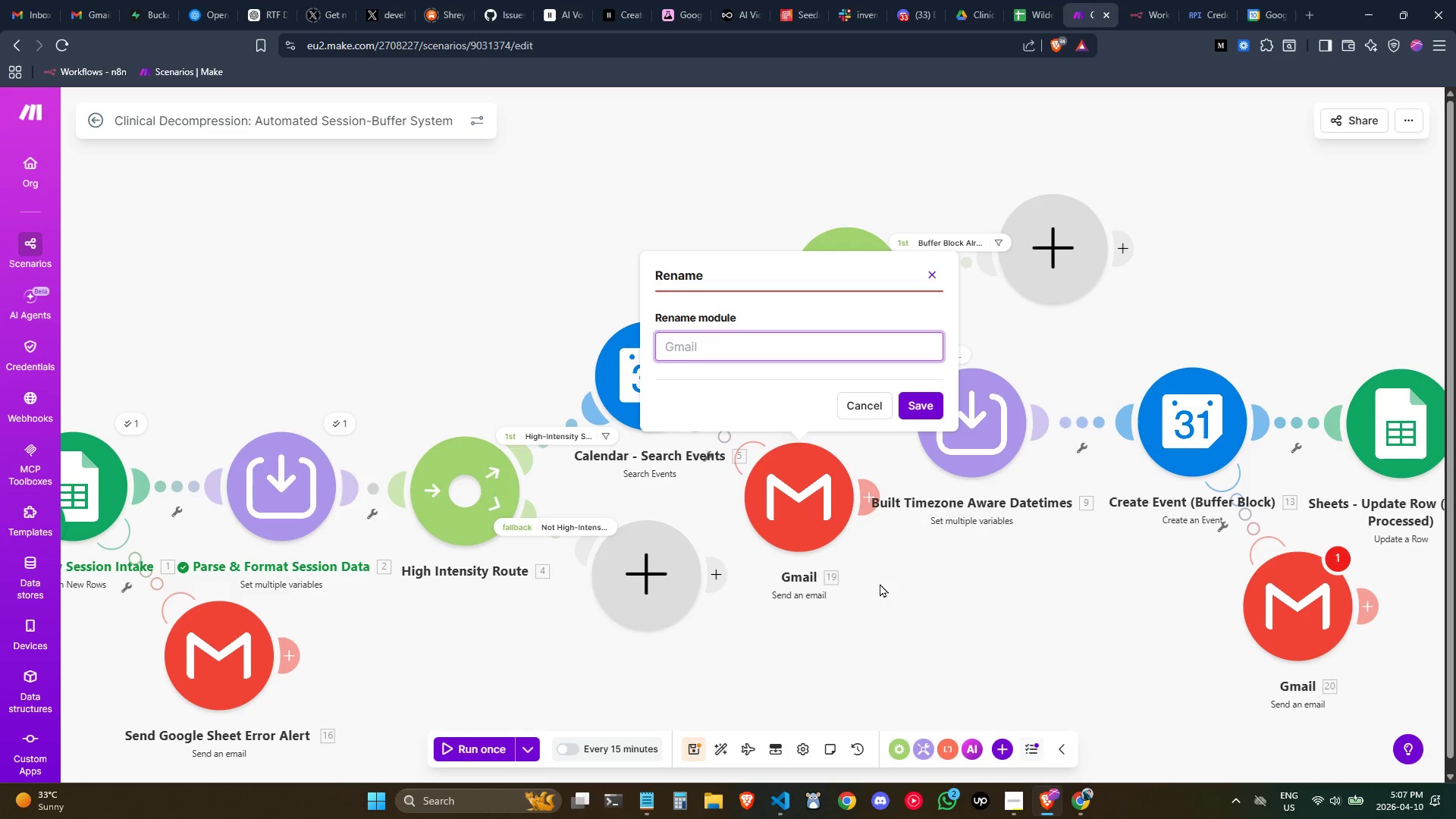 
type(Send Gool)
key(Backspace)
type(gke)
key(Backspace)
key(Backspace)
type(le Calendar Error Alert)
 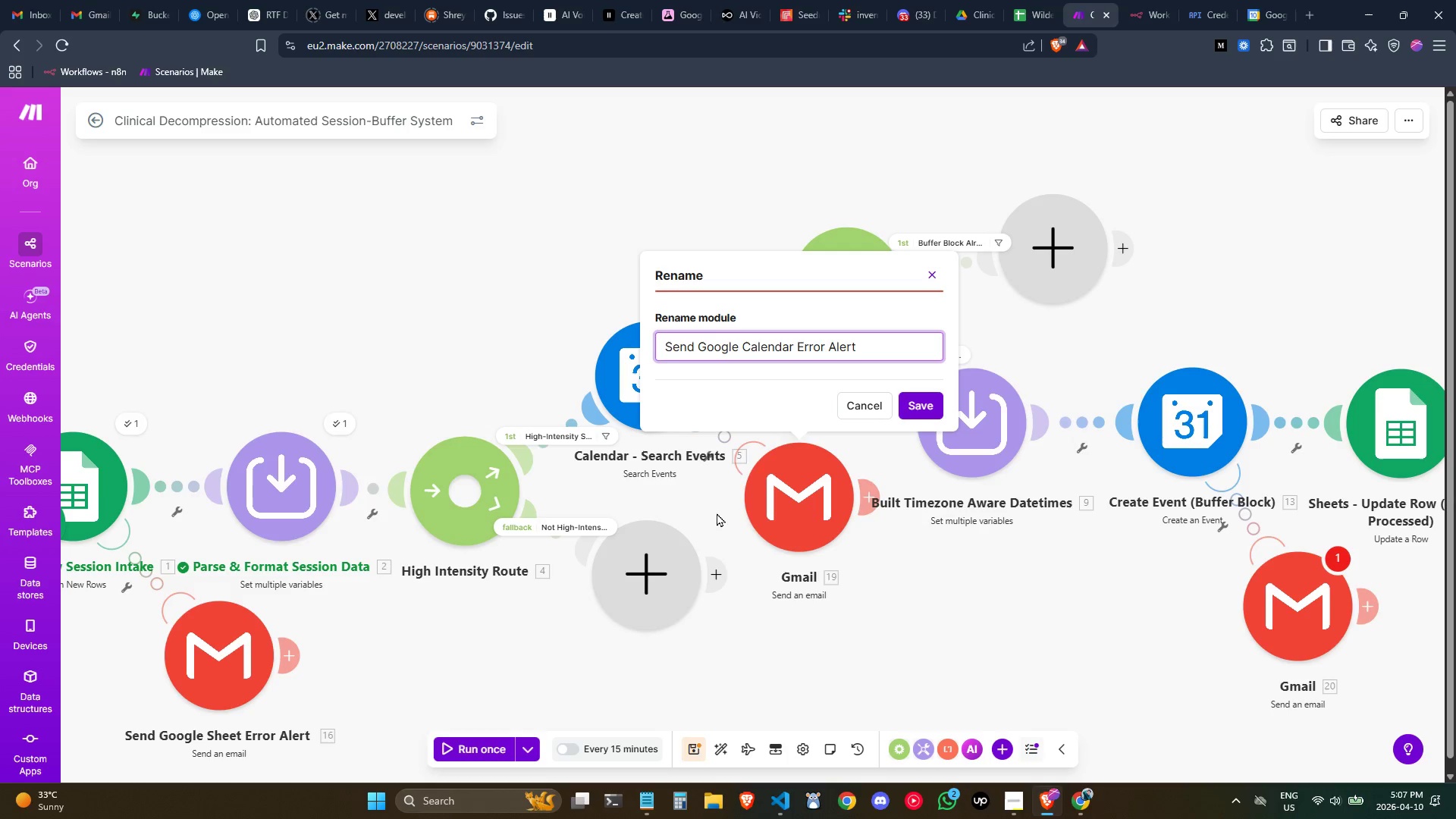 
left_click([917, 413])
 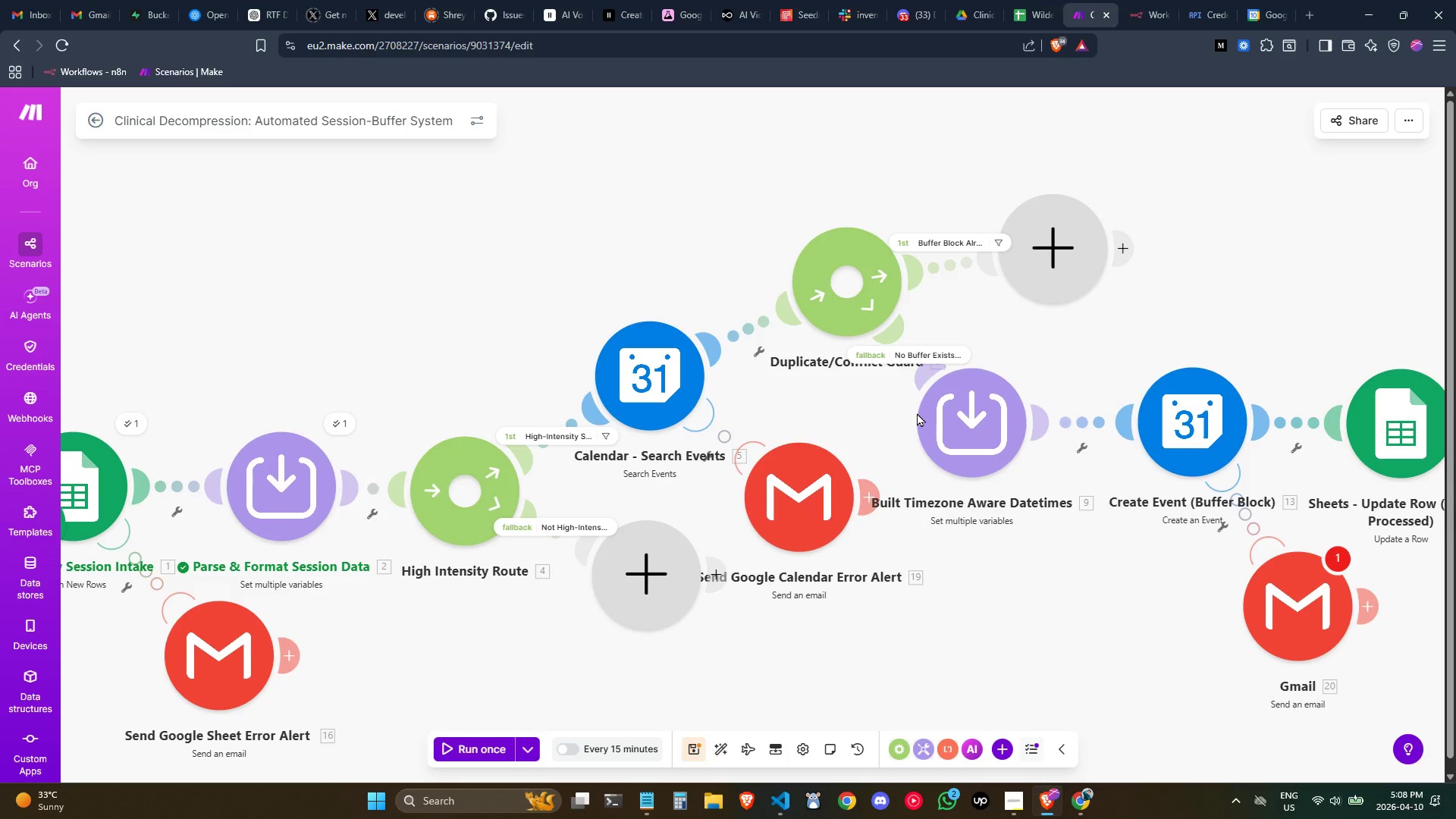 
wait(30.66)
 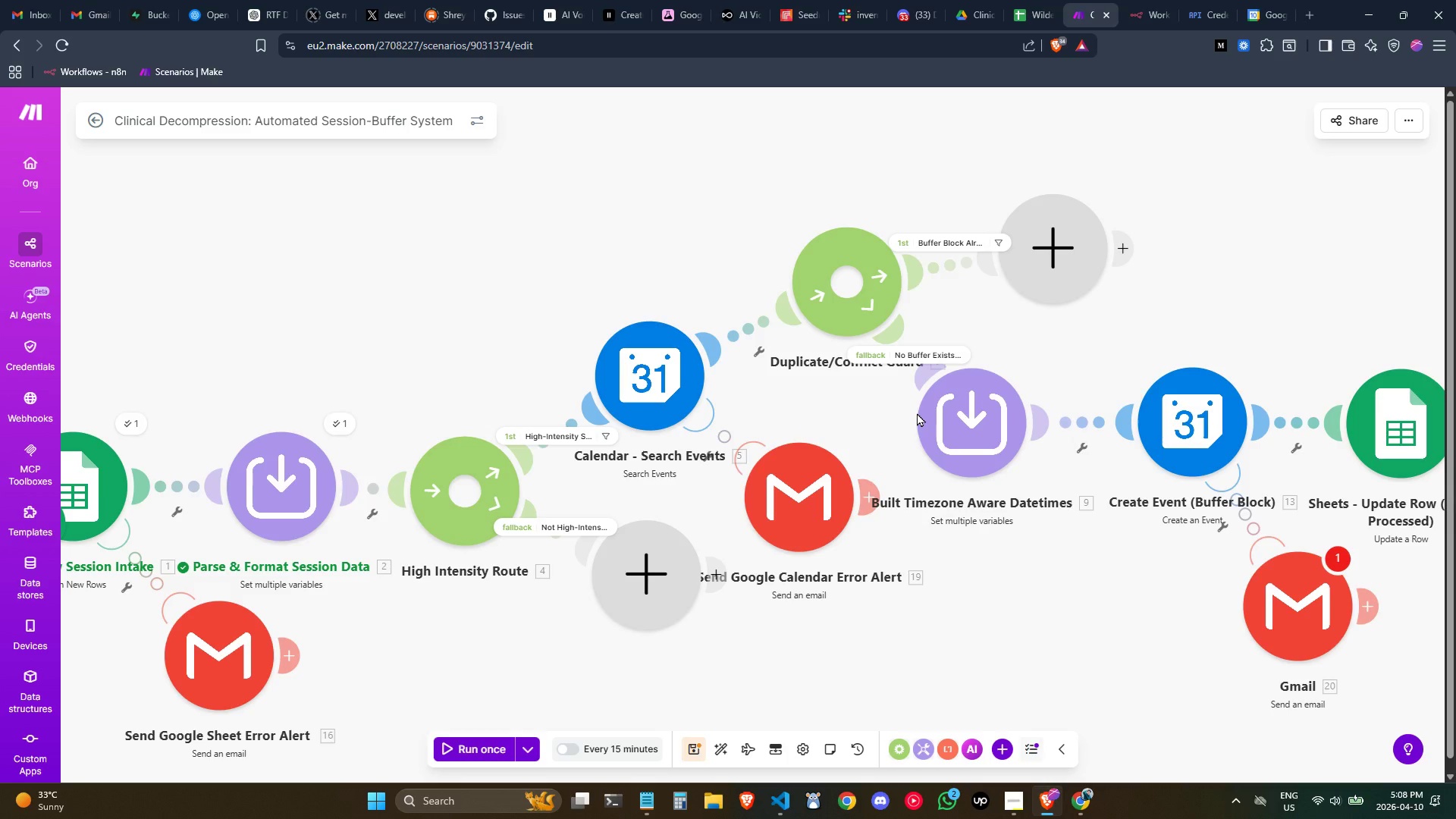 
left_click_drag(start_coordinate=[1064, 595], to_coordinate=[1044, 580])
 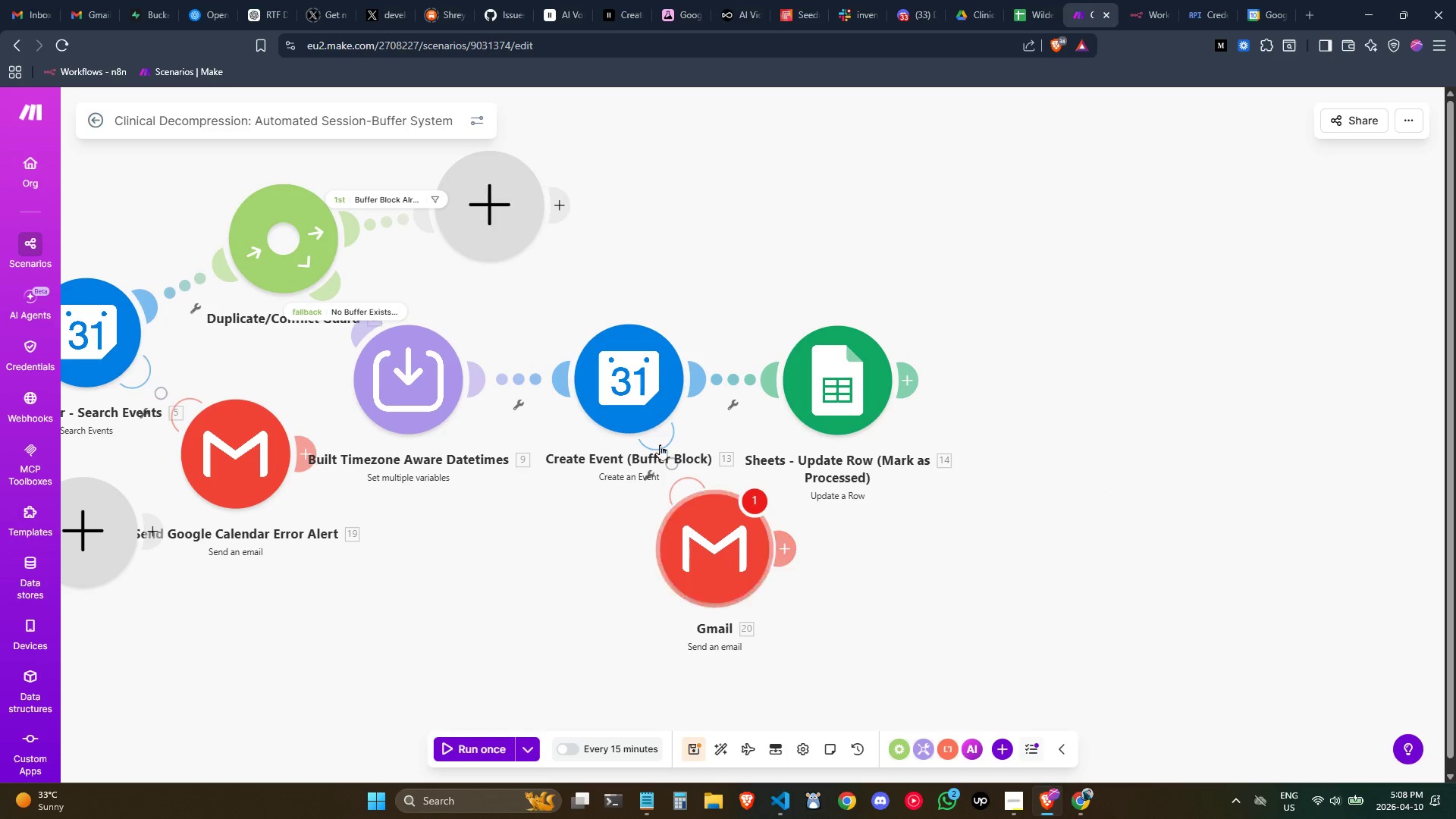 
left_click_drag(start_coordinate=[629, 411], to_coordinate=[620, 411])
 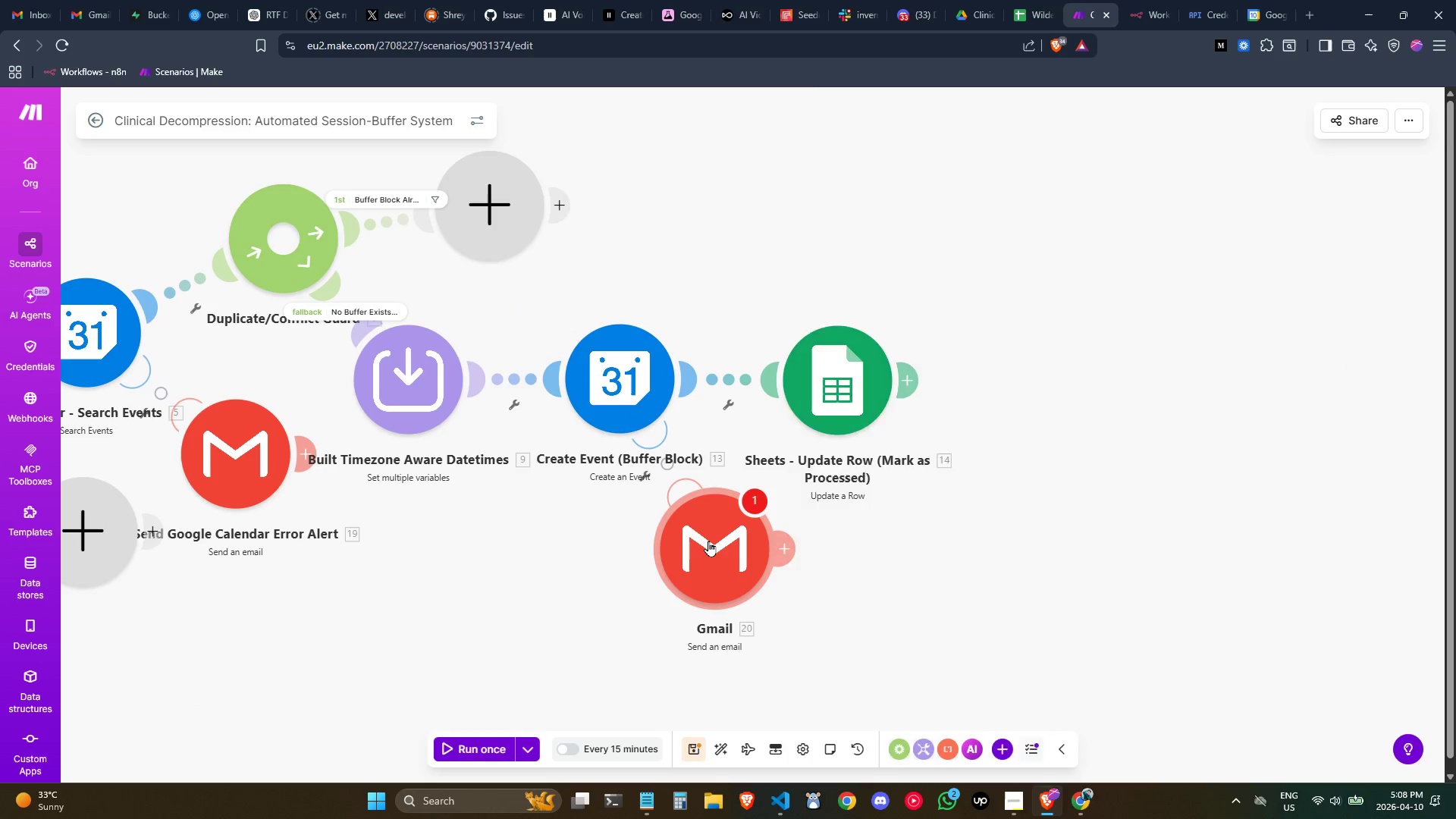 
double_click([708, 541])
 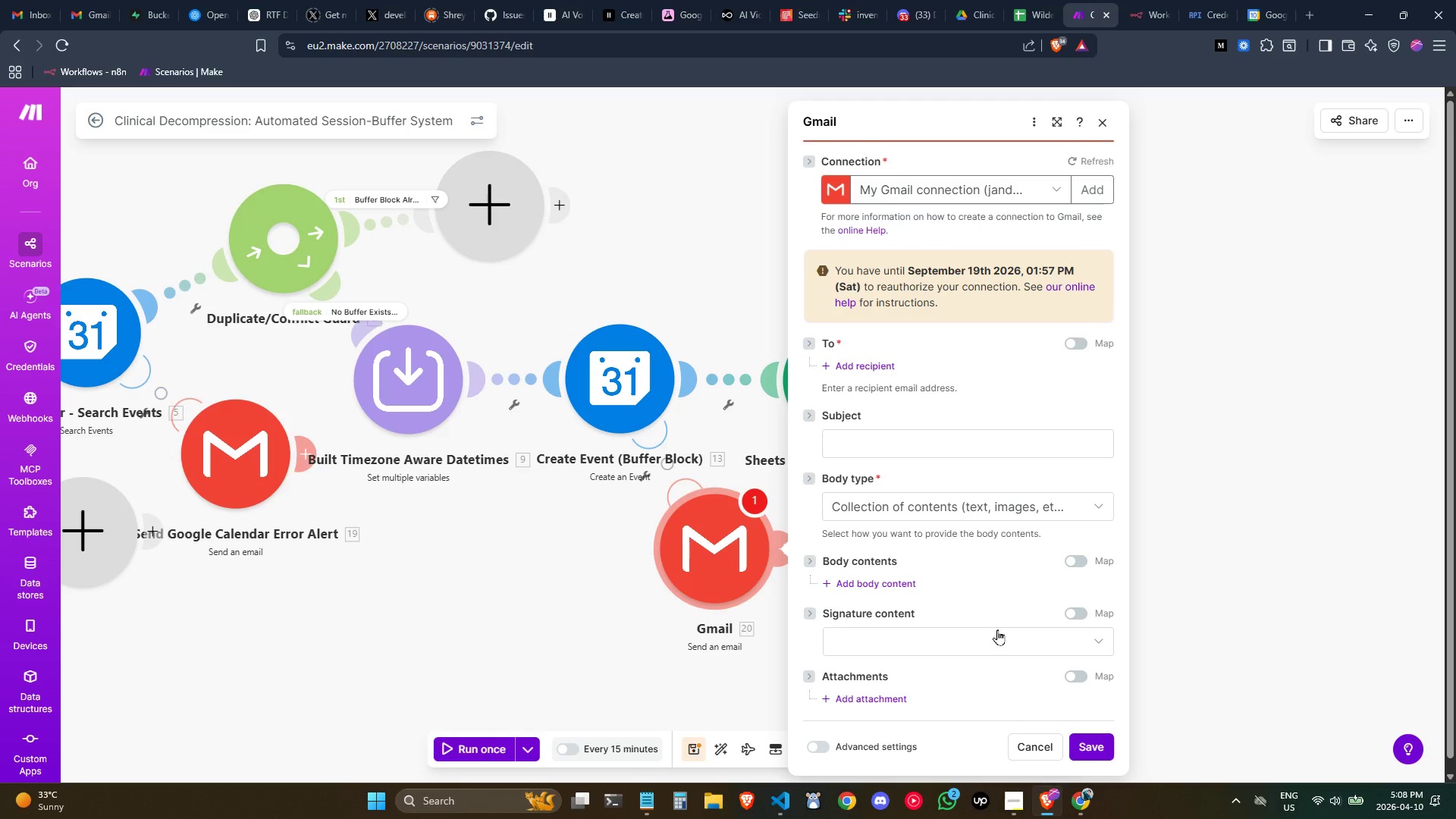 
wait(22.53)
 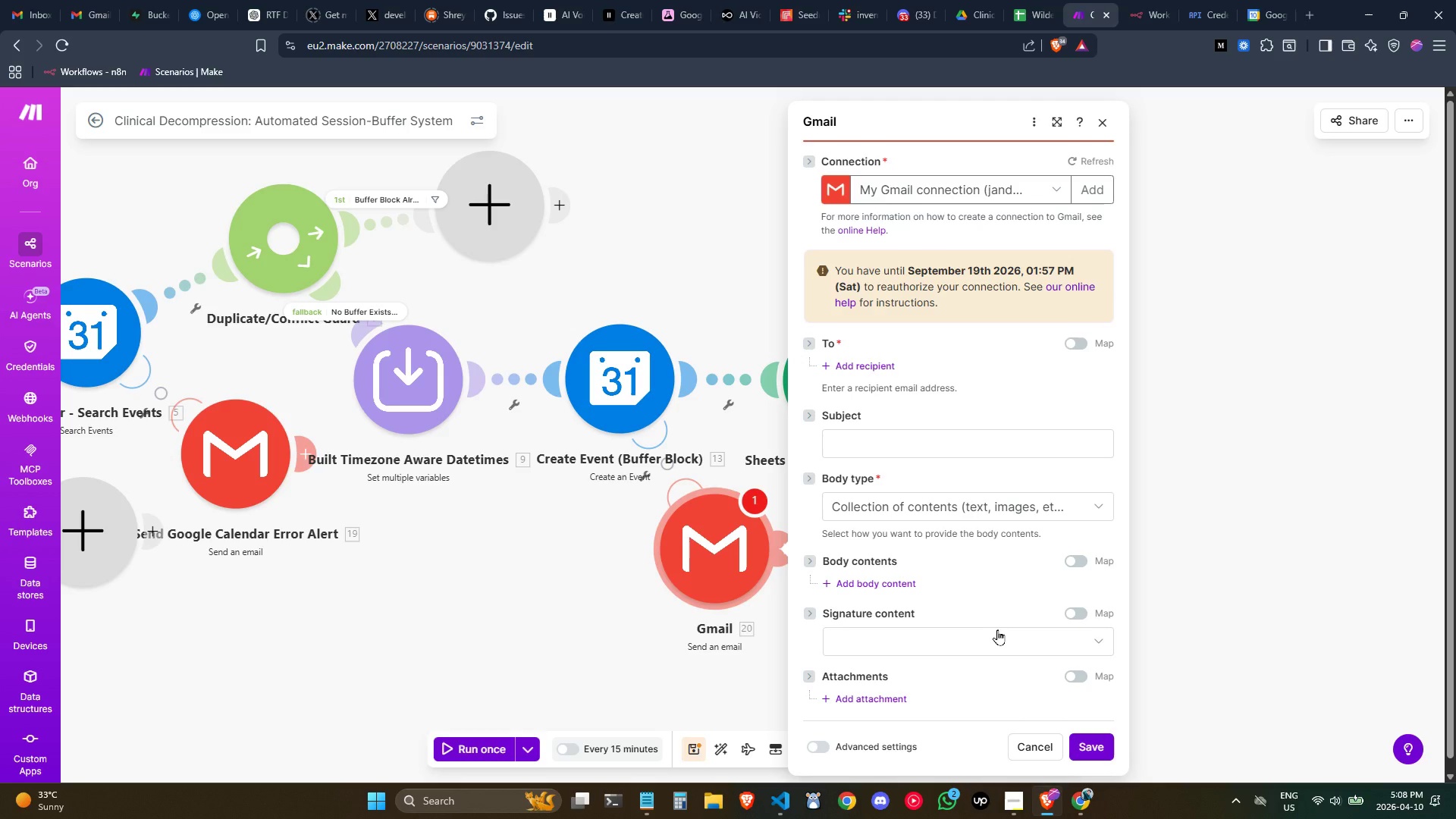 
double_click([253, 469])
 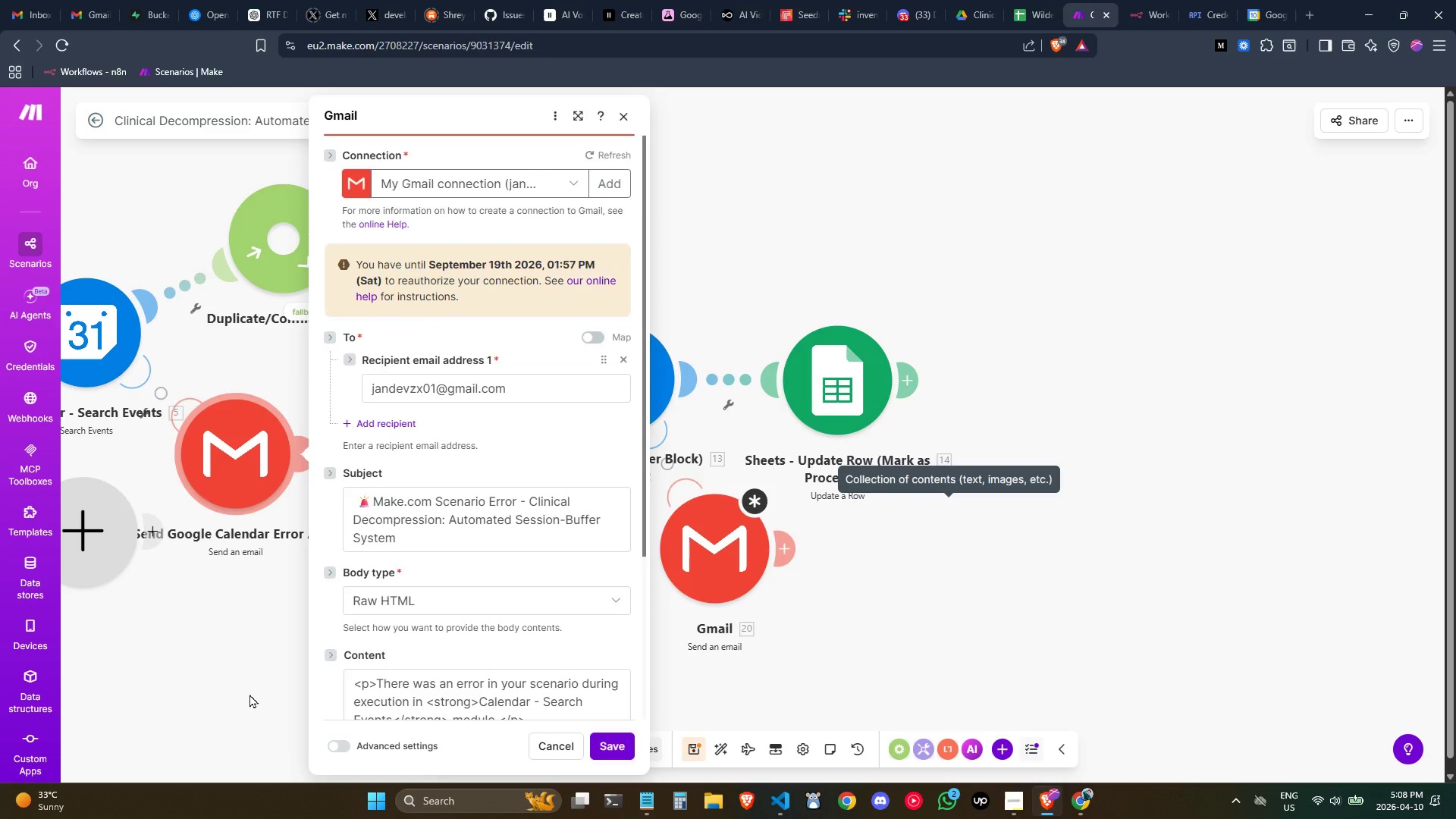 
left_click([244, 465])
 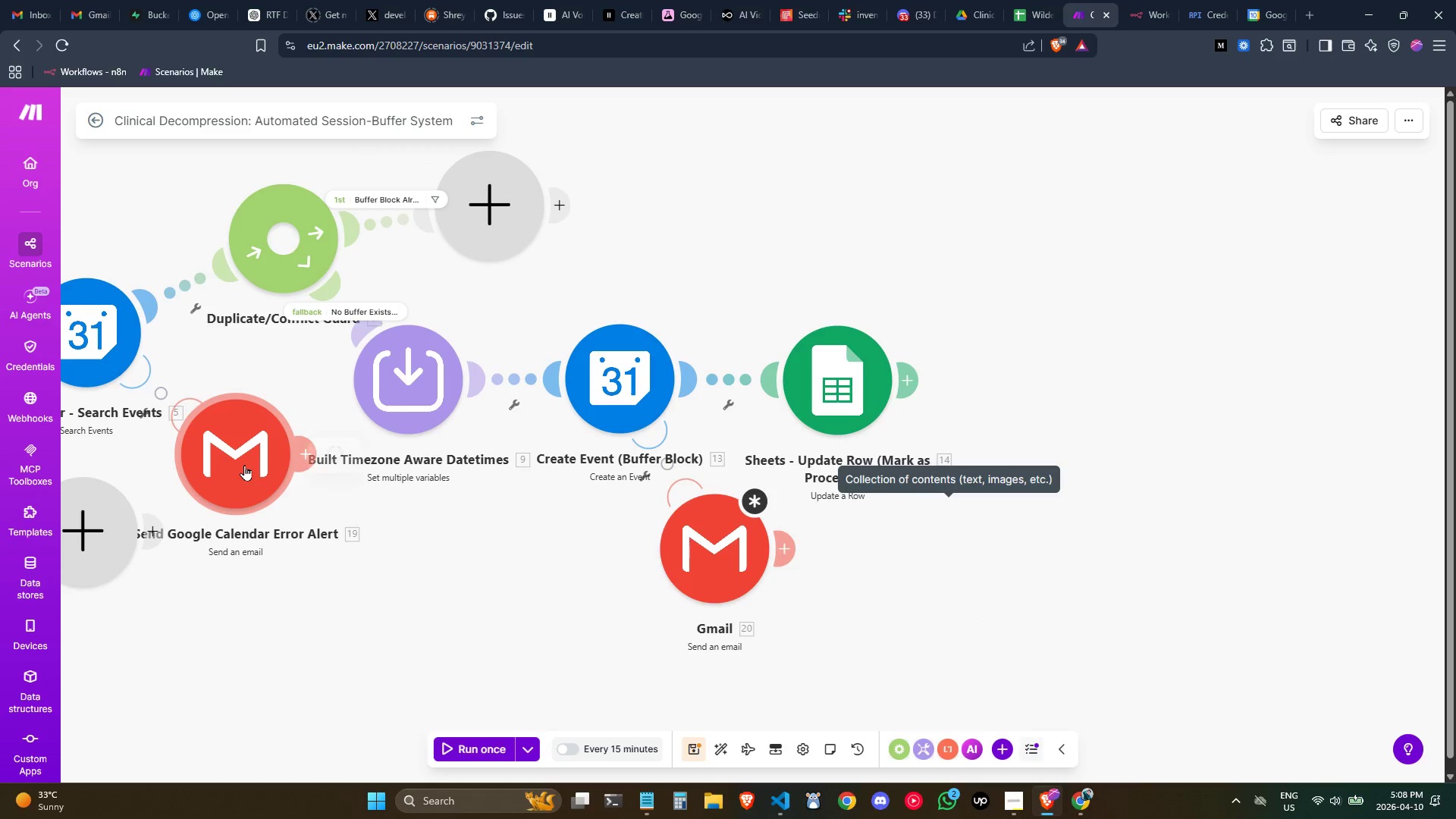 
left_click_drag(start_coordinate=[244, 465], to_coordinate=[264, 471])
 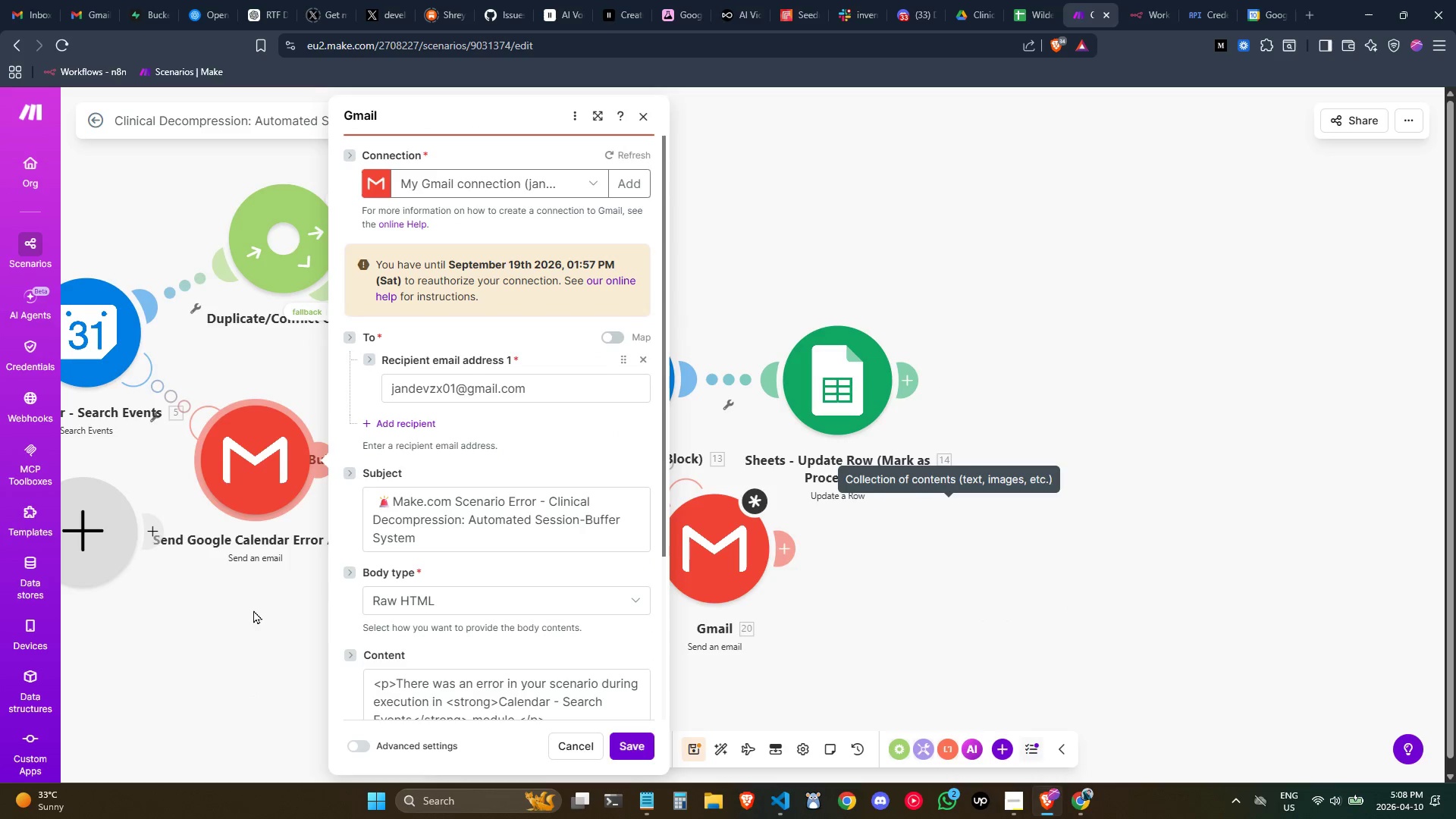 
left_click([249, 617])
 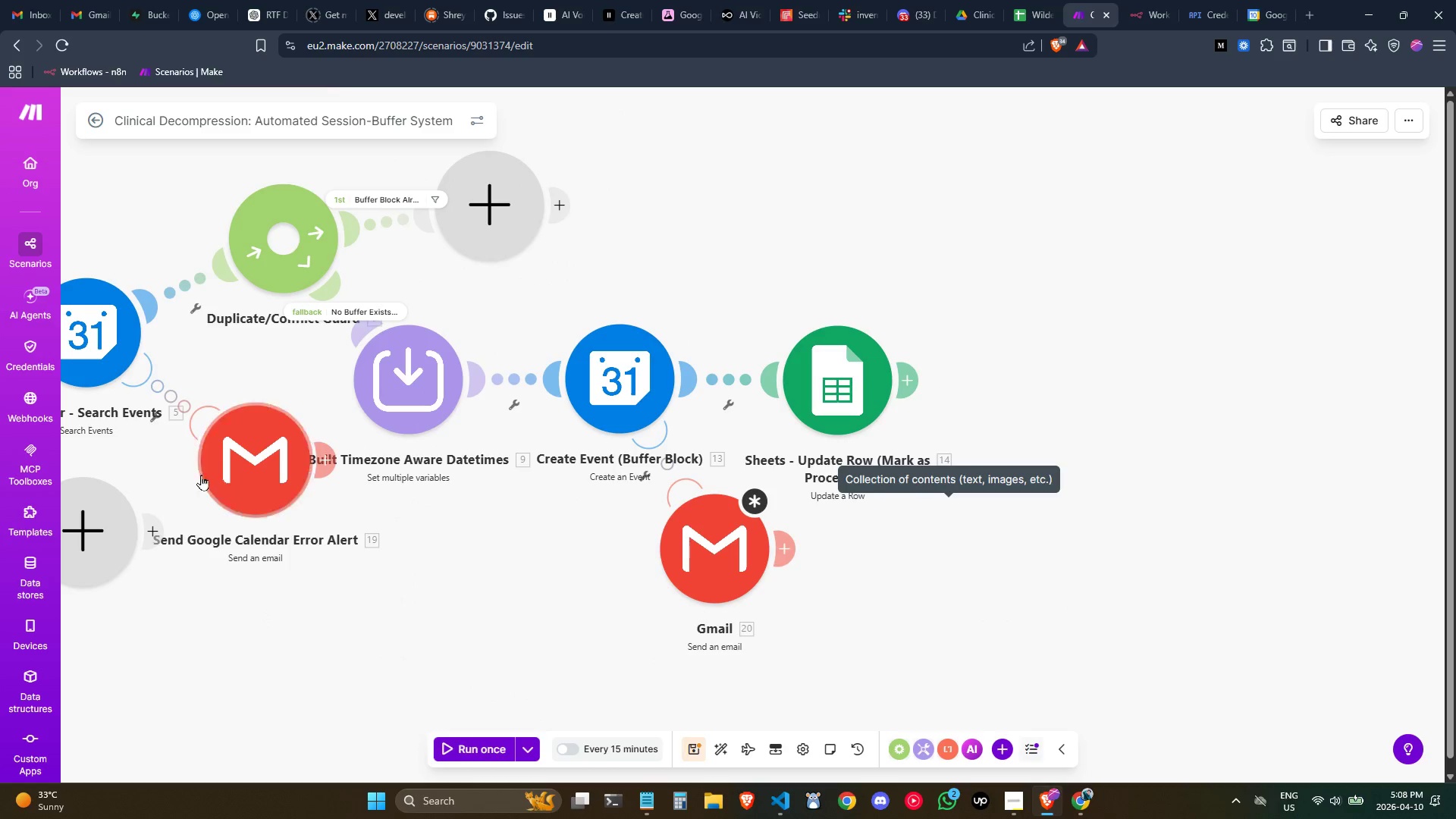 
left_click_drag(start_coordinate=[223, 456], to_coordinate=[211, 419])
 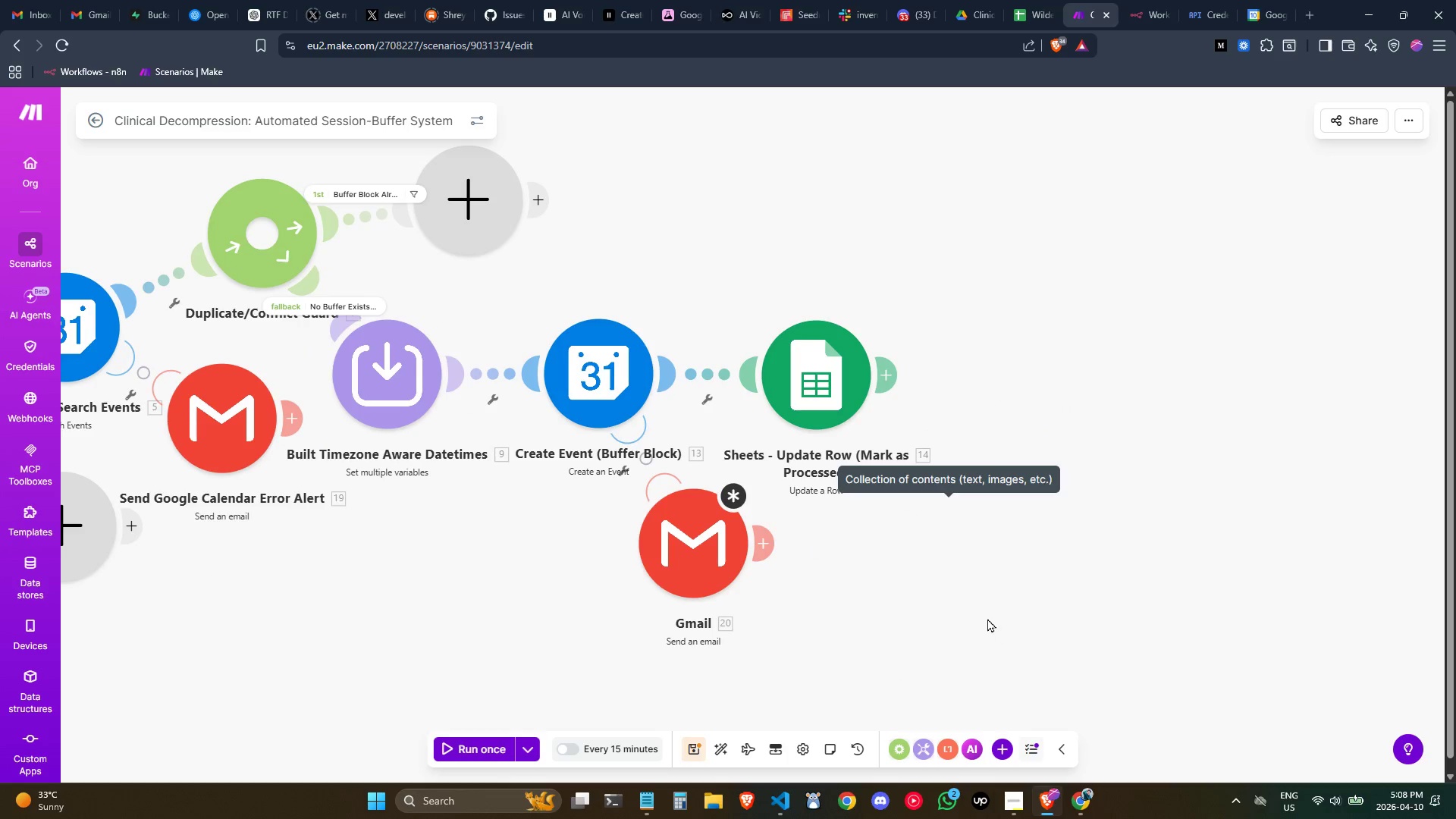 
double_click([702, 521])
 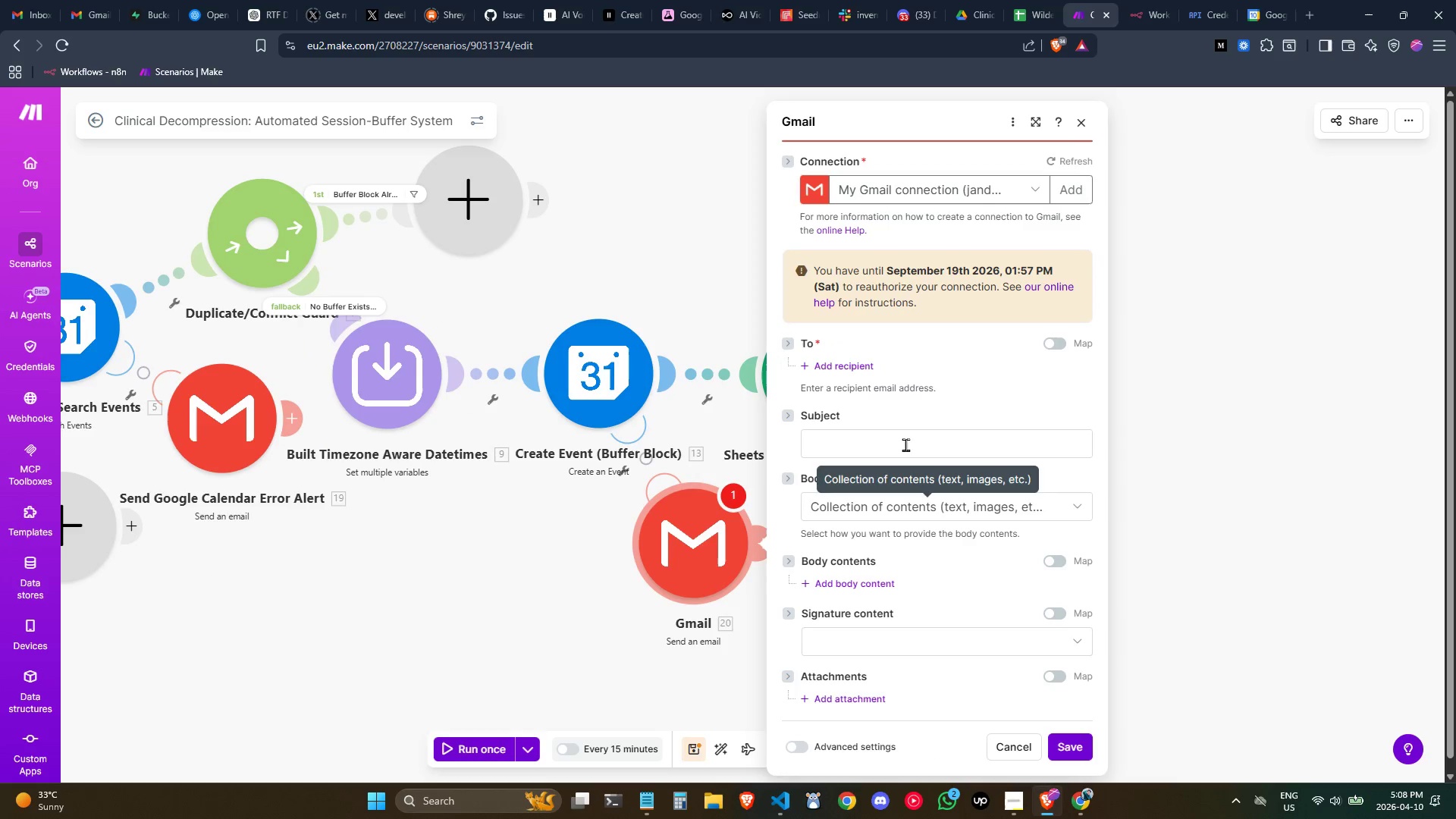 
left_click([846, 363])
 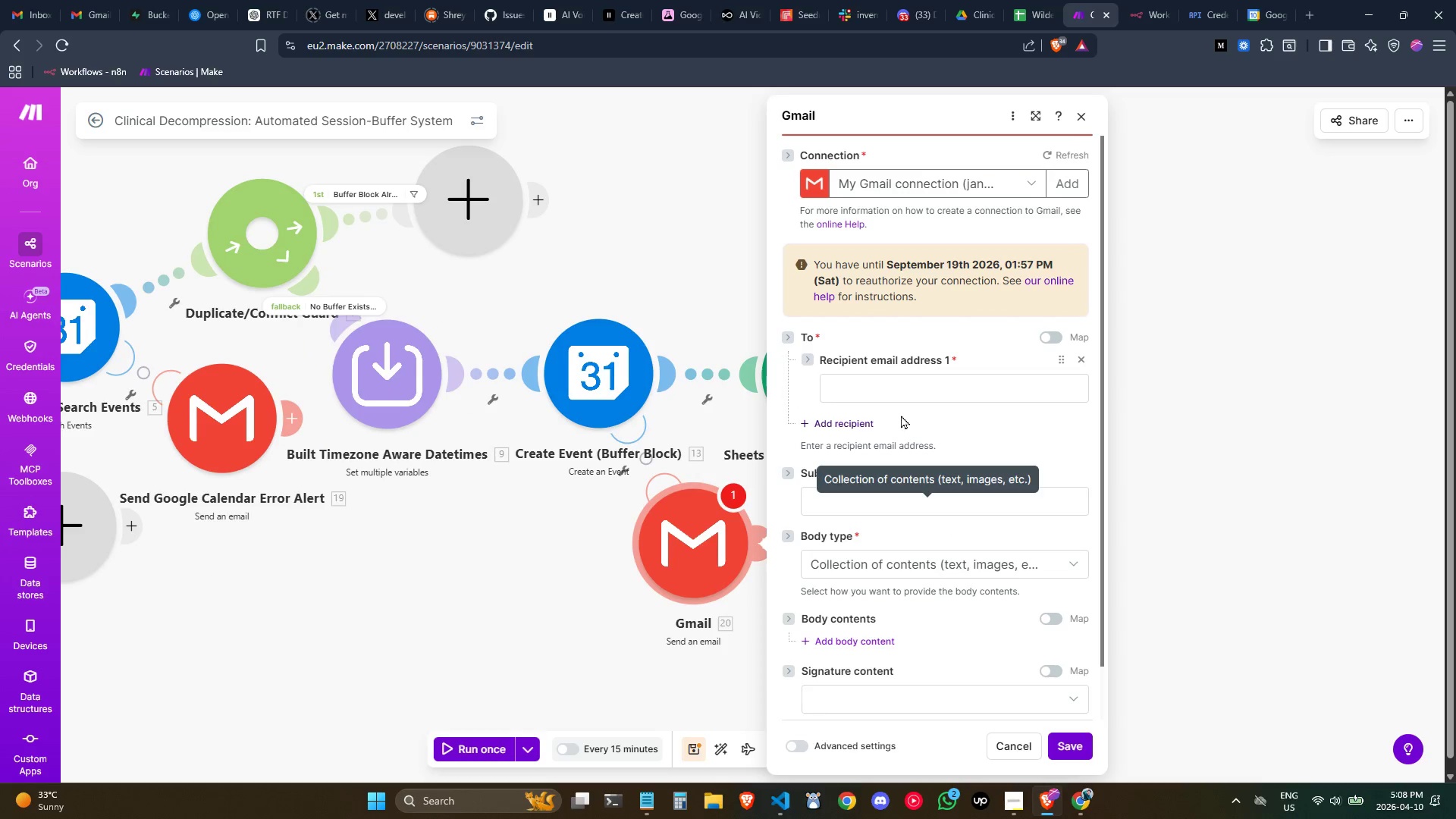 
left_click([896, 393])
 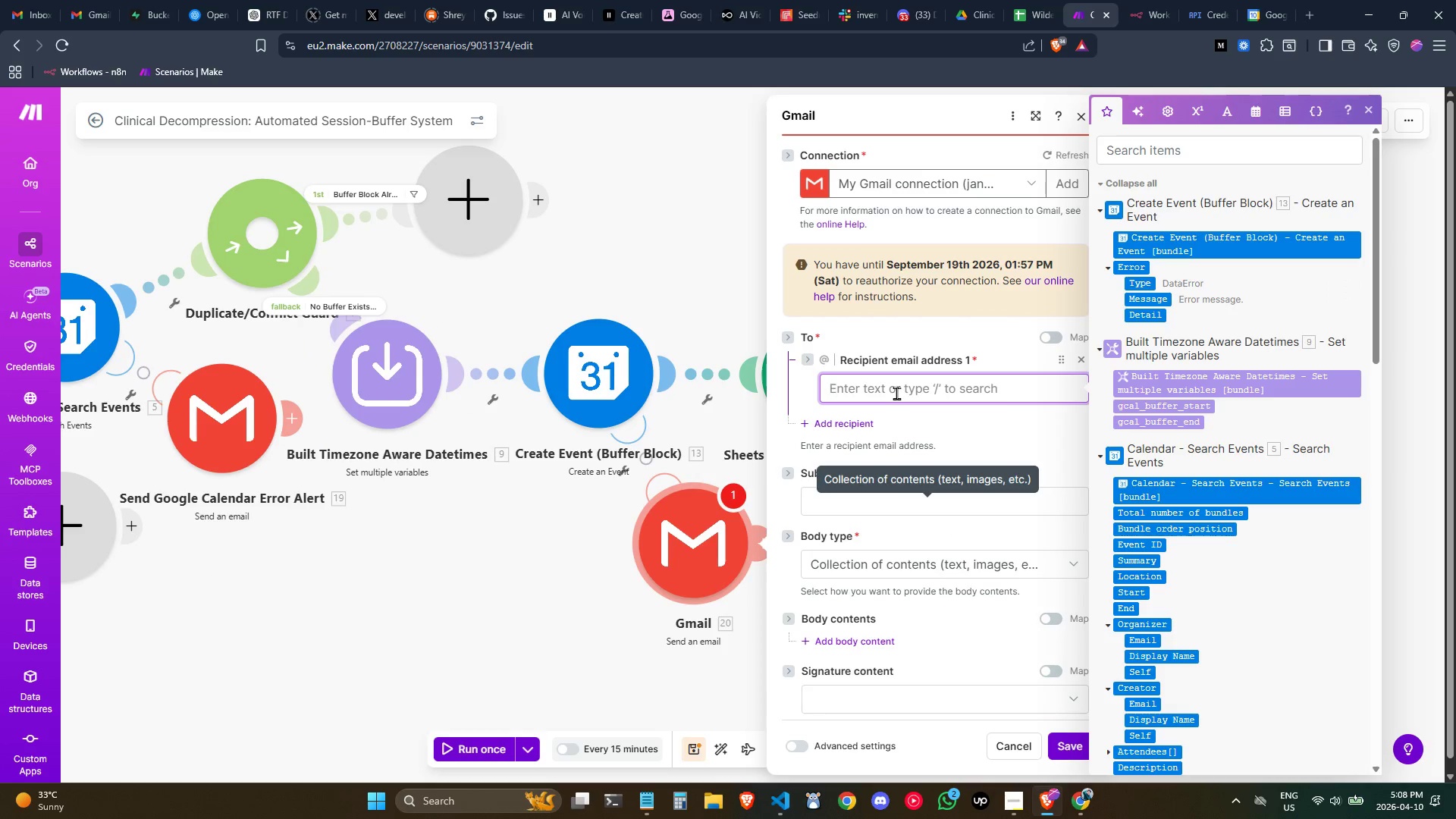 
type(jandevzx01@)
 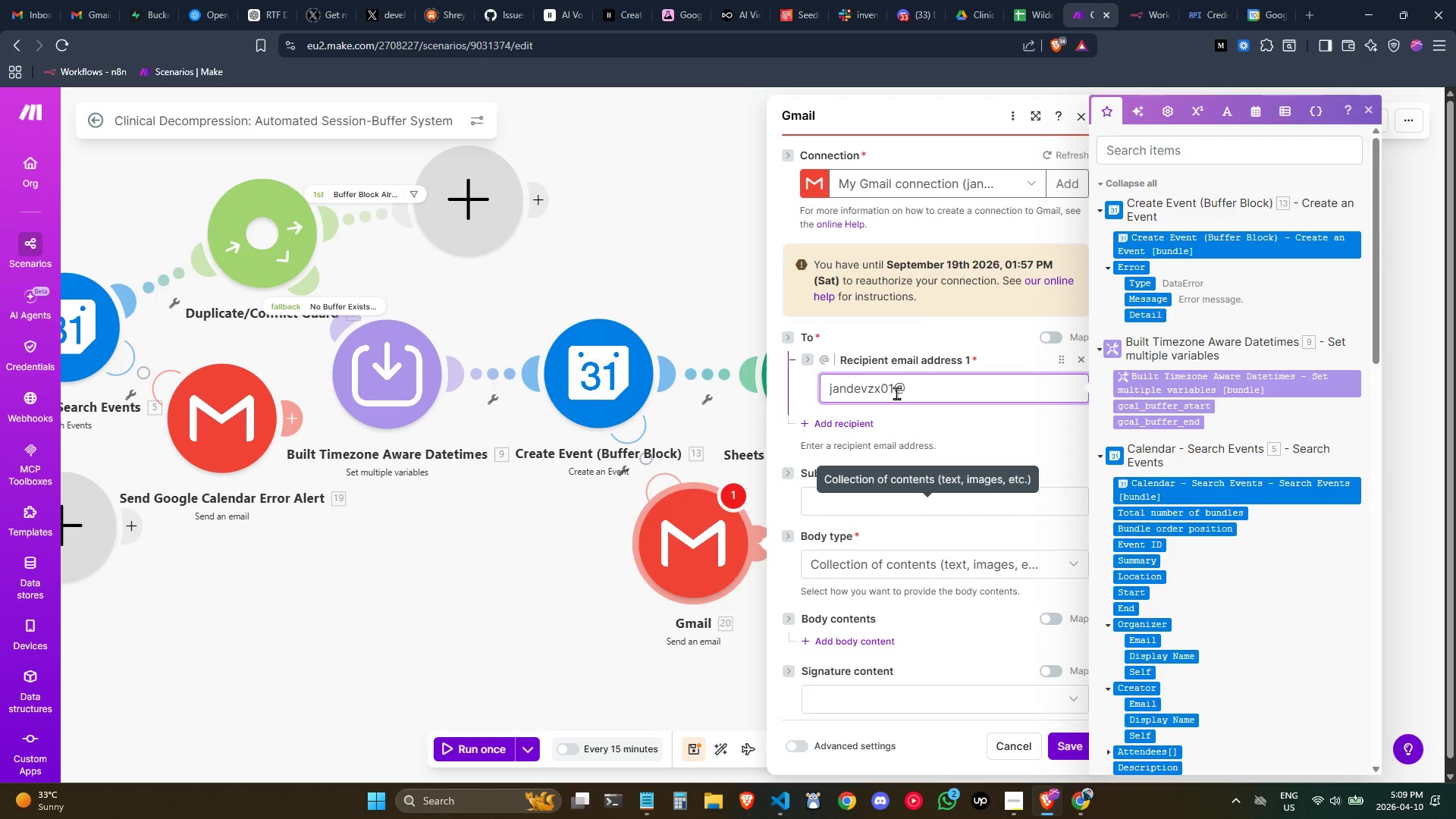 
wait(8.62)
 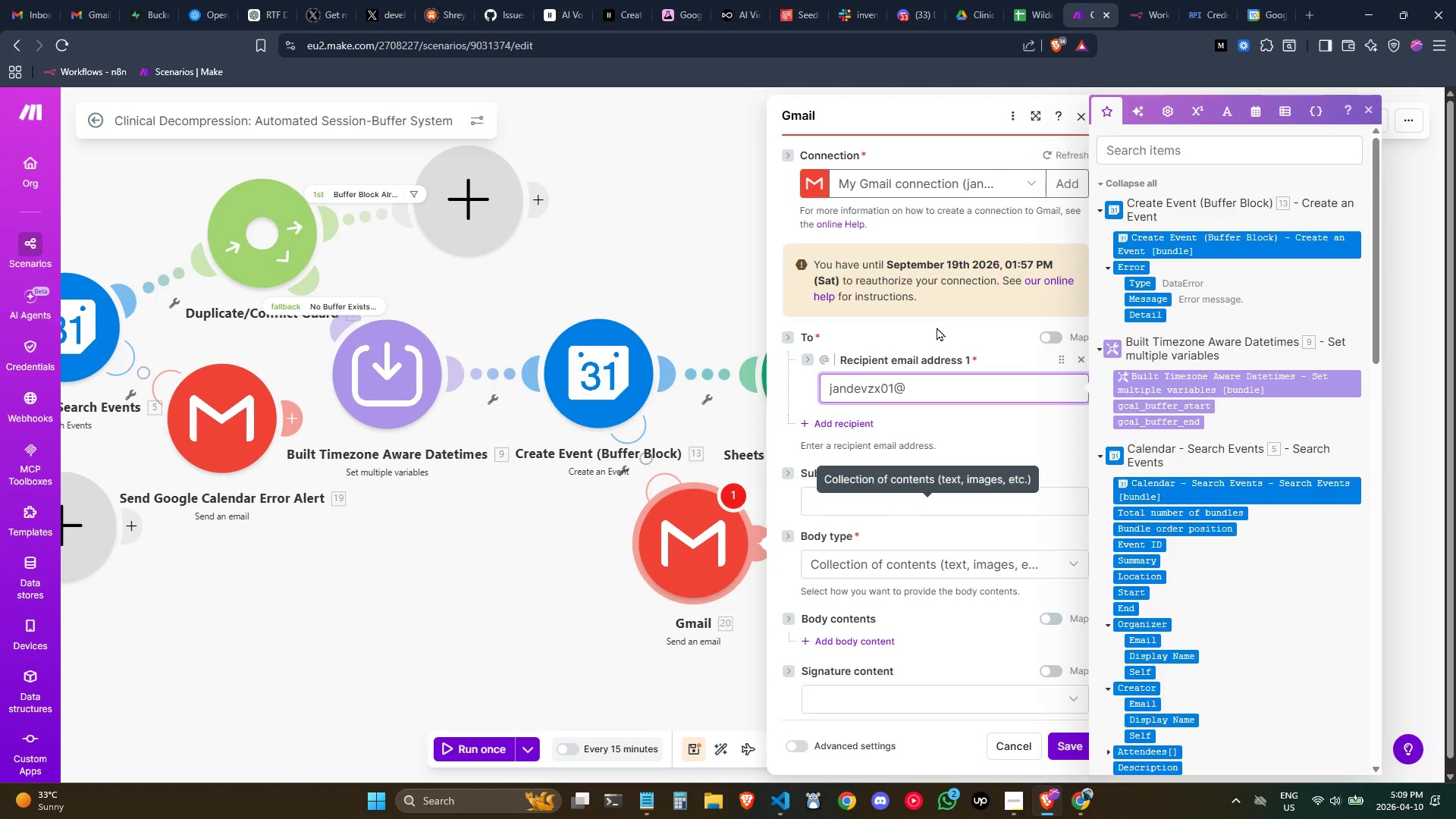 
type(gmail.com)
 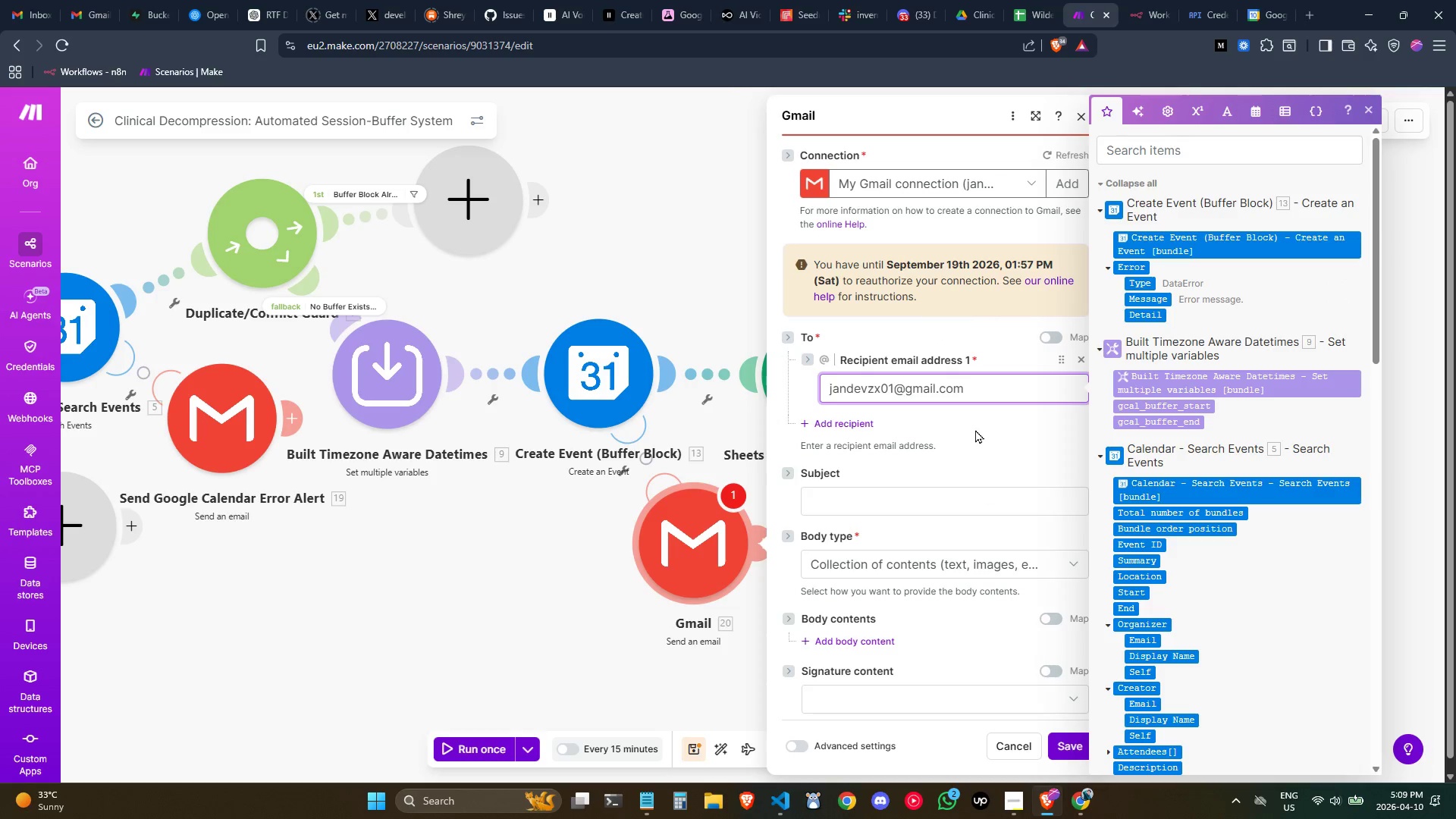 
wait(10.94)
 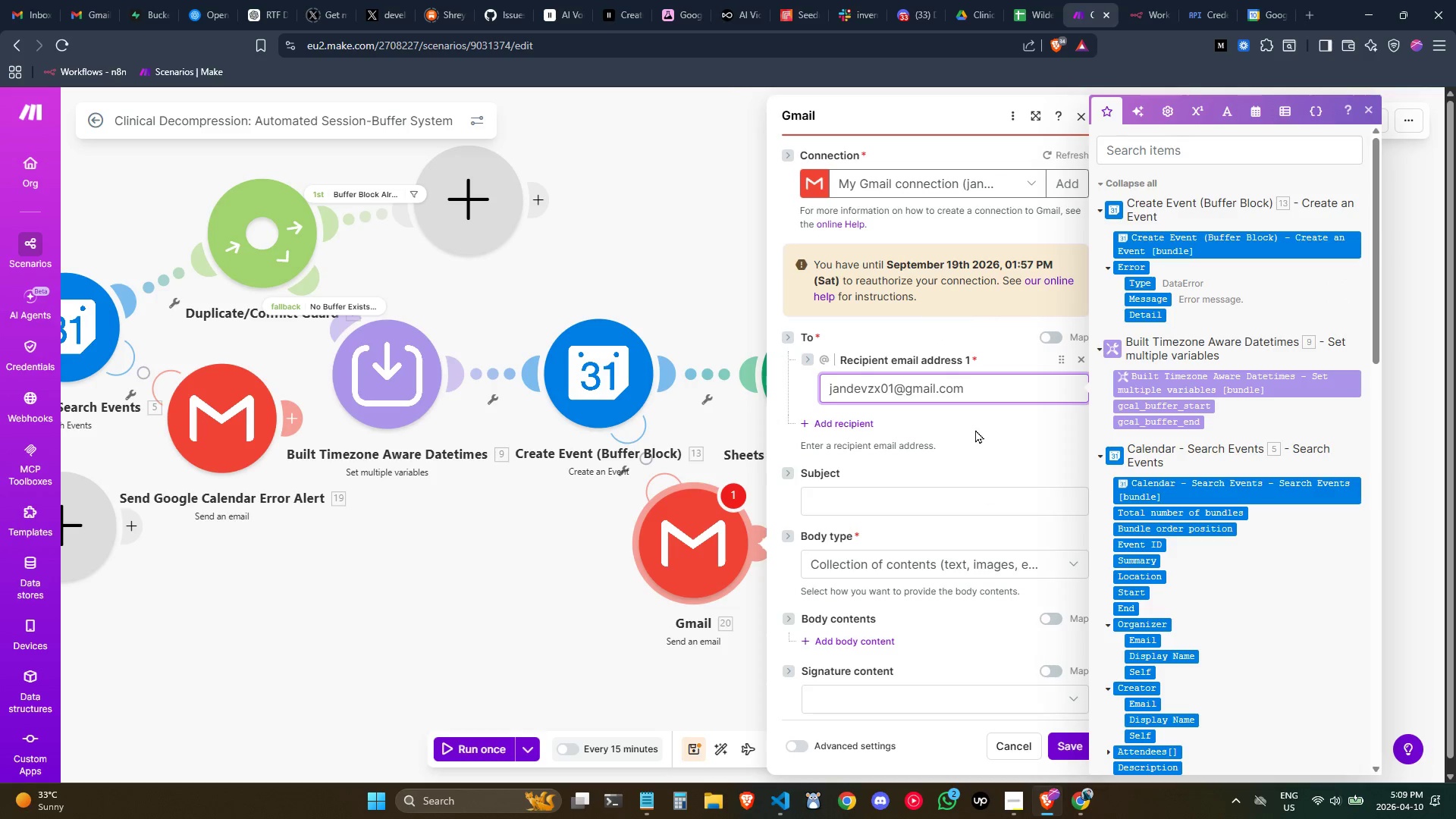 
left_click([851, 496])
 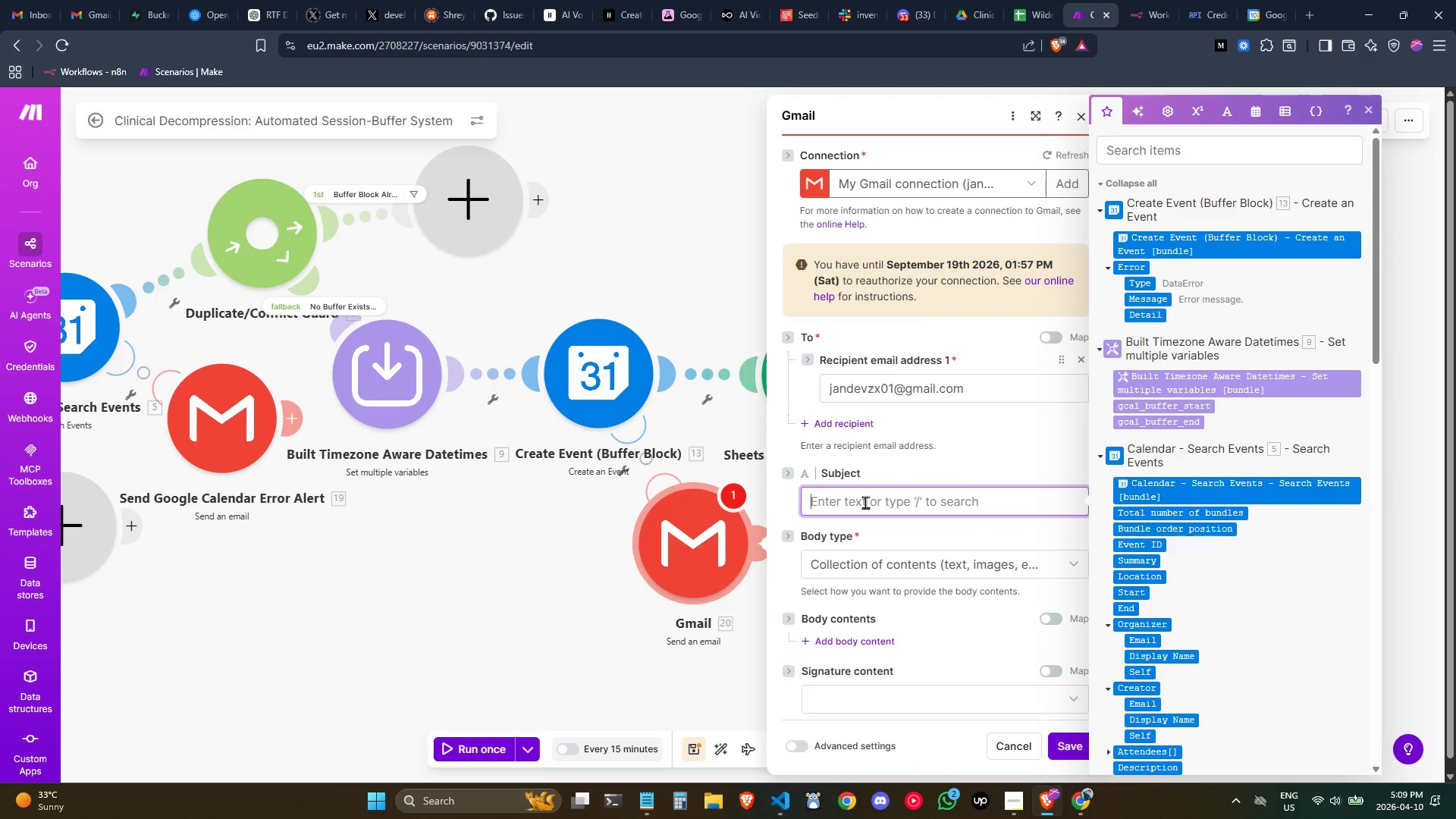 
left_click([539, 547])
 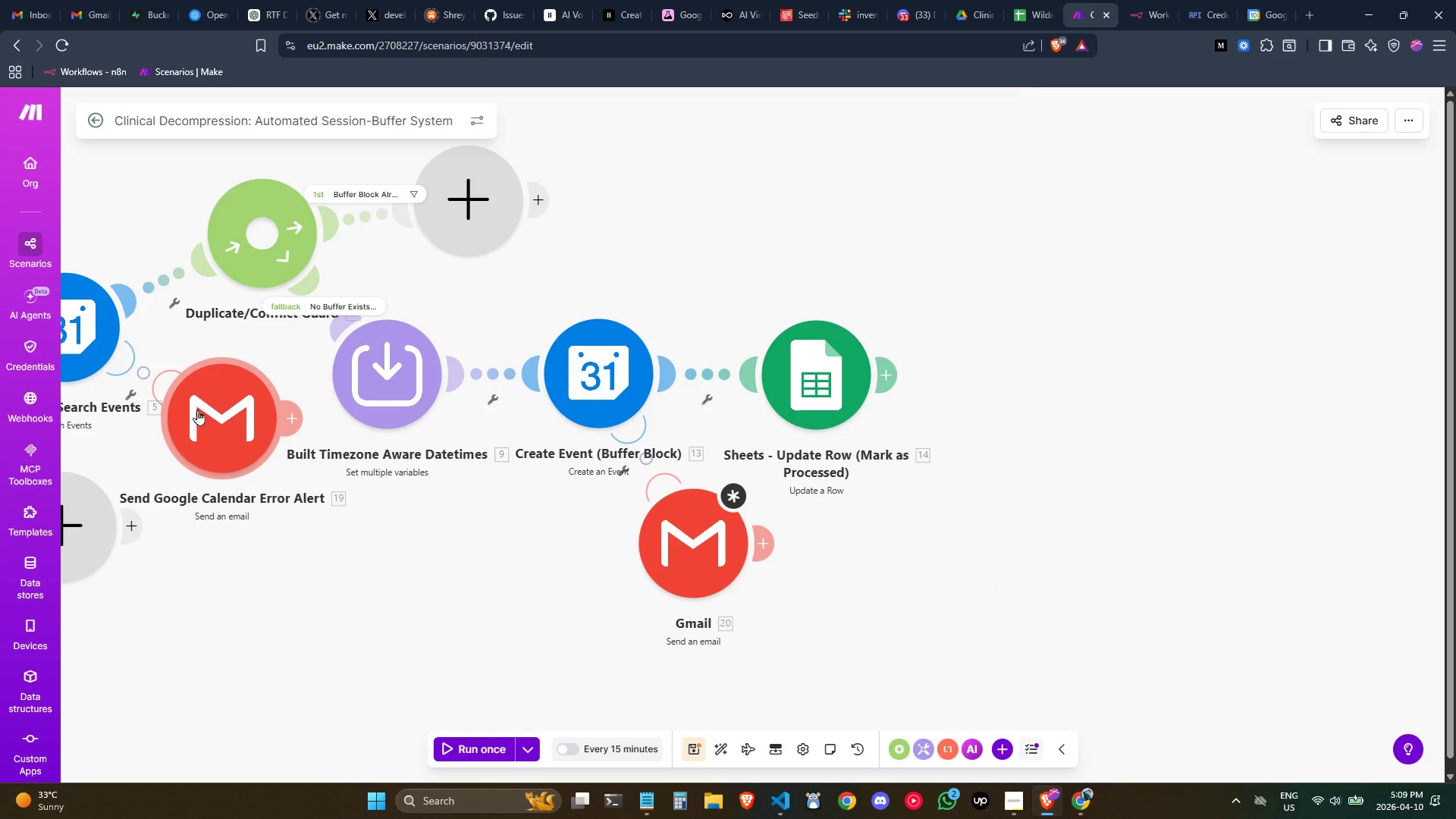 
left_click([213, 415])
 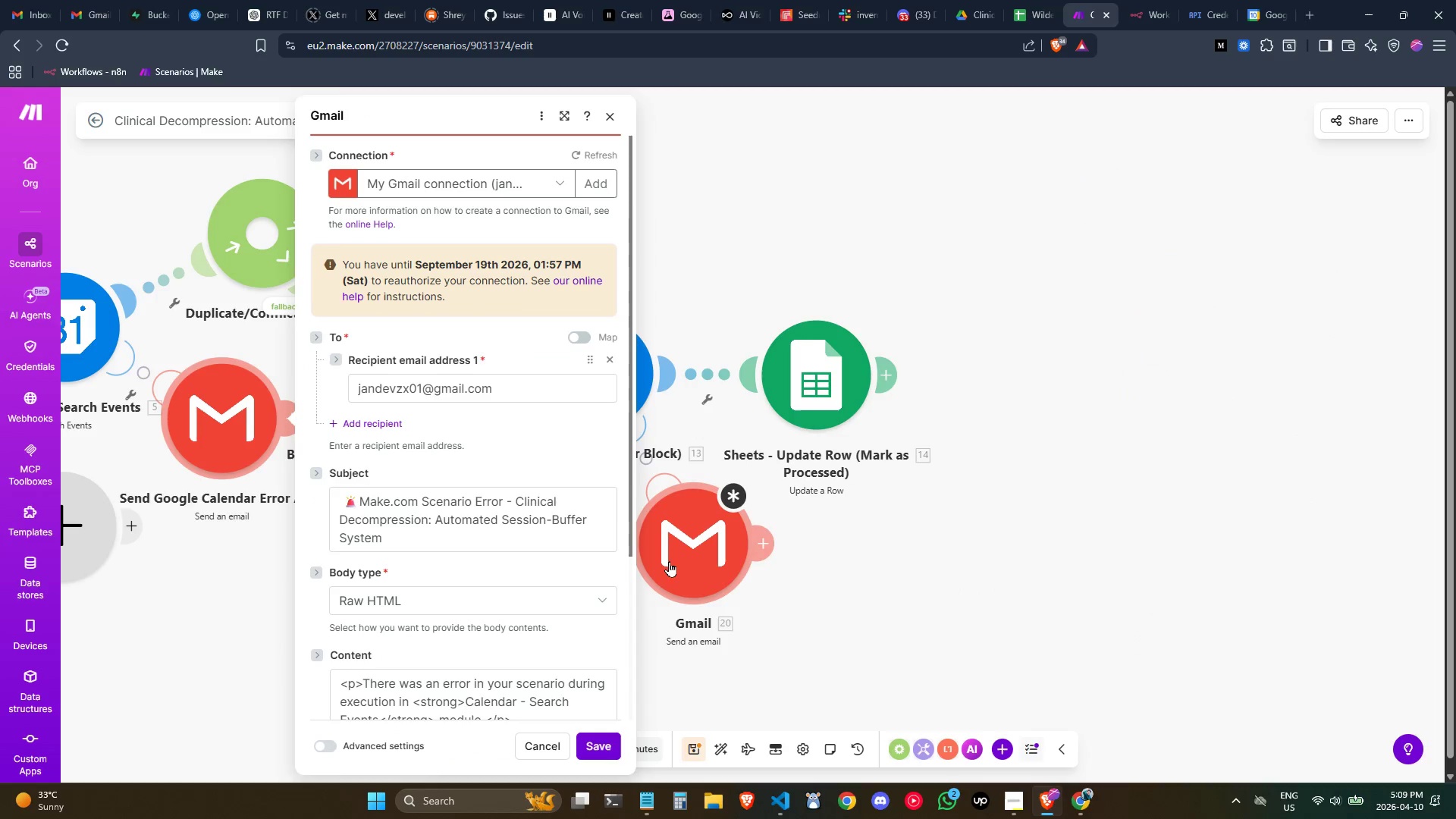 
left_click([836, 606])
 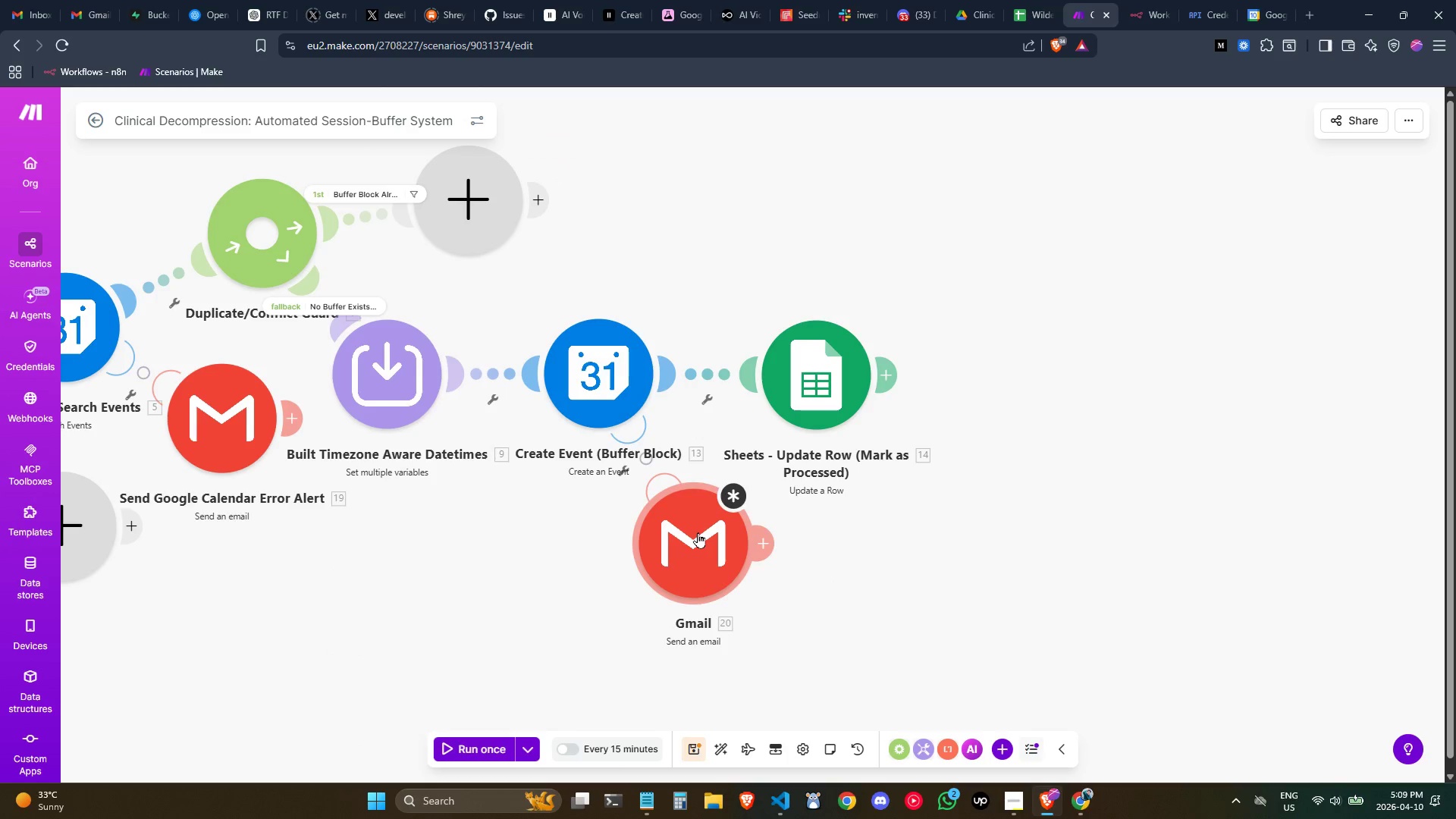 
left_click([698, 532])
 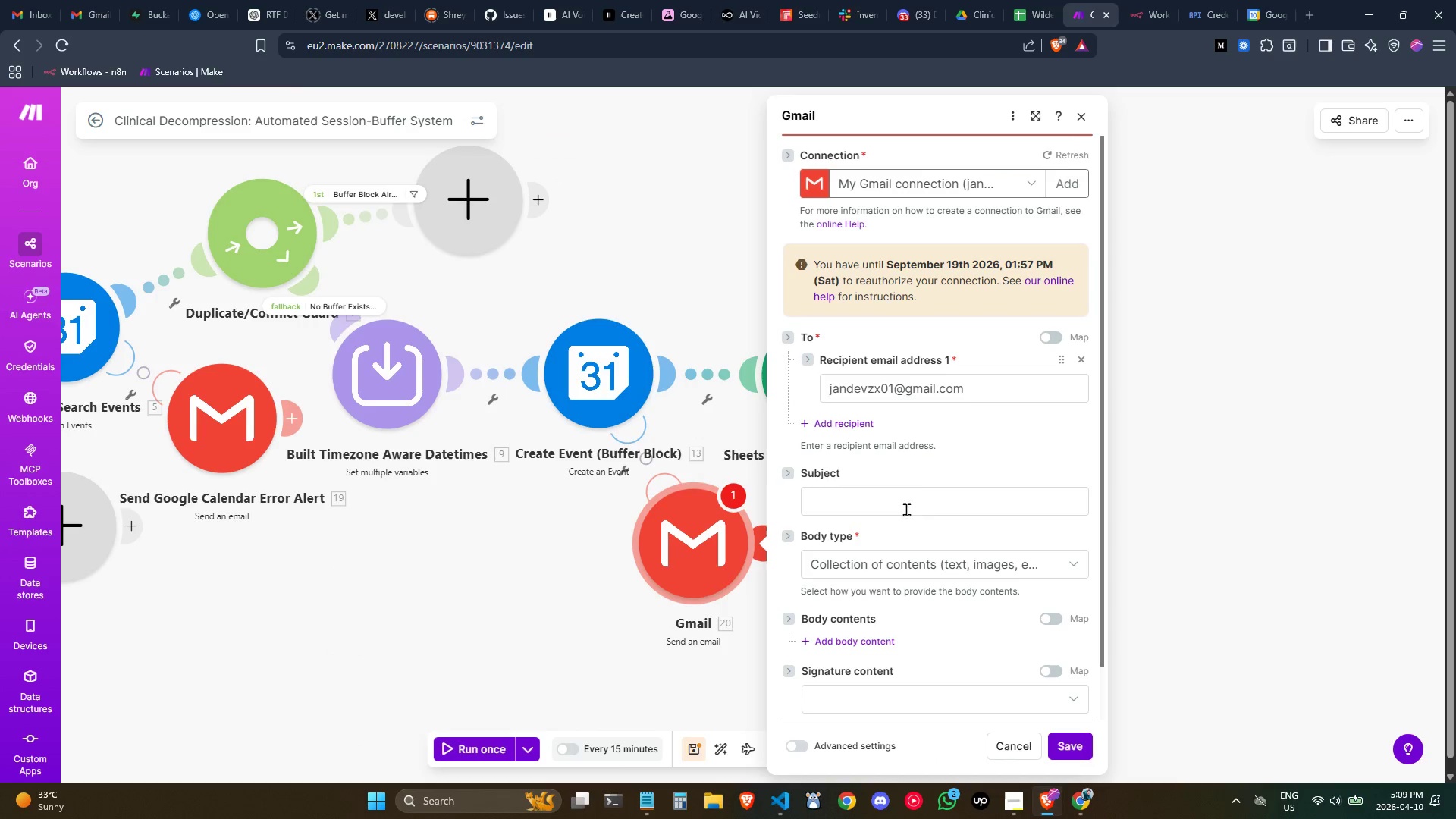 
left_click([899, 499])
 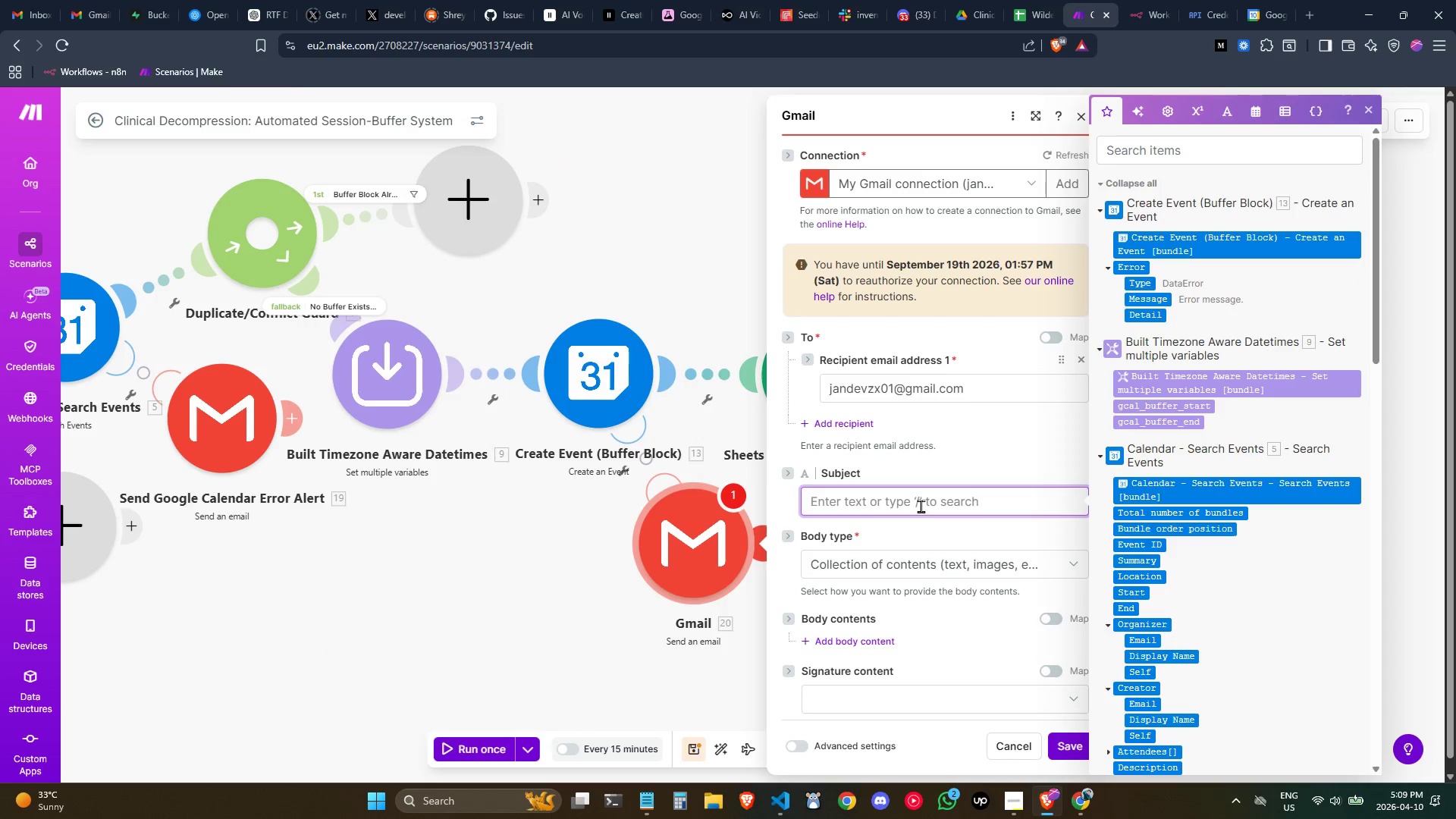 
key(Meta+Period)
 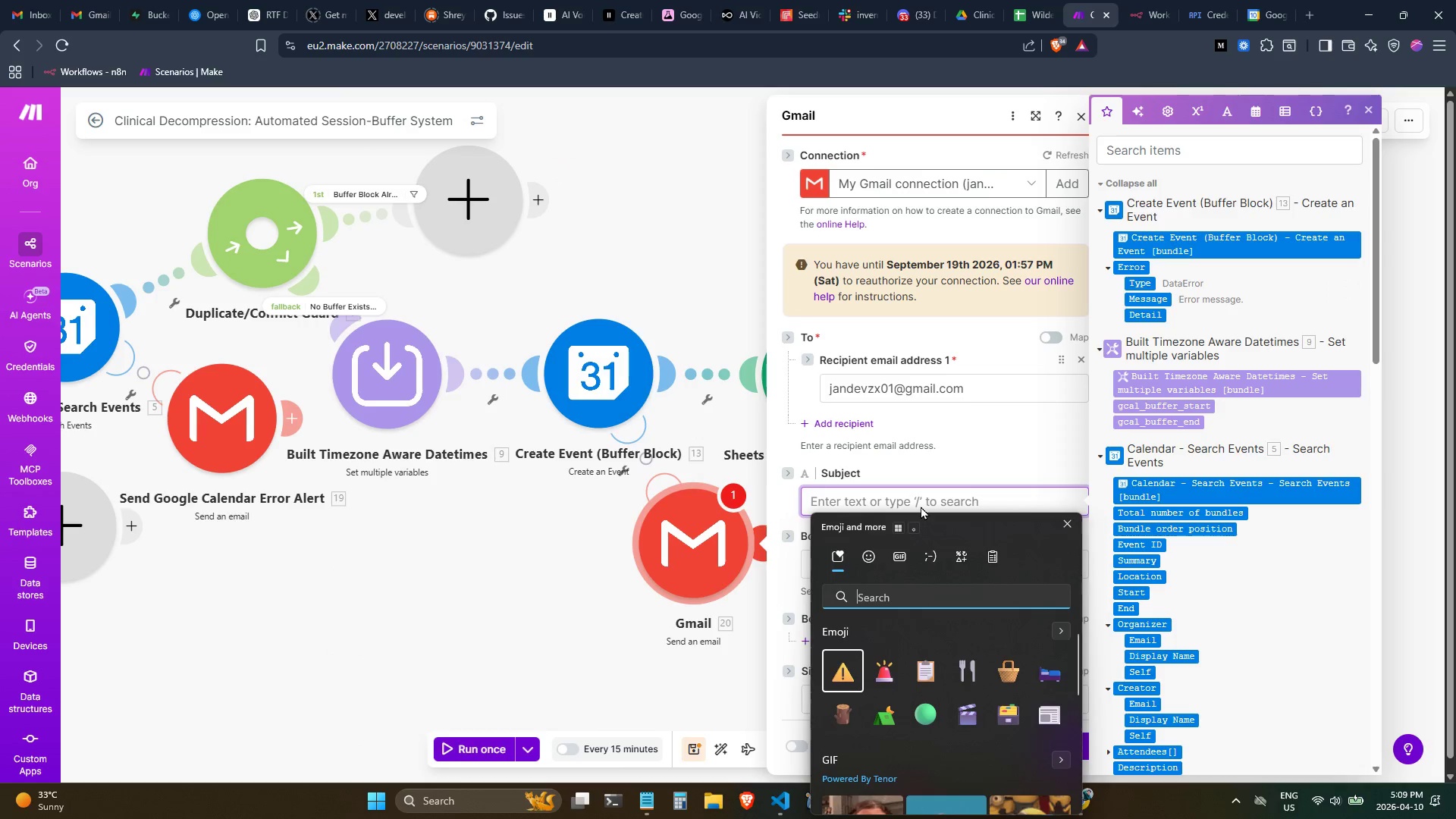 
type(Make.com)
 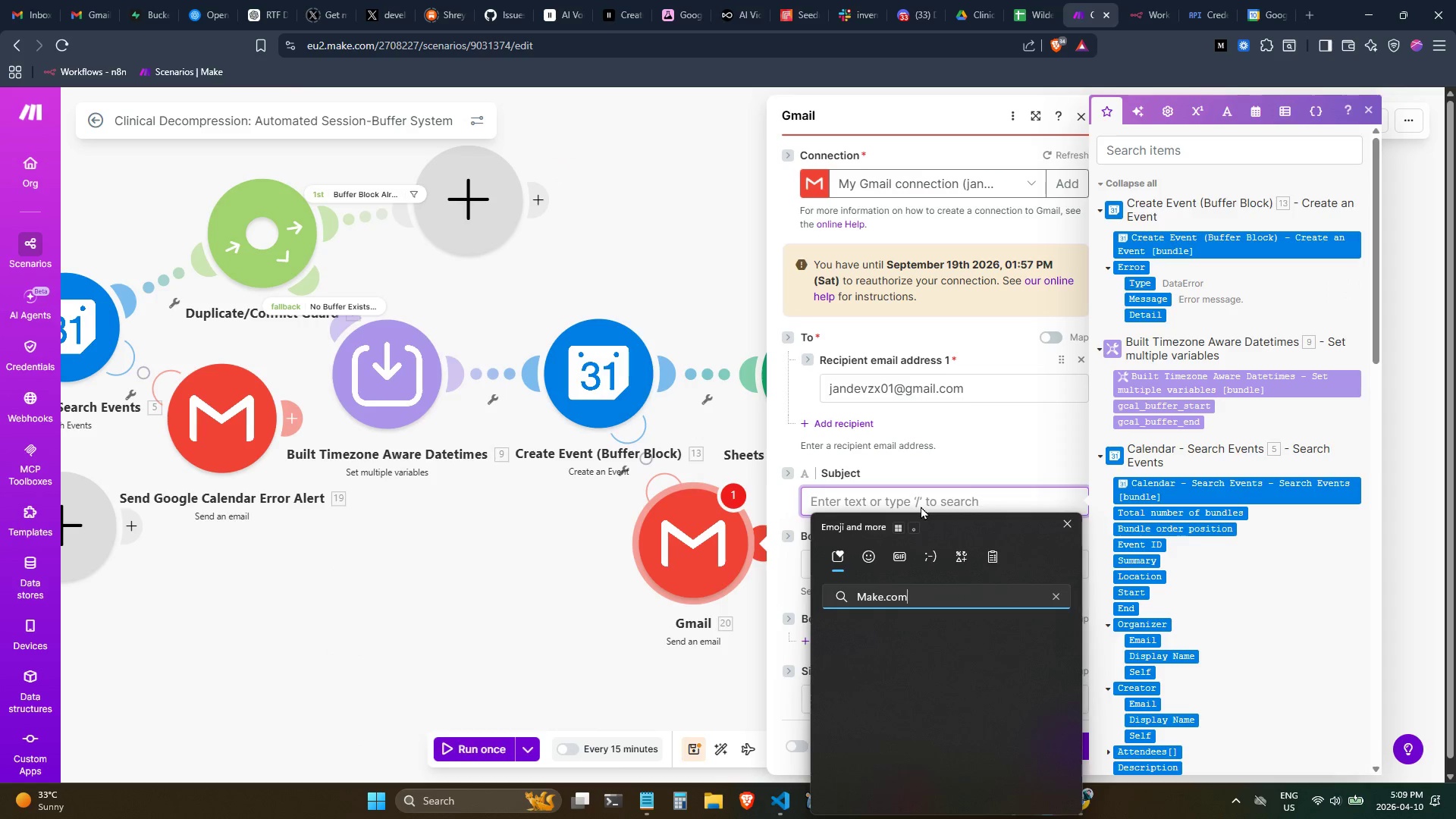 
key(Control+Backspace)
 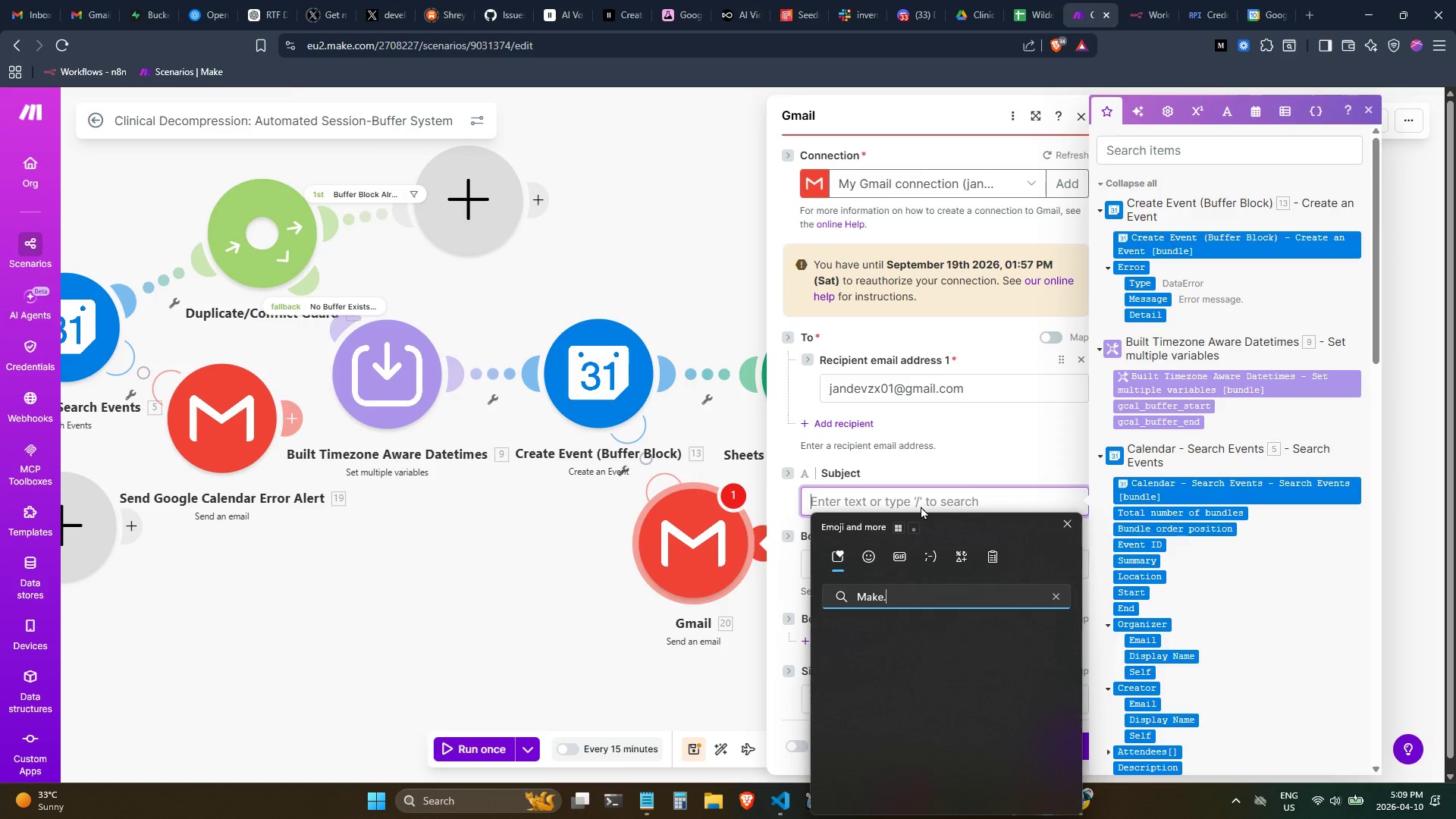 
key(Control+Backspace)
 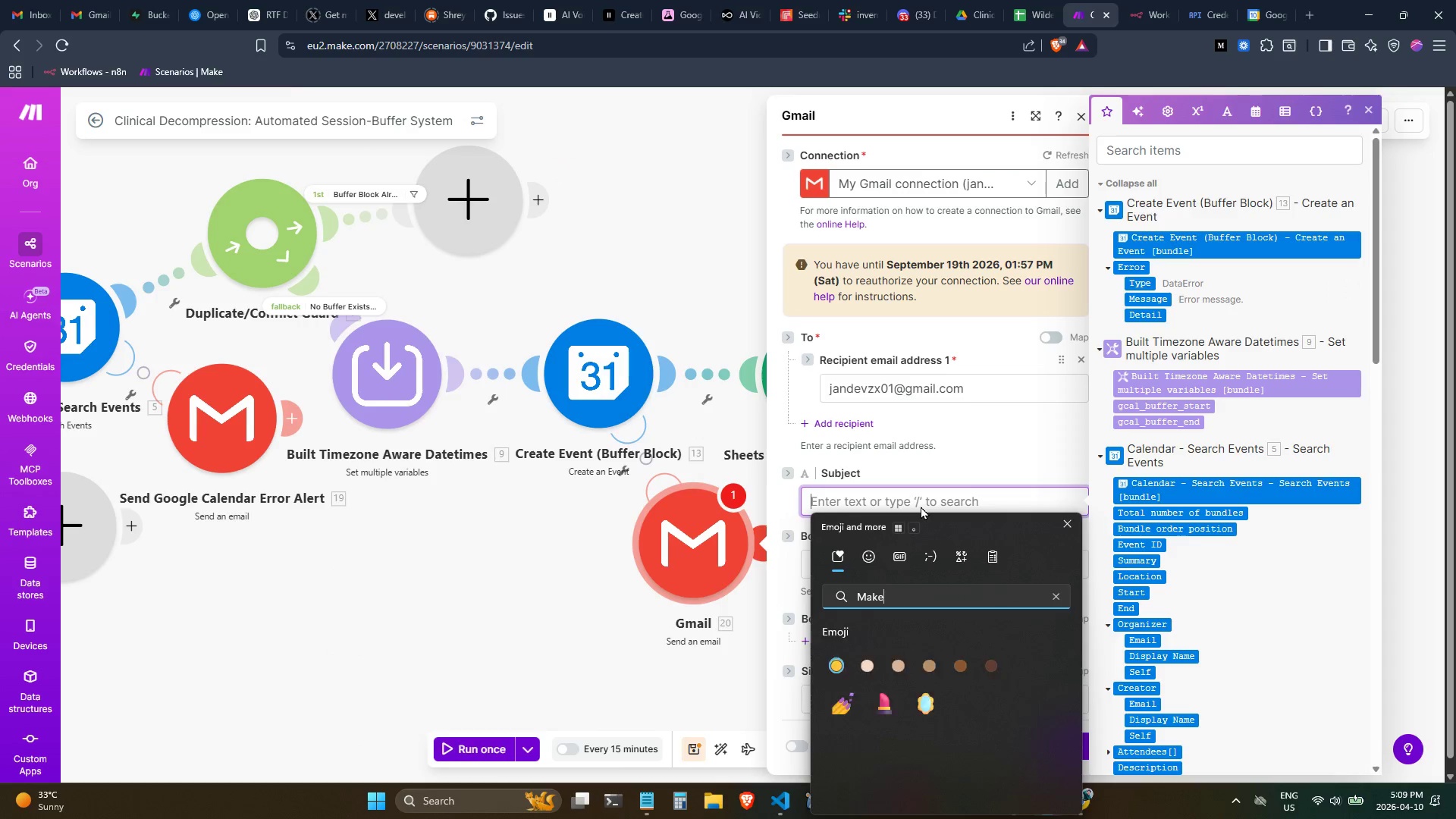 
key(Control+Backspace)
 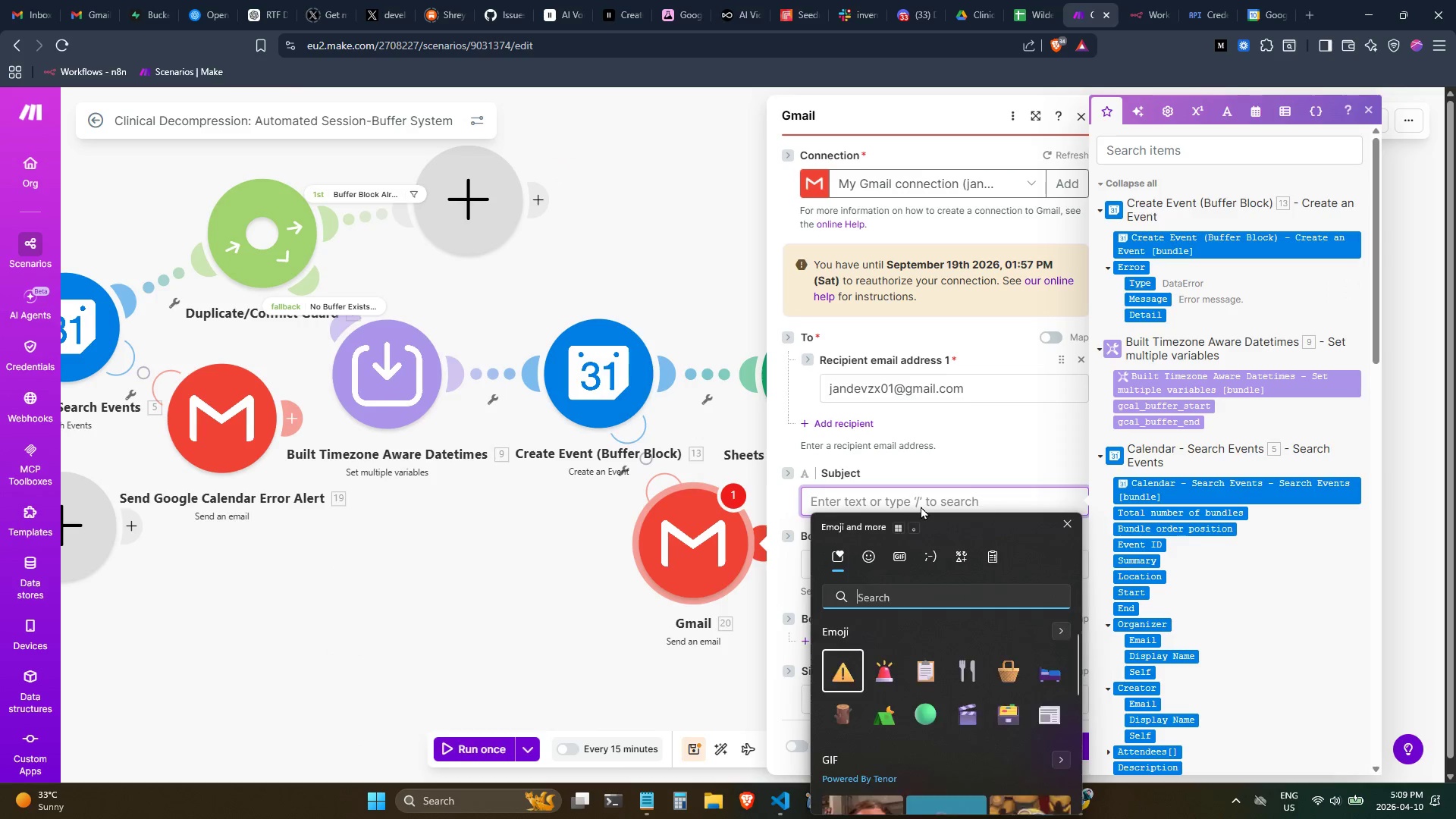 
type(x)
key(Backspace)
type(emer)
 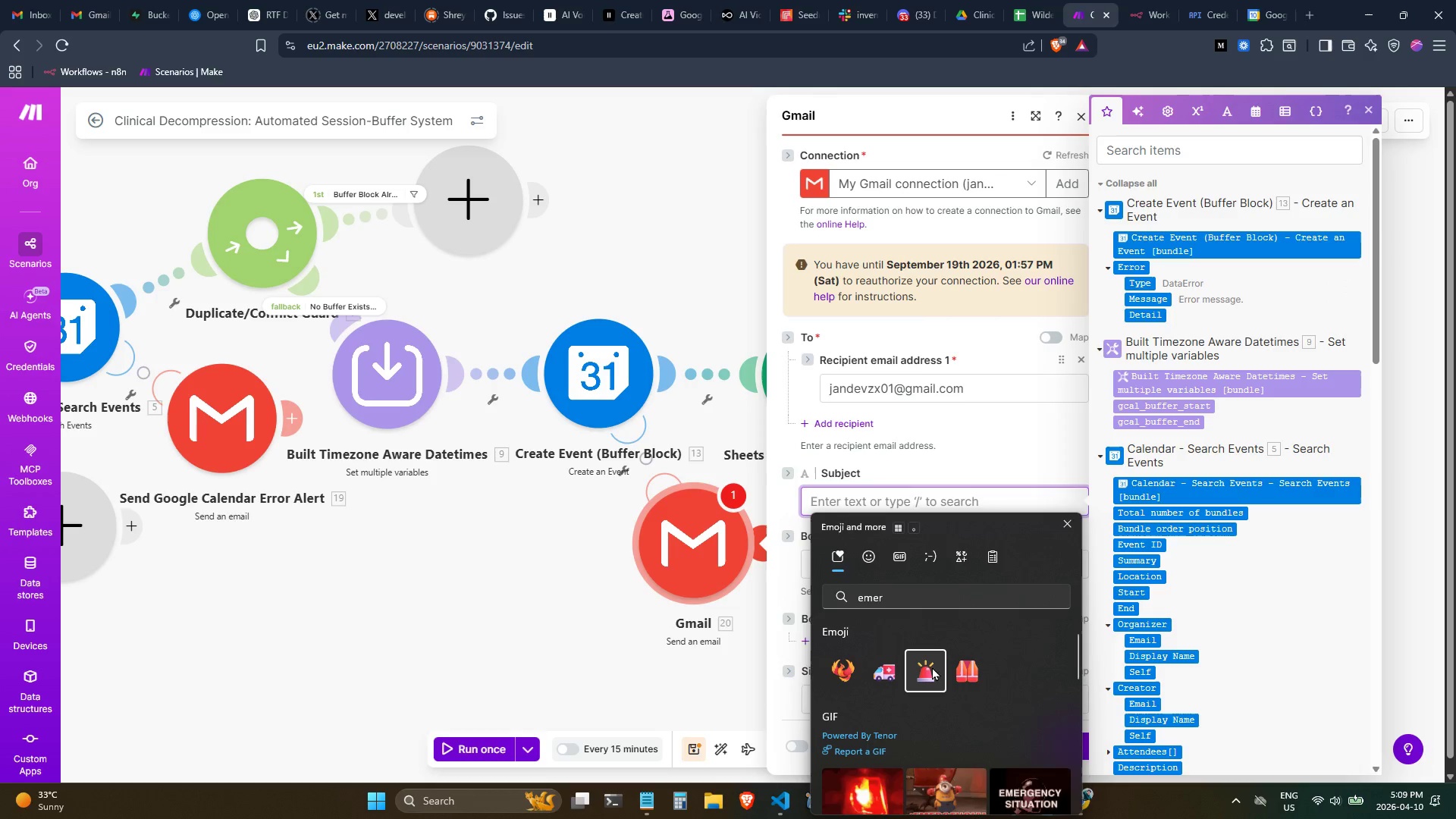 
type( Make.com Scne)
key(Backspace)
key(Backspace)
type(enario A)
key(Backspace)
type(Eroor)
key(Backspace)
key(Backspace)
key(Backspace)
type(ro )
key(Backspace)
type(r Alert - )
 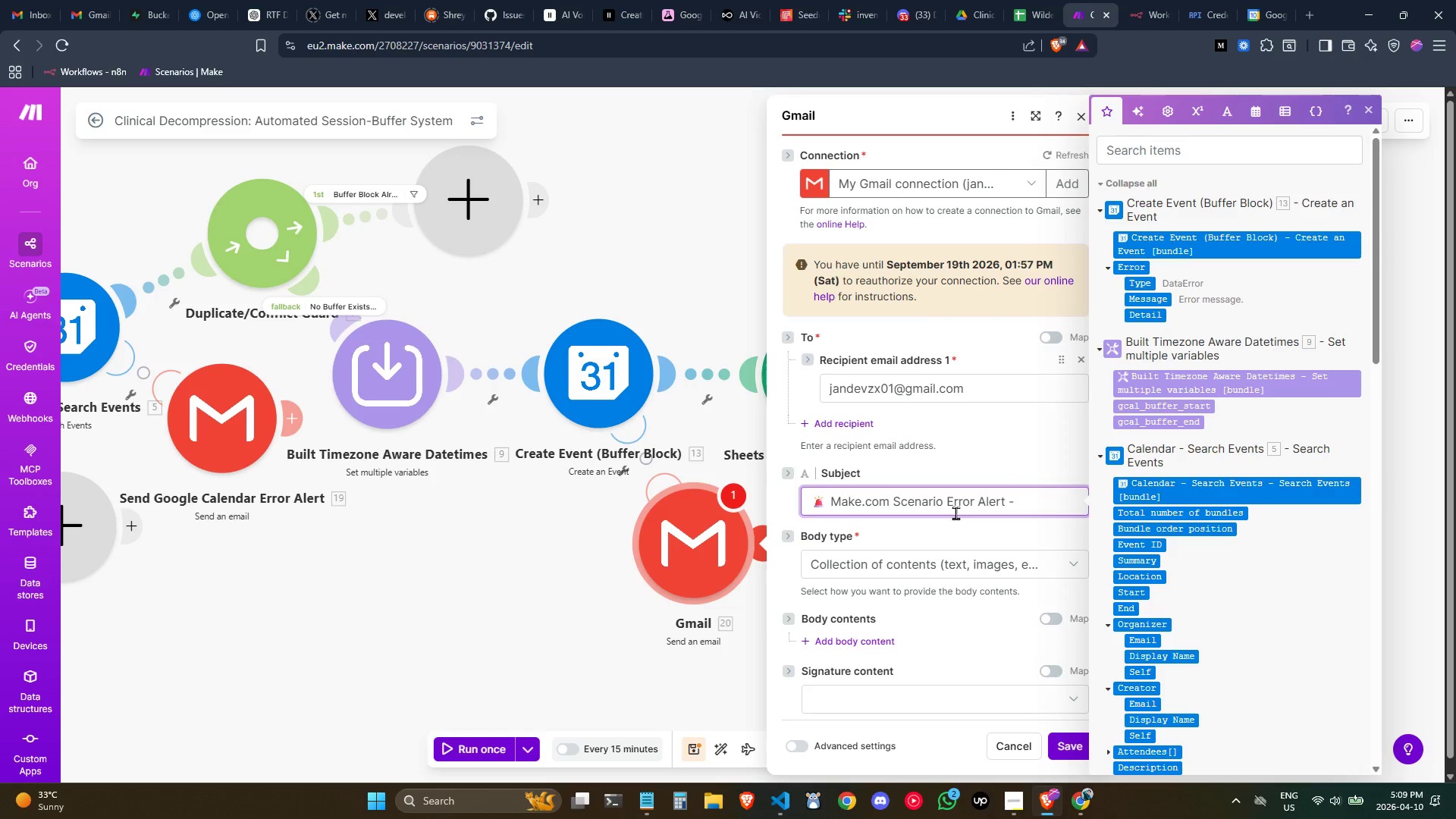 
double_click([318, 127])
 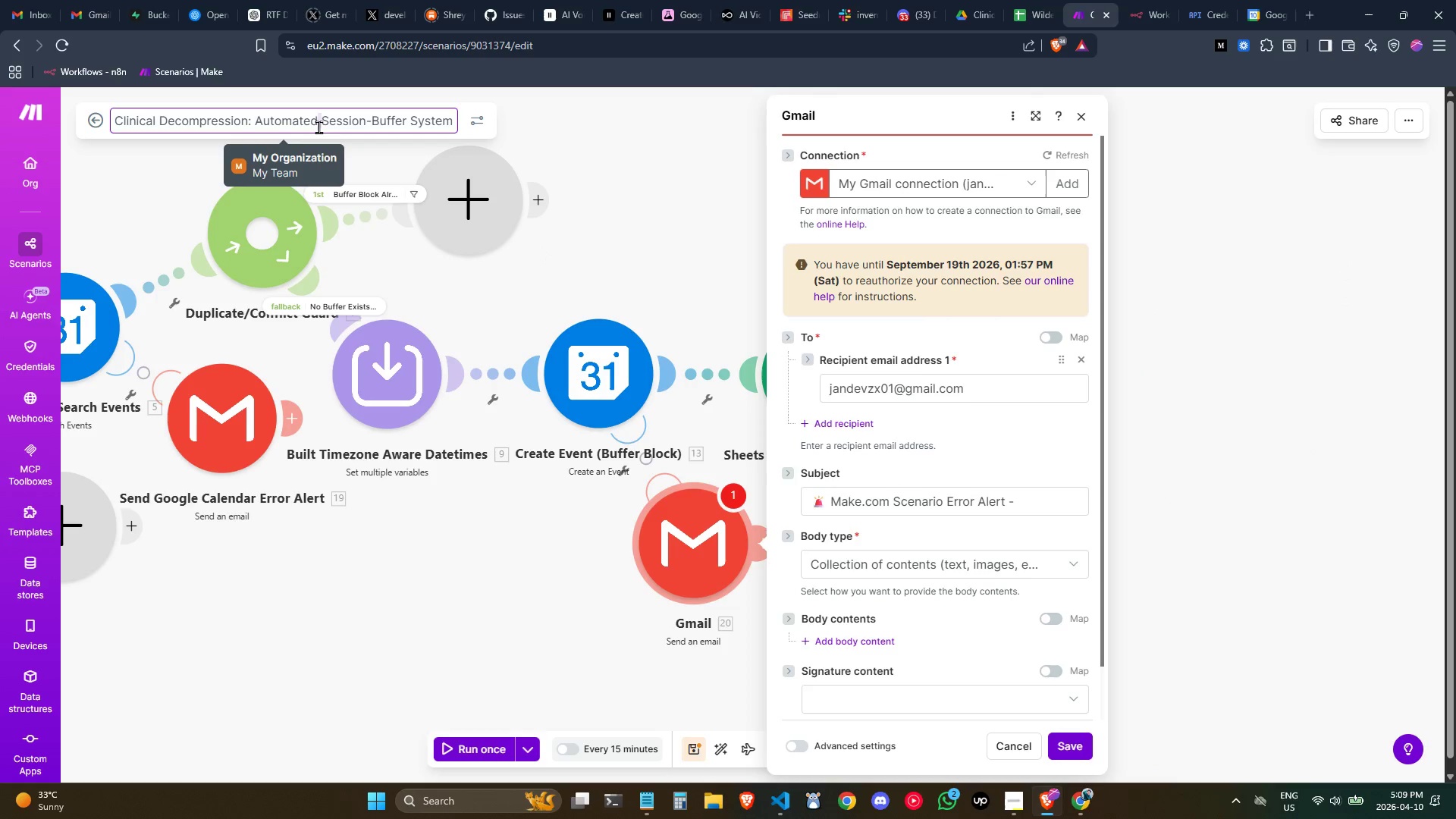 
triple_click([318, 127])
 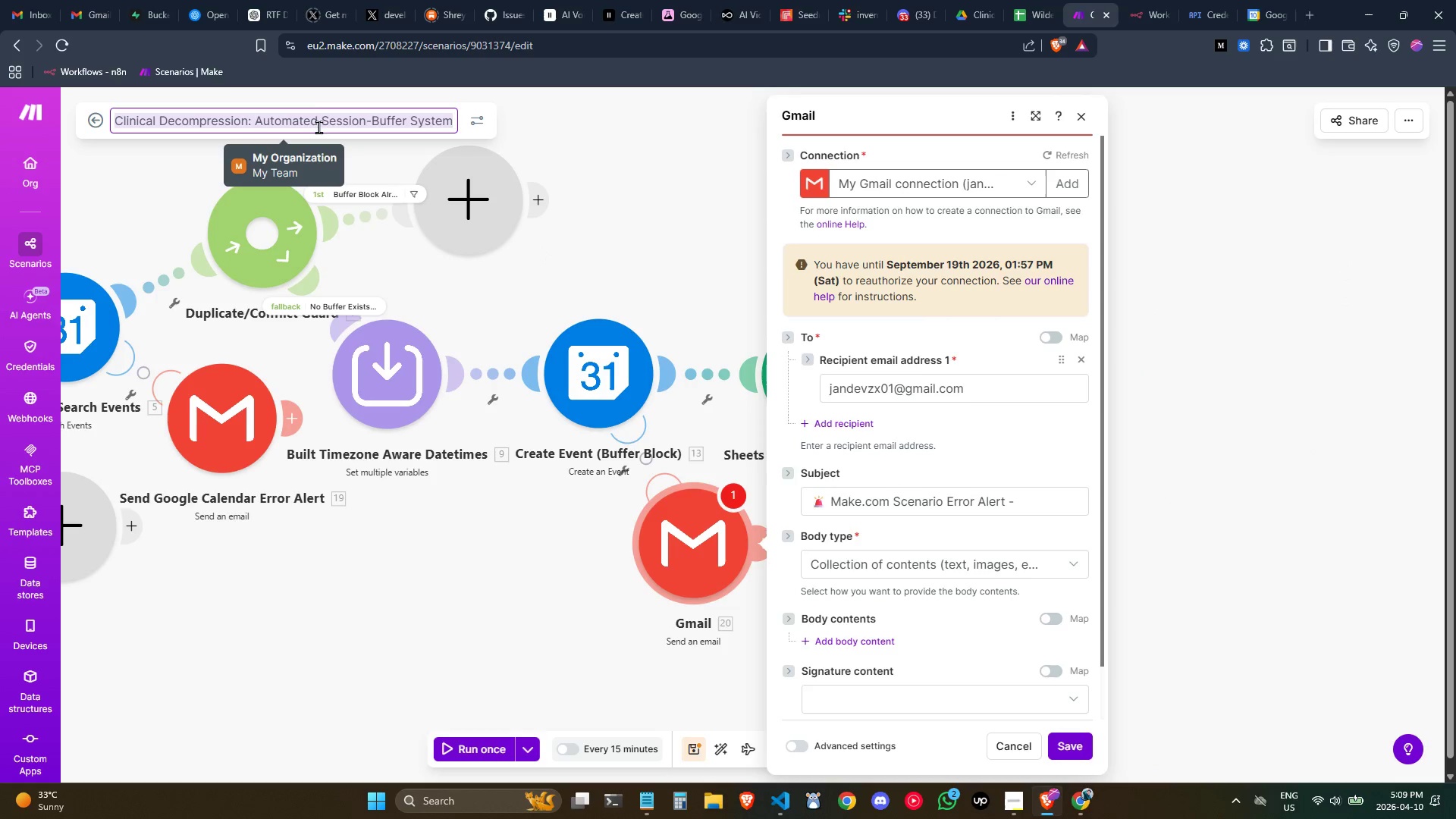 
key(Control+C)
 